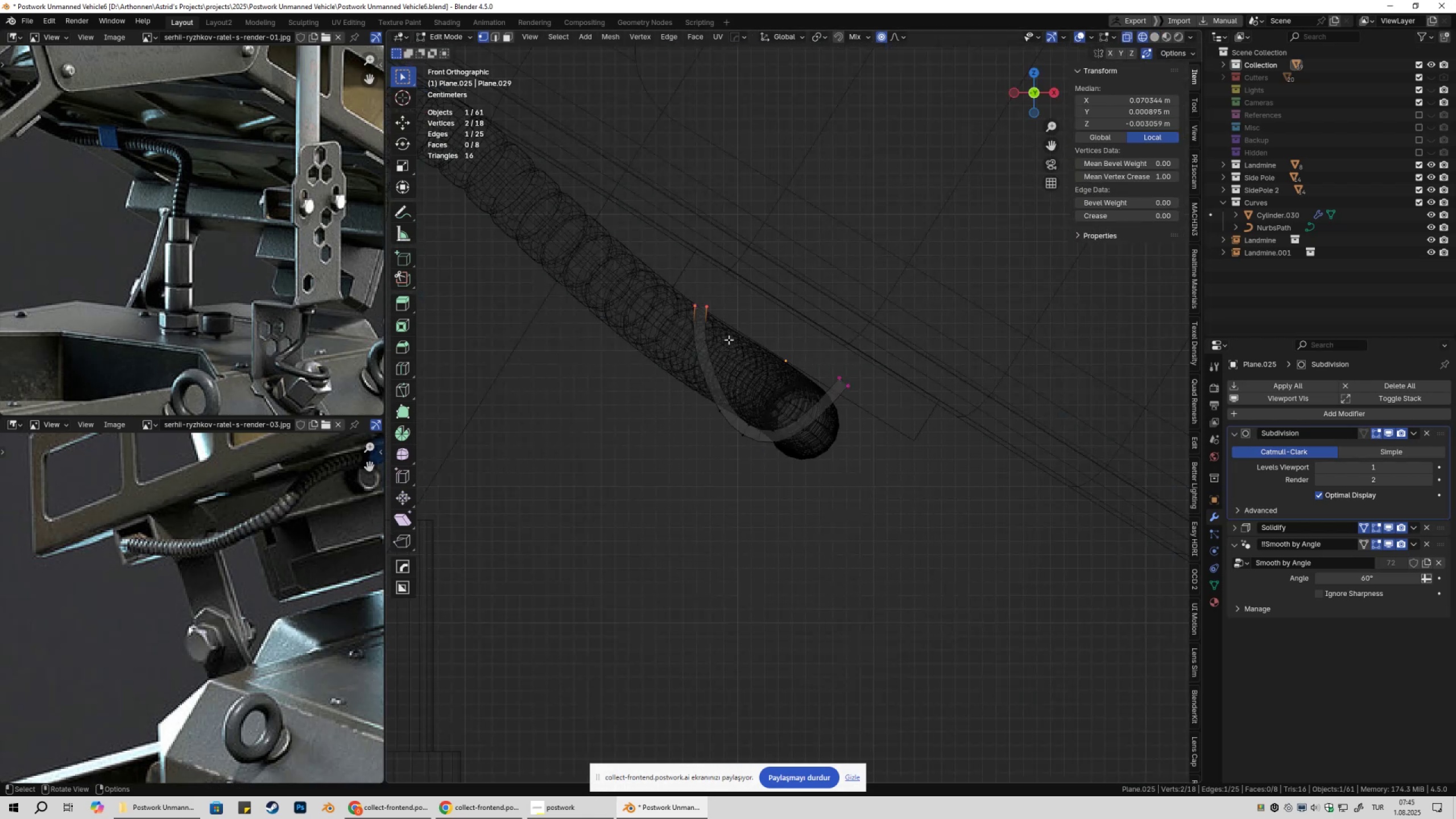 
left_click_drag(start_coordinate=[654, 273], to_coordinate=[756, 332])
 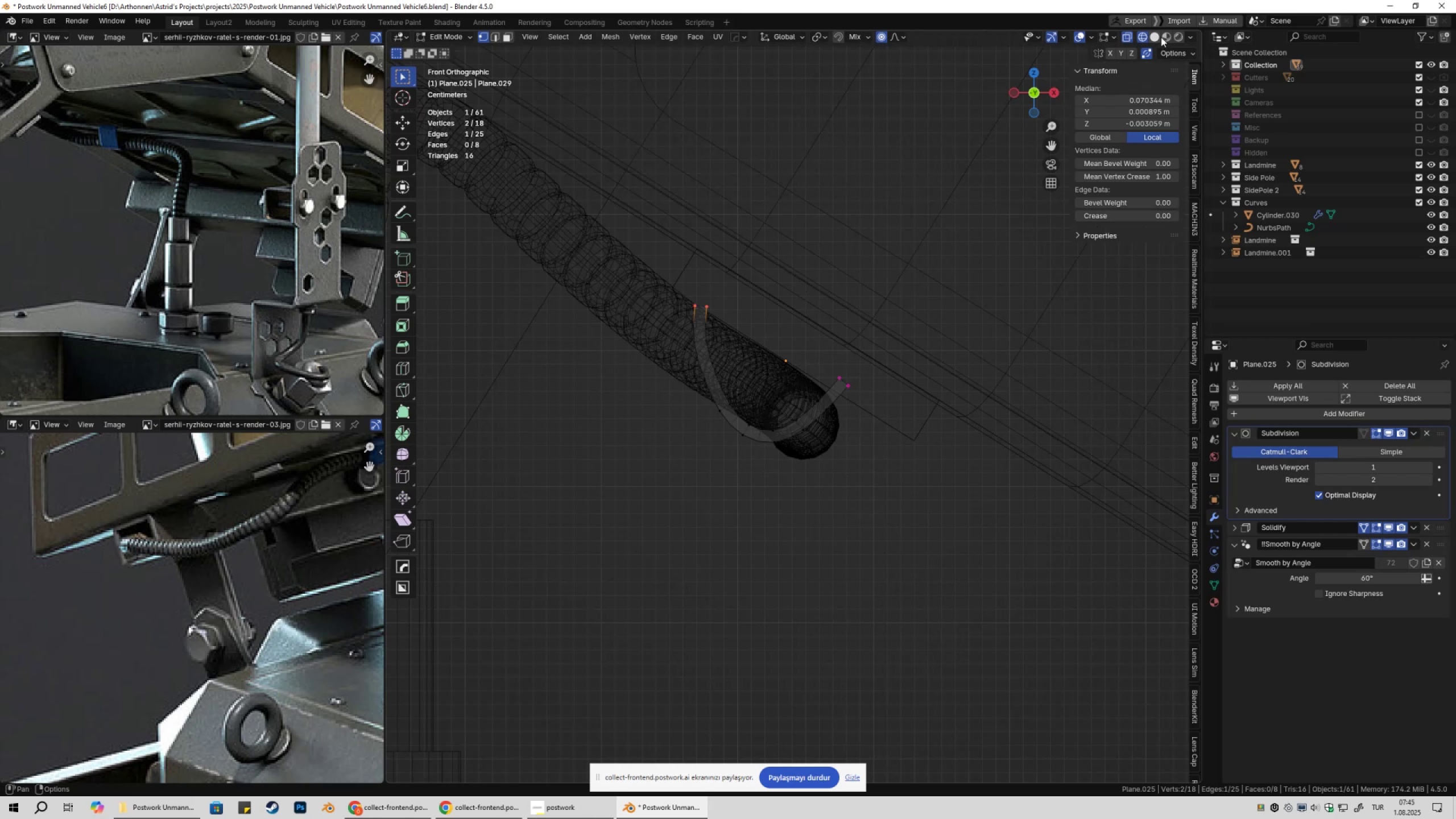 
left_click([1159, 37])
 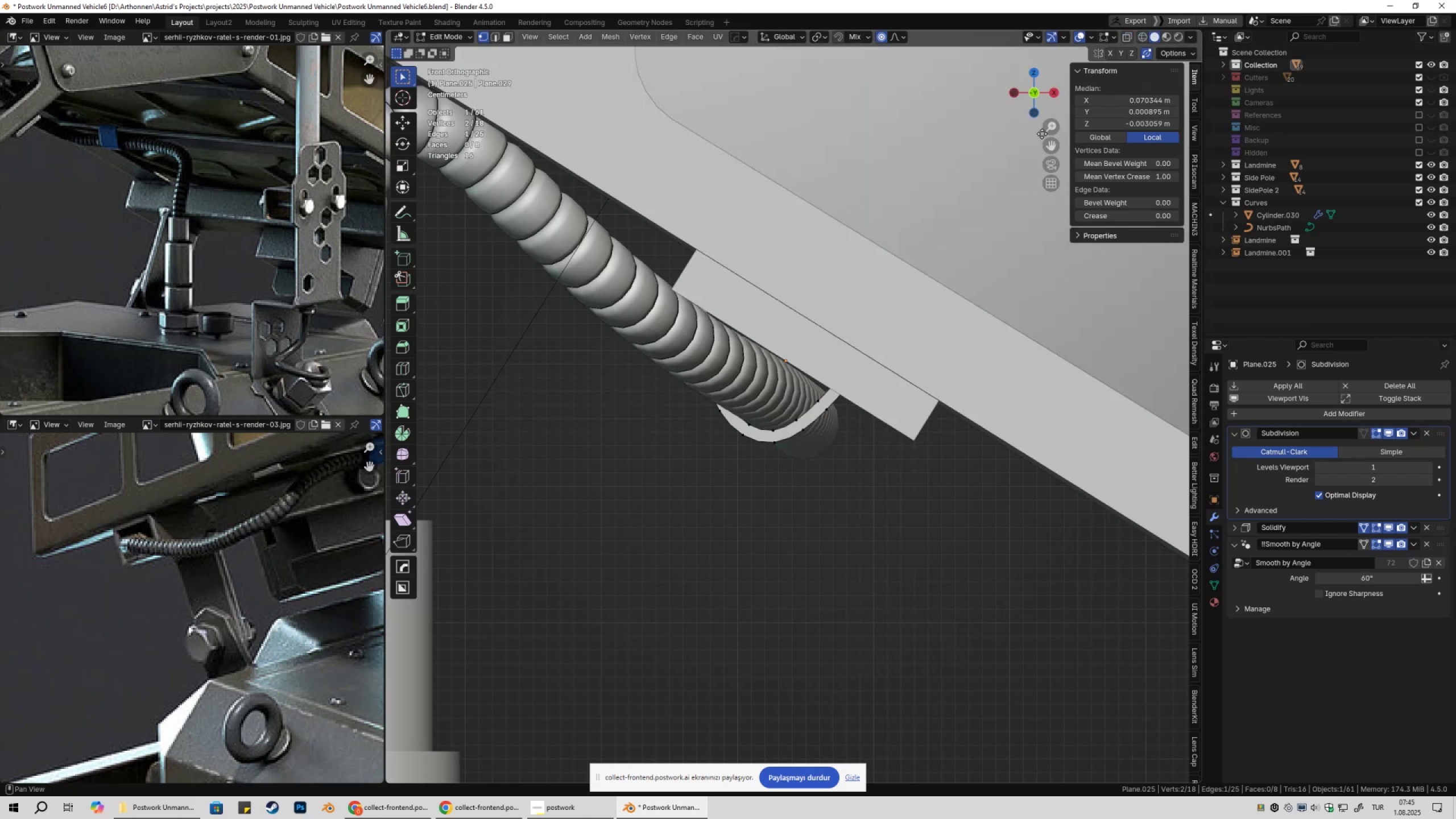 
scroll: coordinate [913, 260], scroll_direction: up, amount: 2.0
 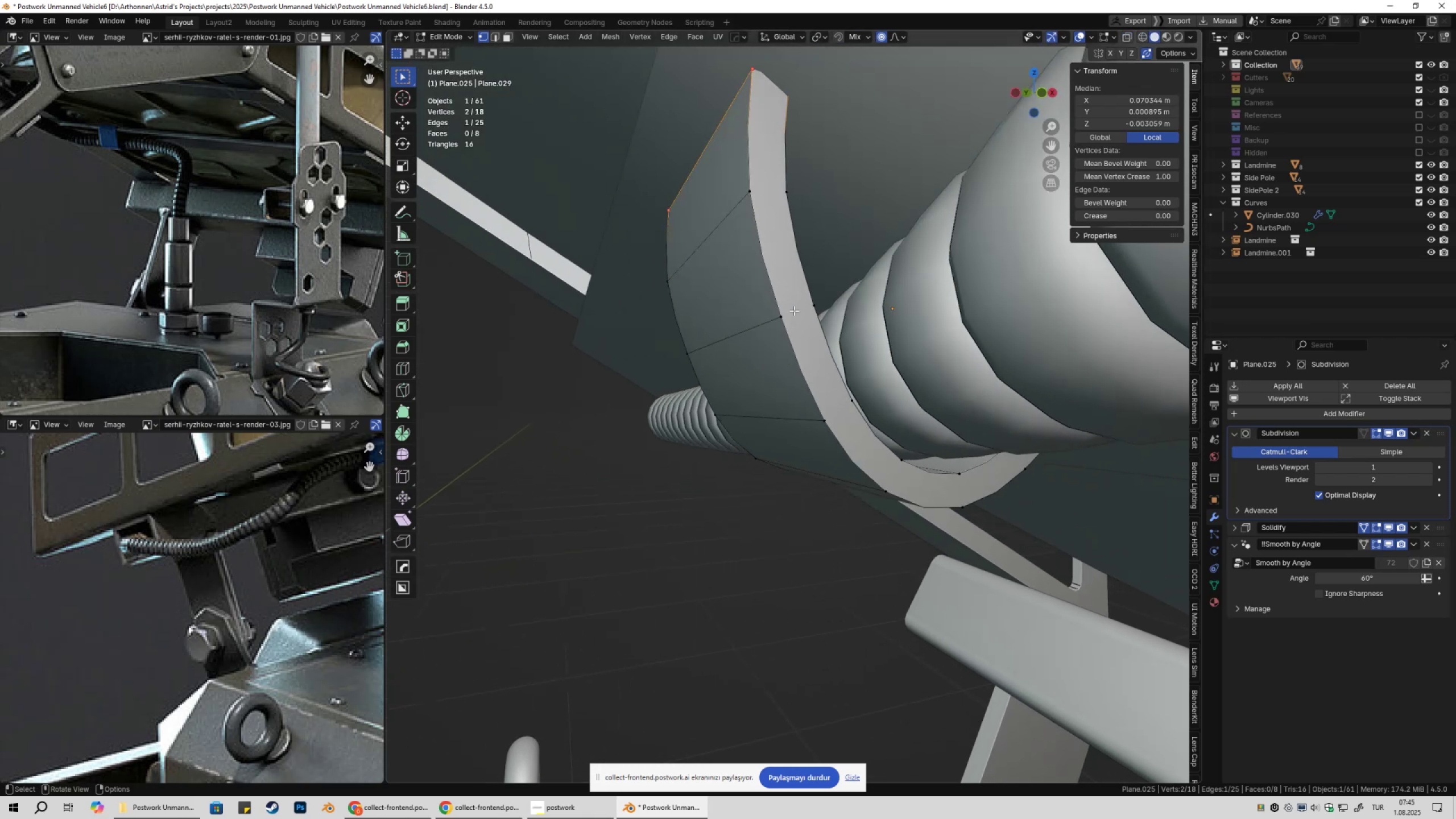 
type(gy)
key(Escape)
type(gxx)
 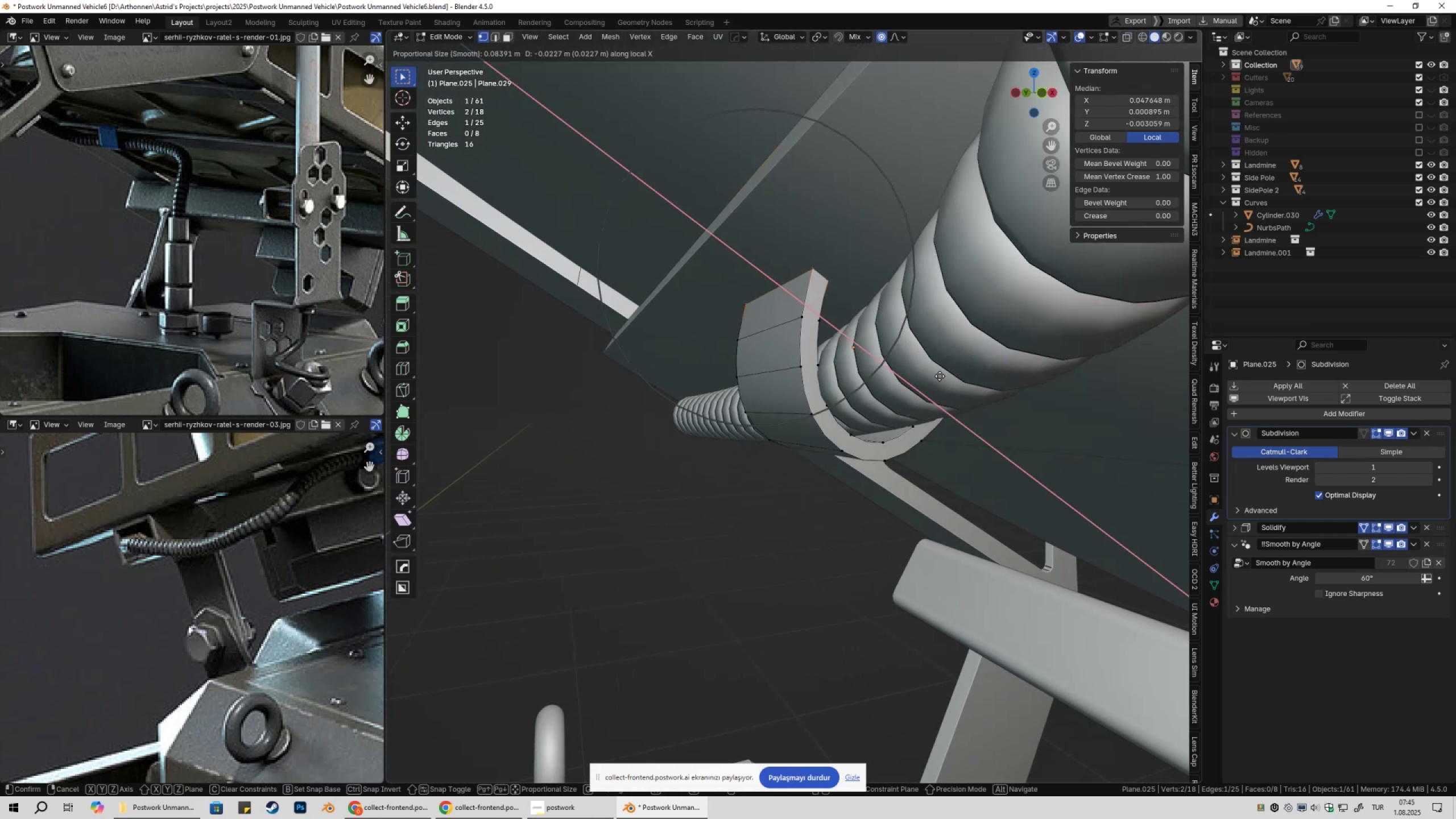 
scroll: coordinate [908, 342], scroll_direction: down, amount: 2.0
 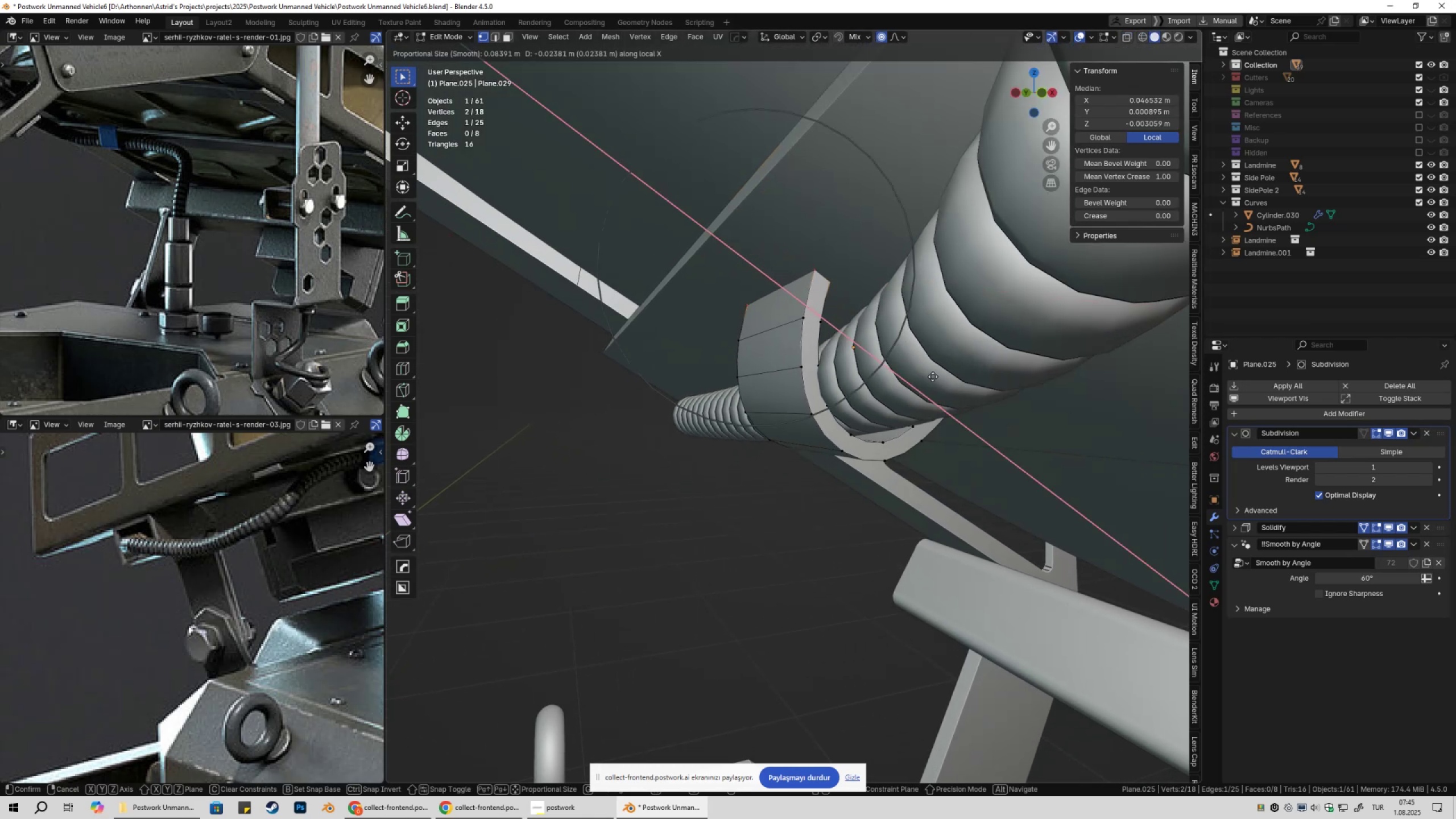 
left_click([934, 374])
 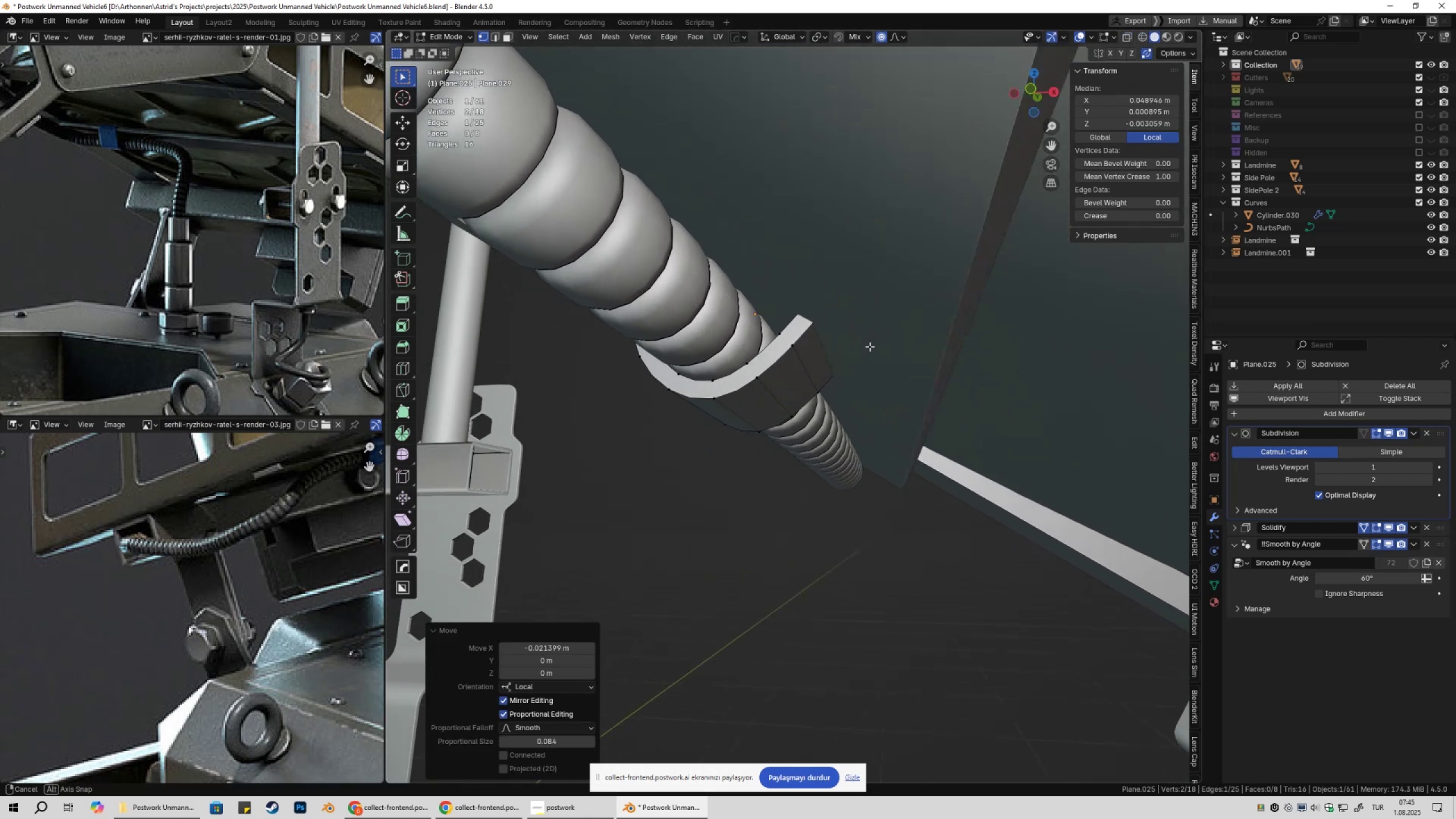 
left_click_drag(start_coordinate=[839, 339], to_coordinate=[832, 340])
 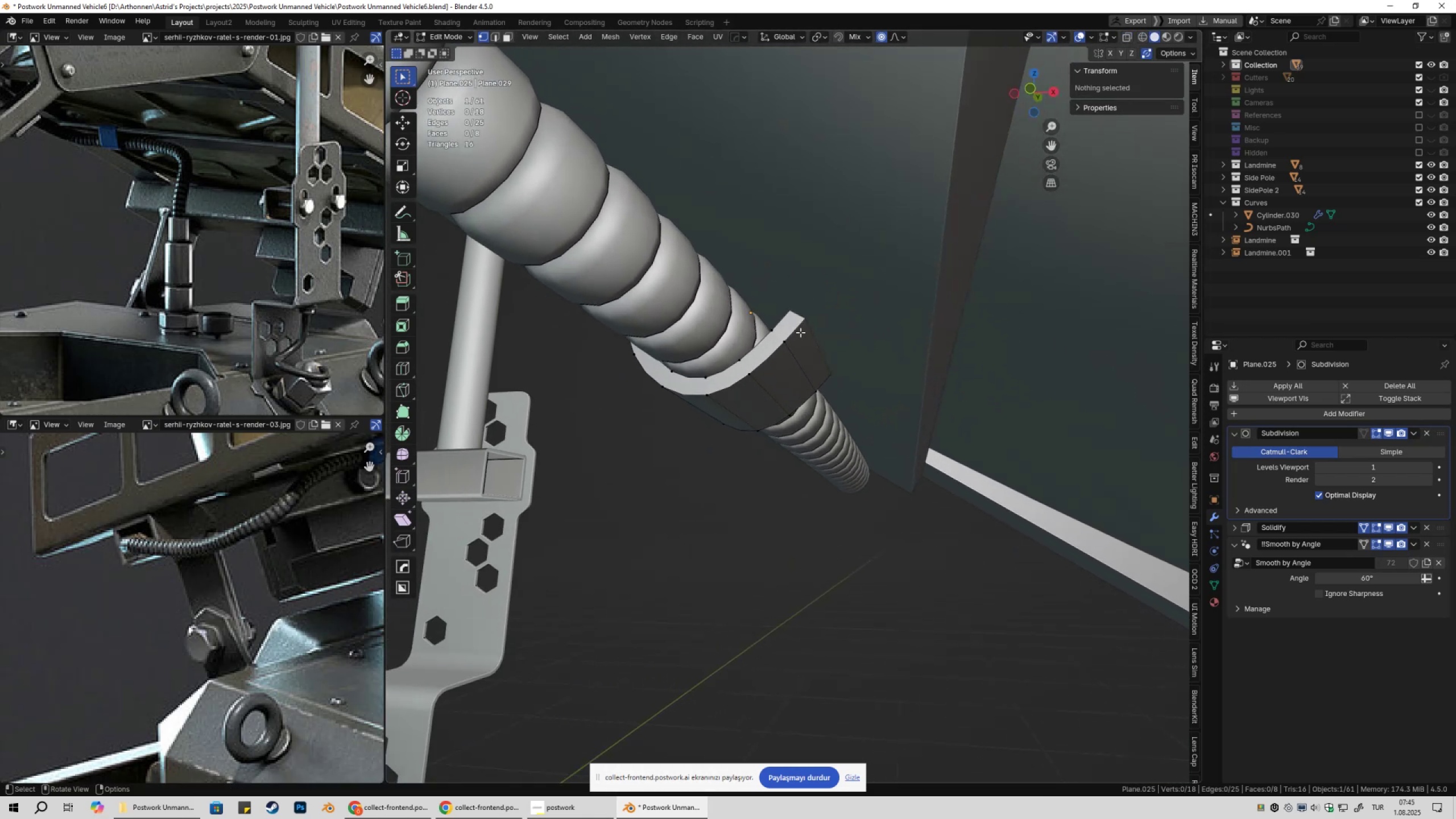 
left_click_drag(start_coordinate=[778, 291], to_coordinate=[814, 336])
 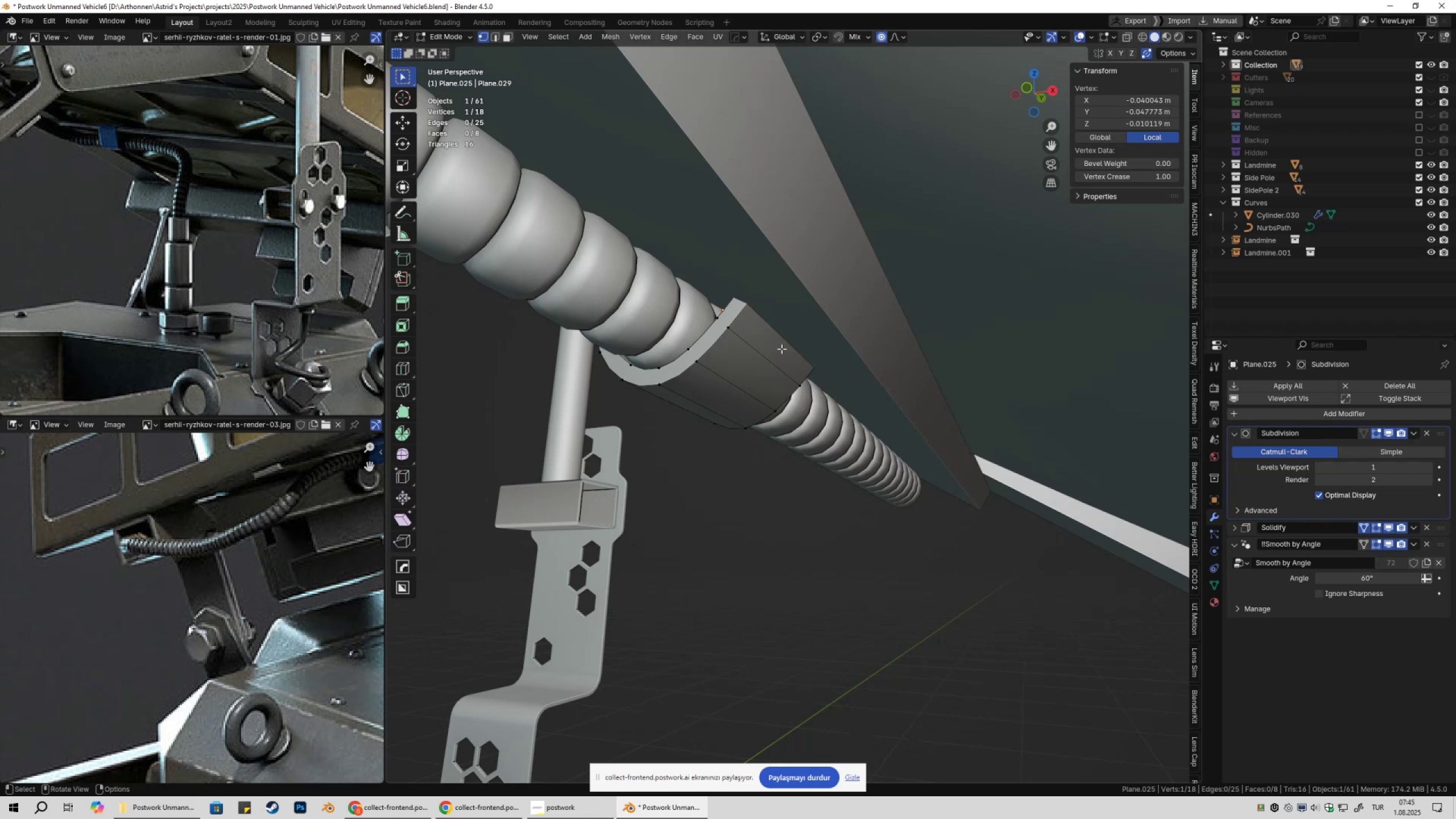 
key(Tab)
key(Tab)
type(1az)
 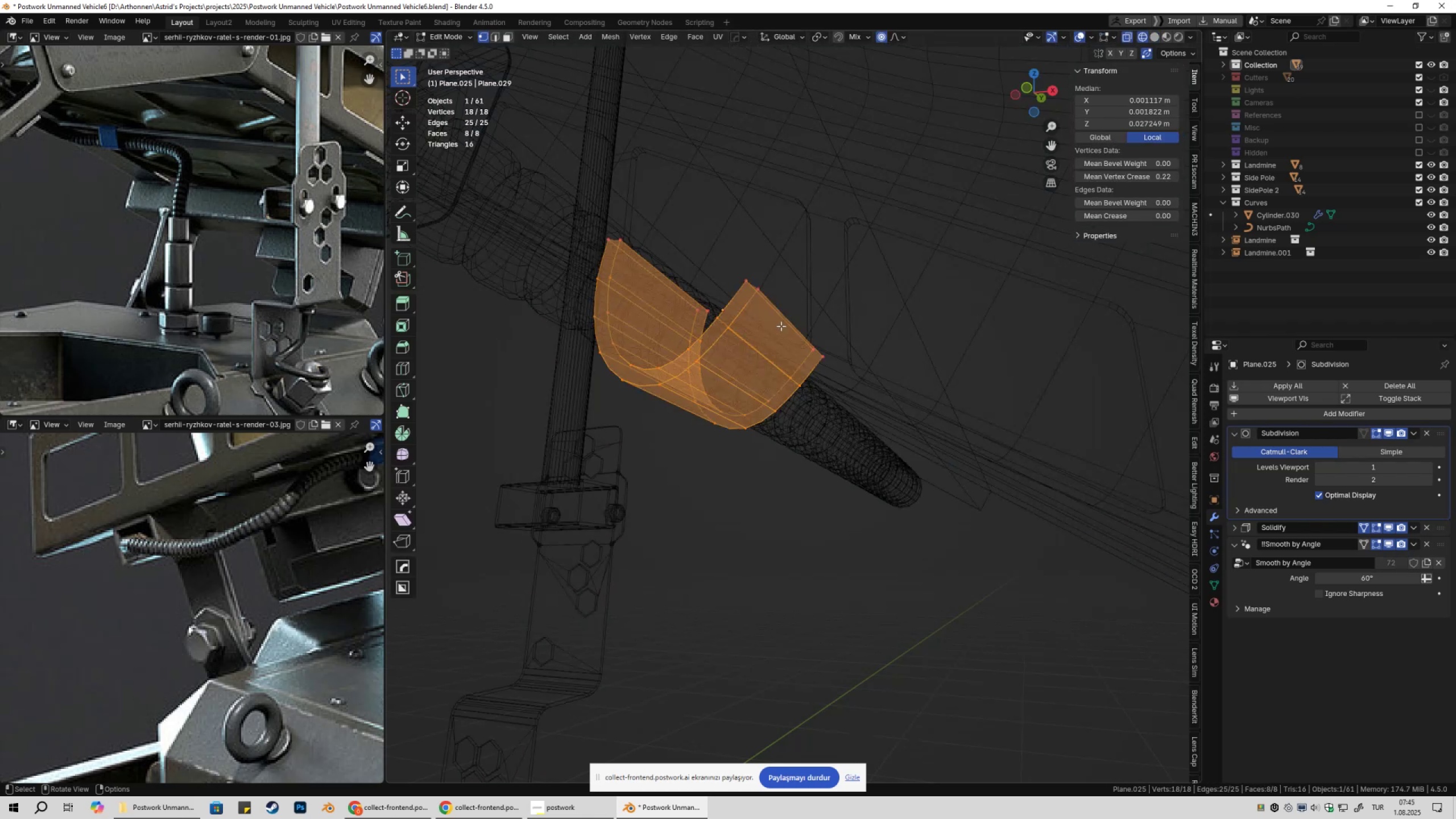 
left_click_drag(start_coordinate=[730, 264], to_coordinate=[788, 315])
 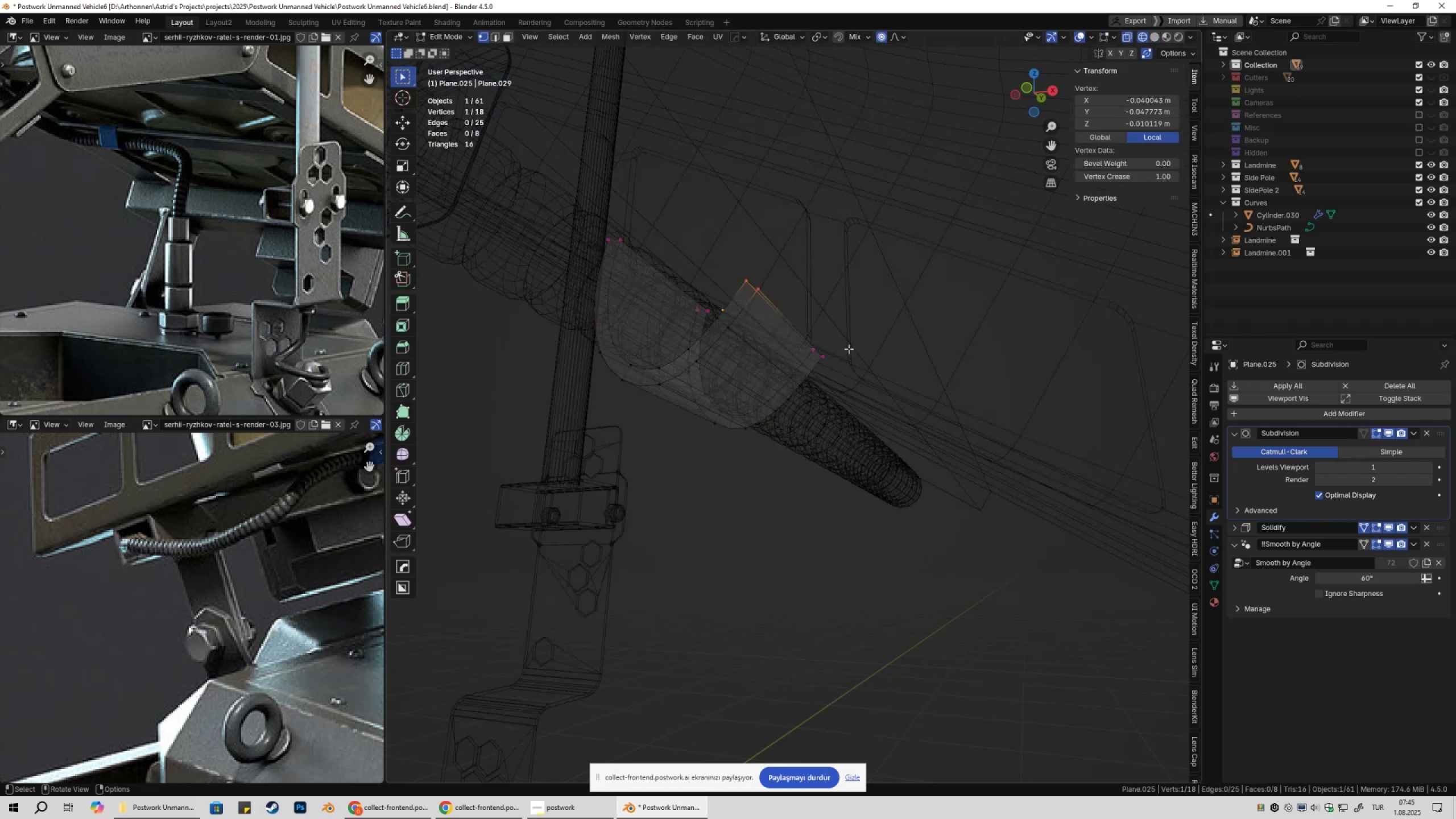 
hold_key(key=ShiftLeft, duration=0.34)
left_click_drag(start_coordinate=[810, 326], to_coordinate=[854, 384])
 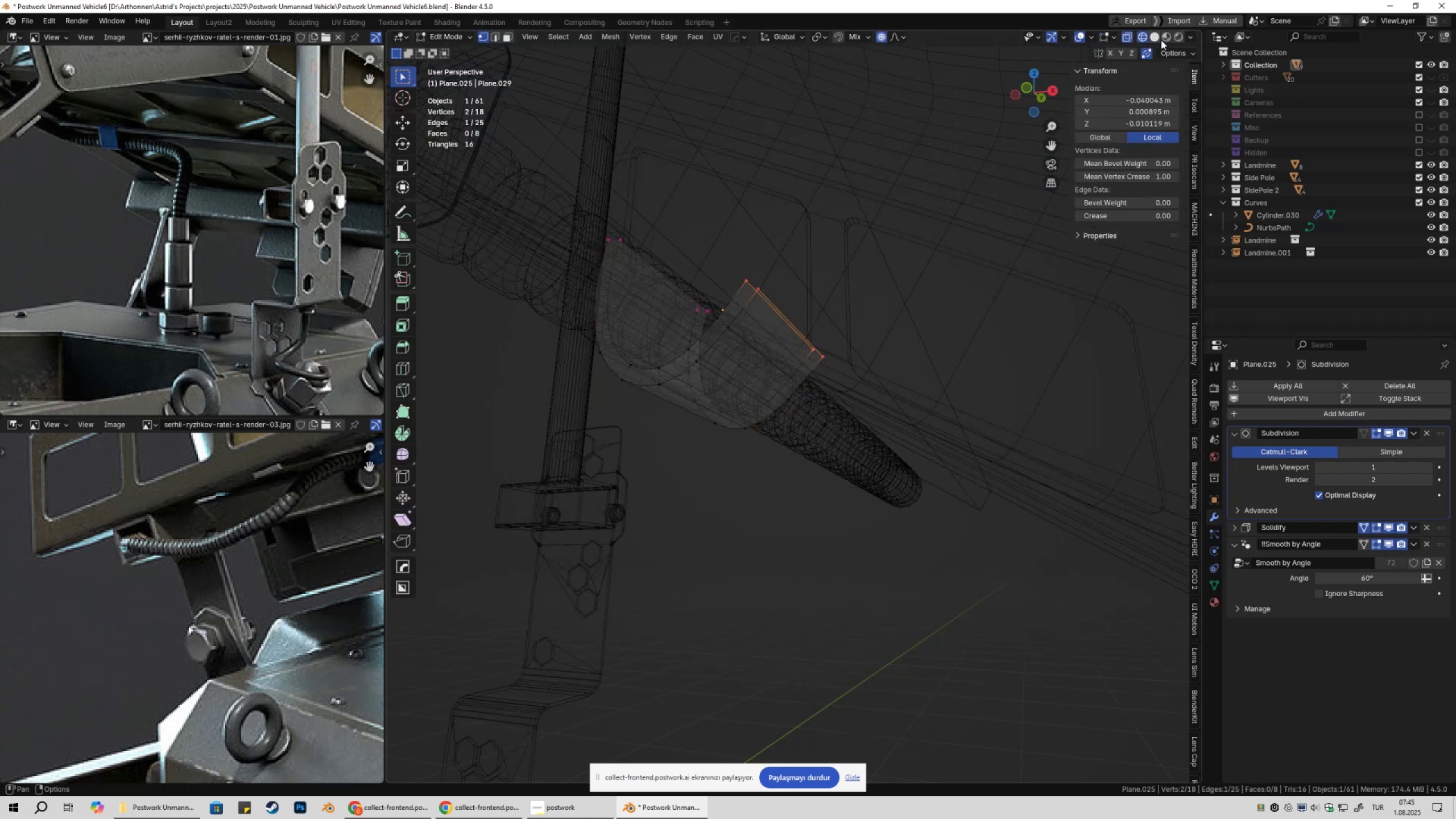 
hold_key(key=ShiftLeft, duration=0.94)
left_click_drag(start_coordinate=[803, 329], to_coordinate=[854, 378])
 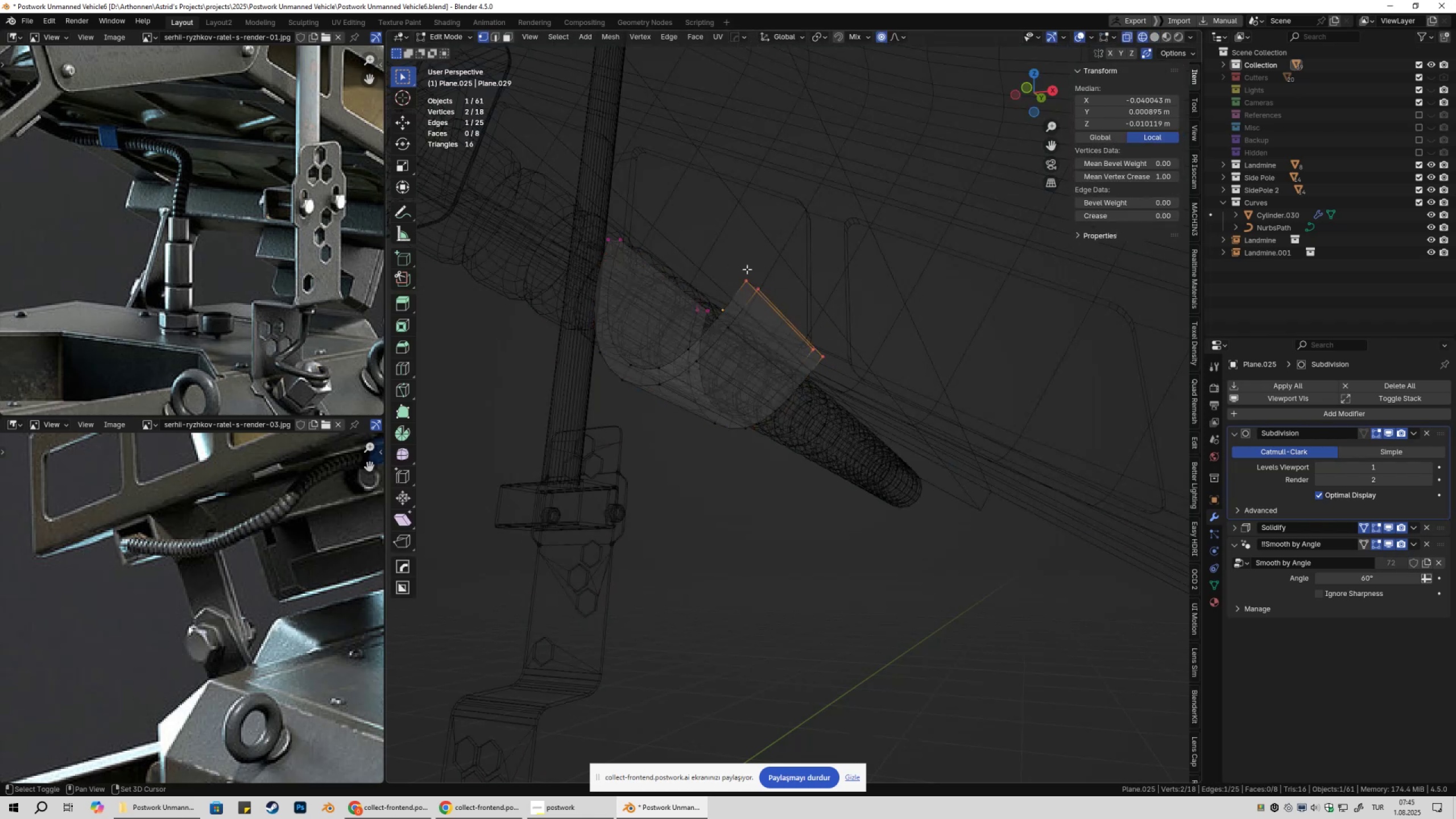 
left_click_drag(start_coordinate=[739, 257], to_coordinate=[797, 312])
 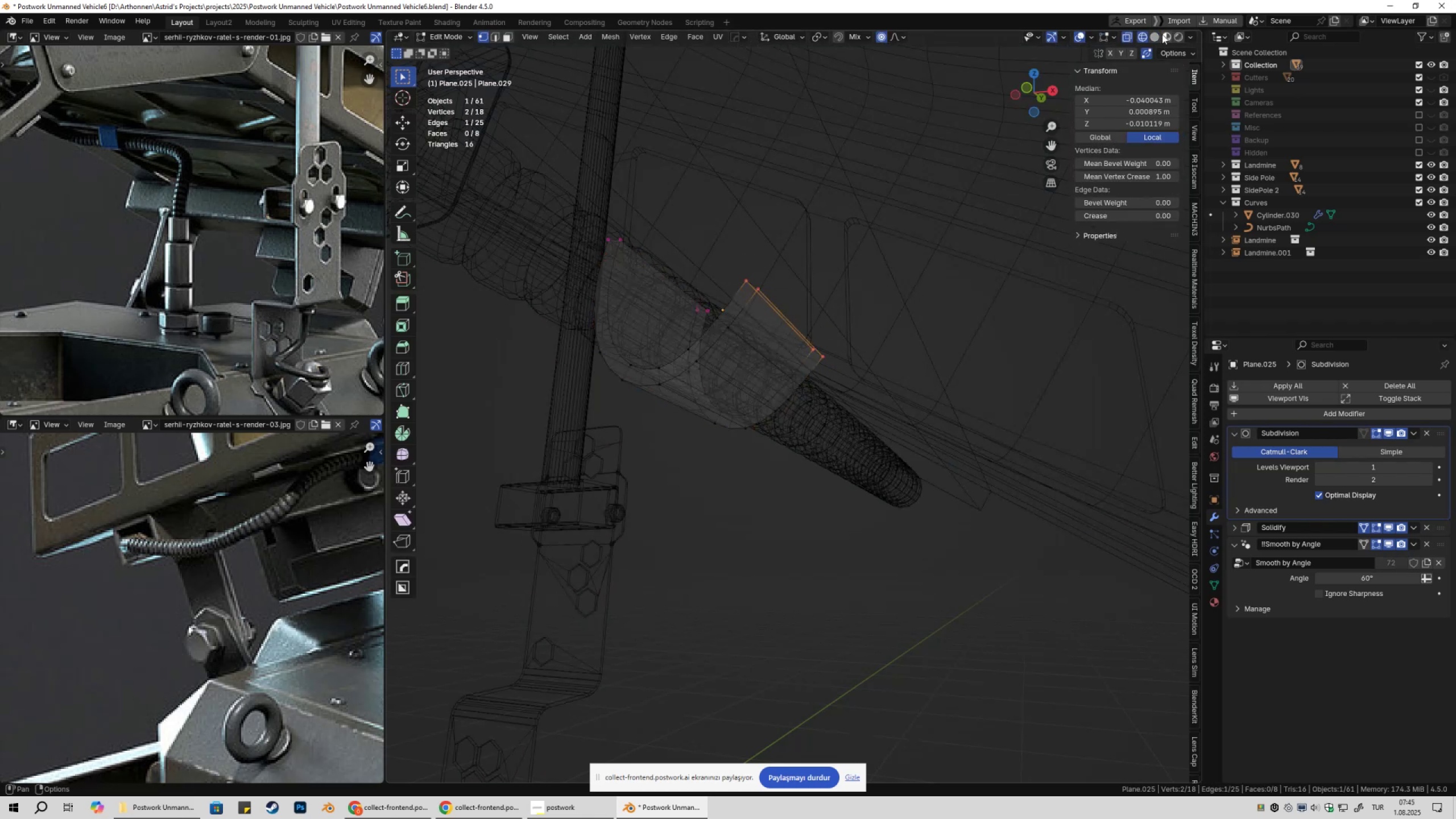 
left_click([1157, 36])
 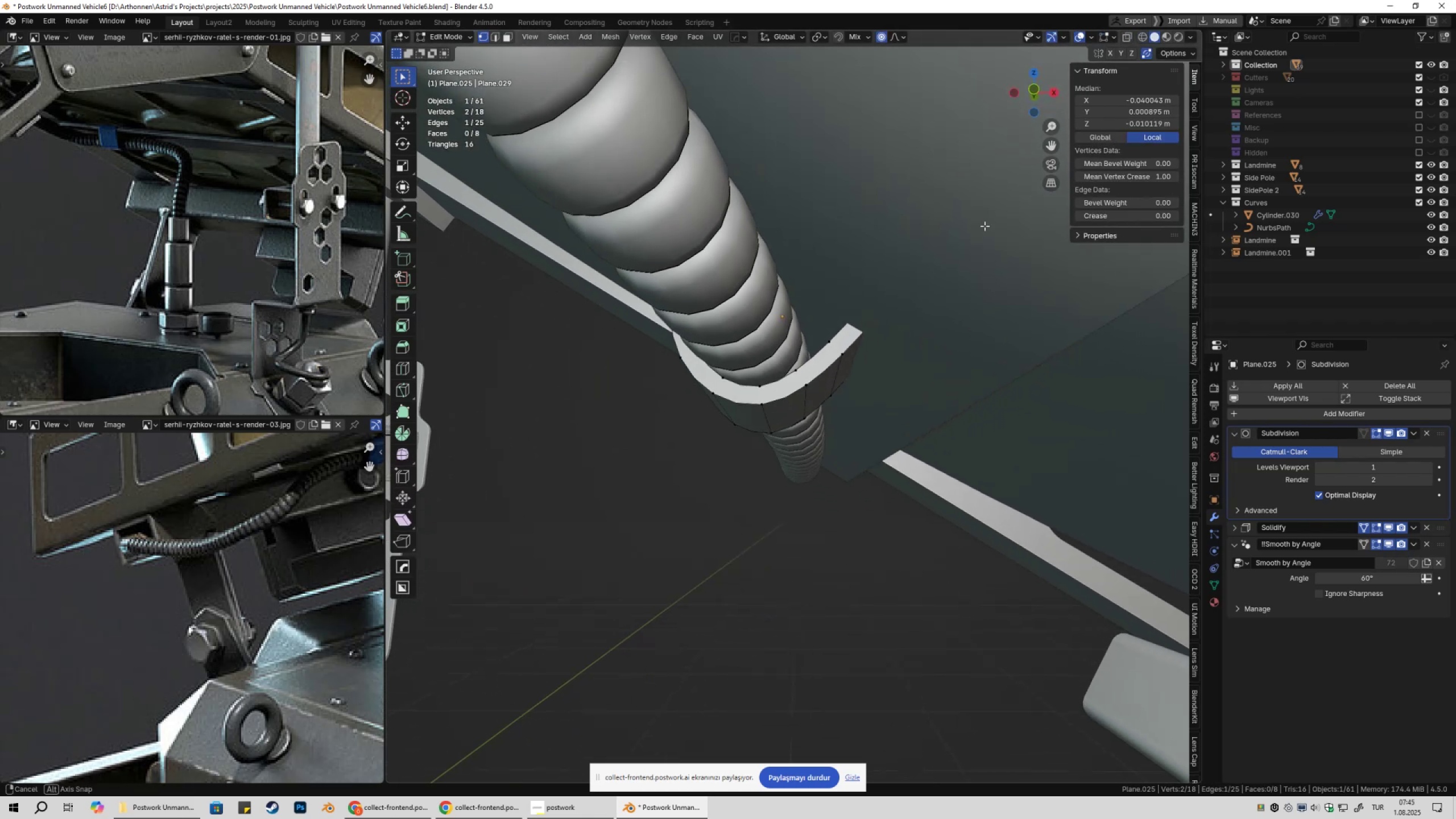 
type(gxxgz)
key(Escape)
type(gz1g)
 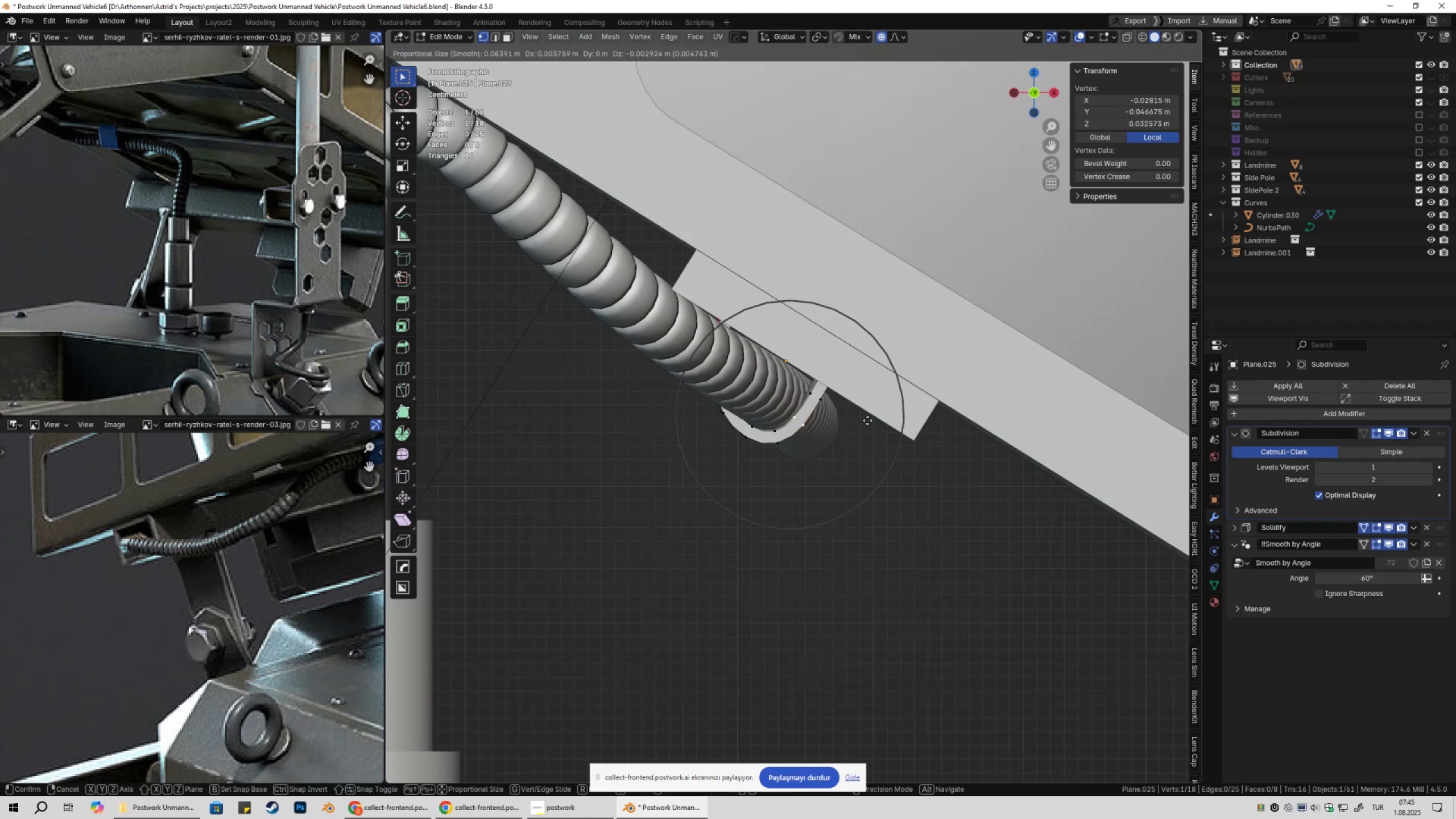 
scroll: coordinate [862, 417], scroll_direction: up, amount: 9.0
 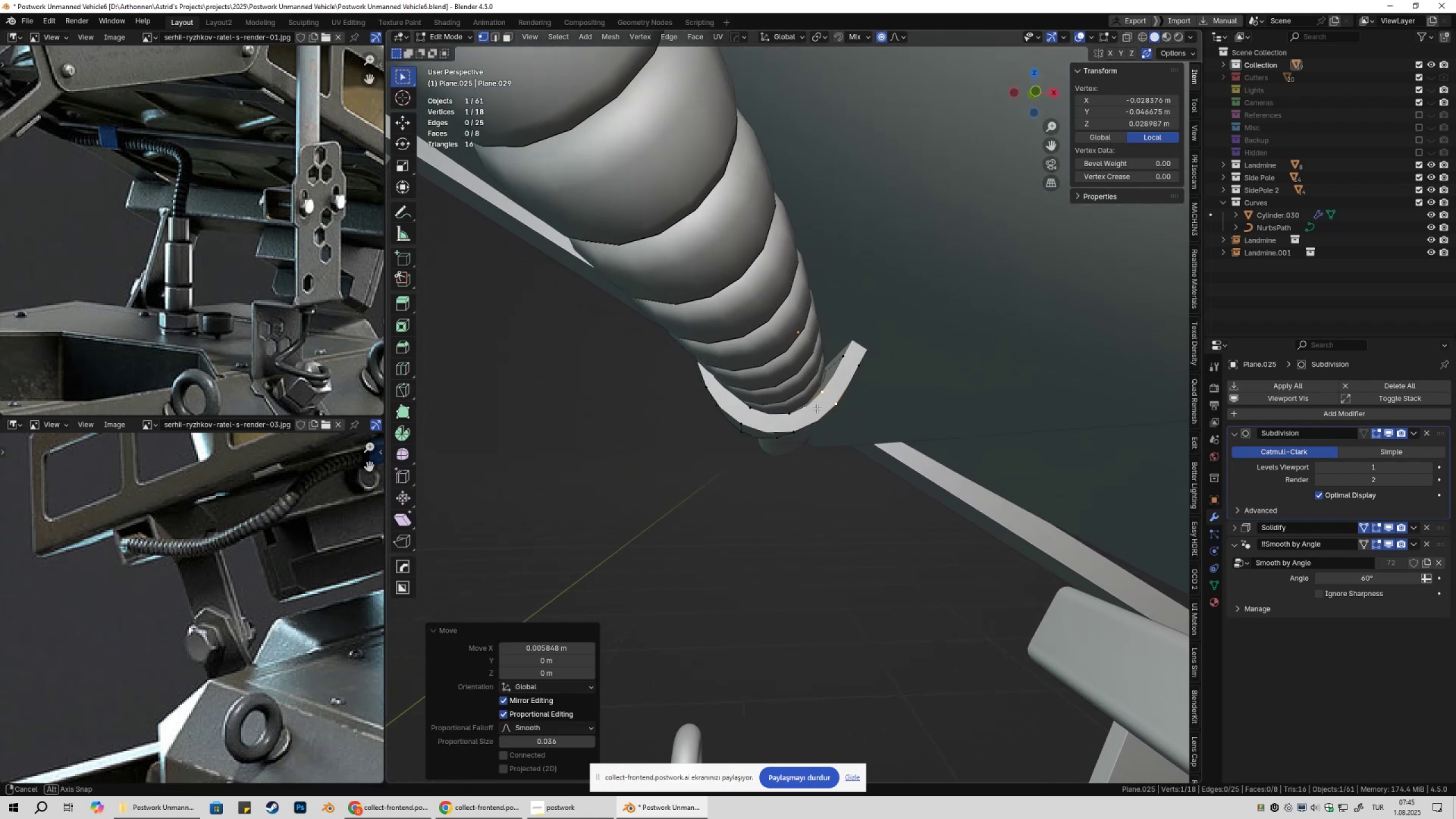 
wait(8.26)
 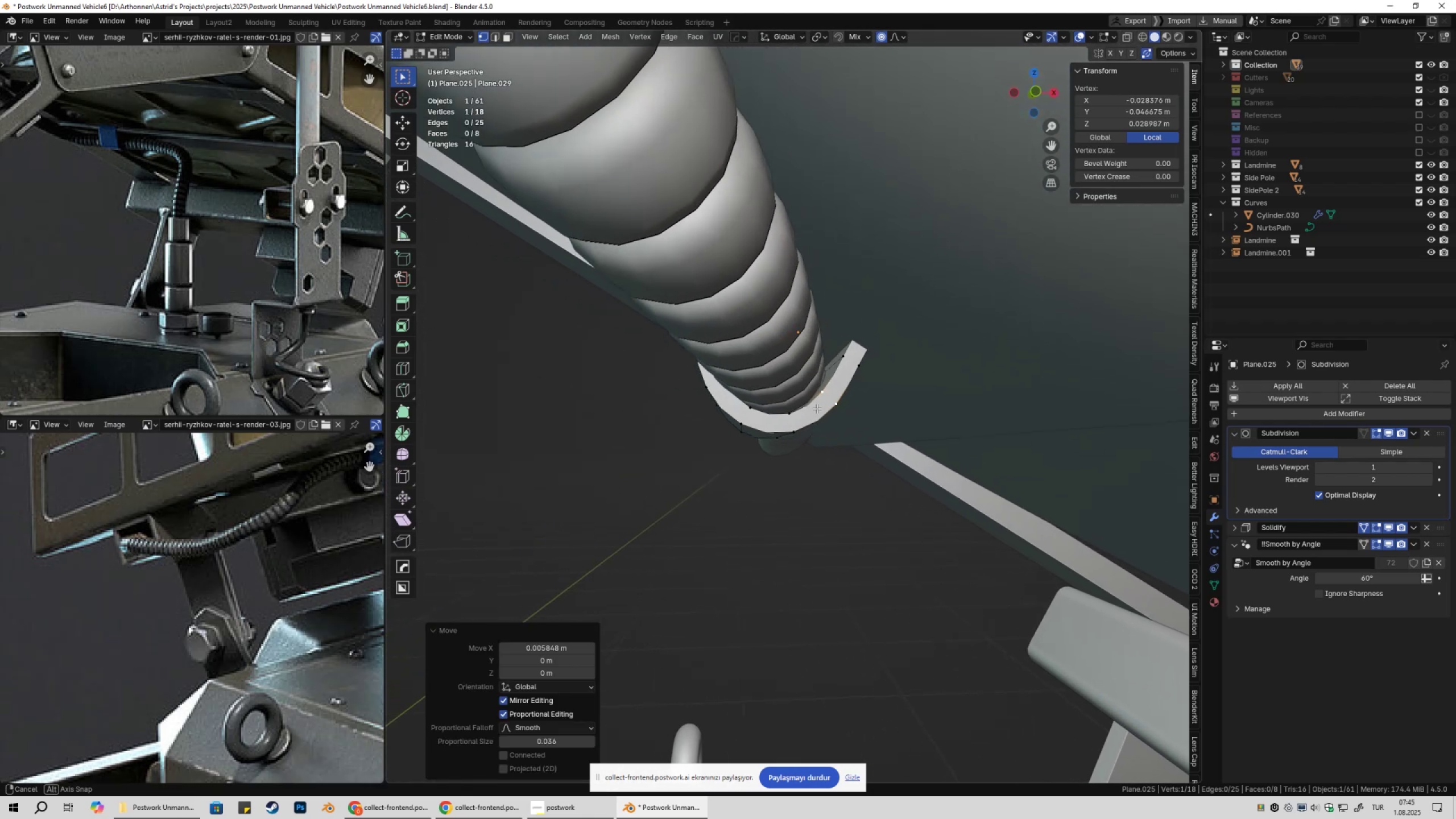 
left_click([816, 471])
 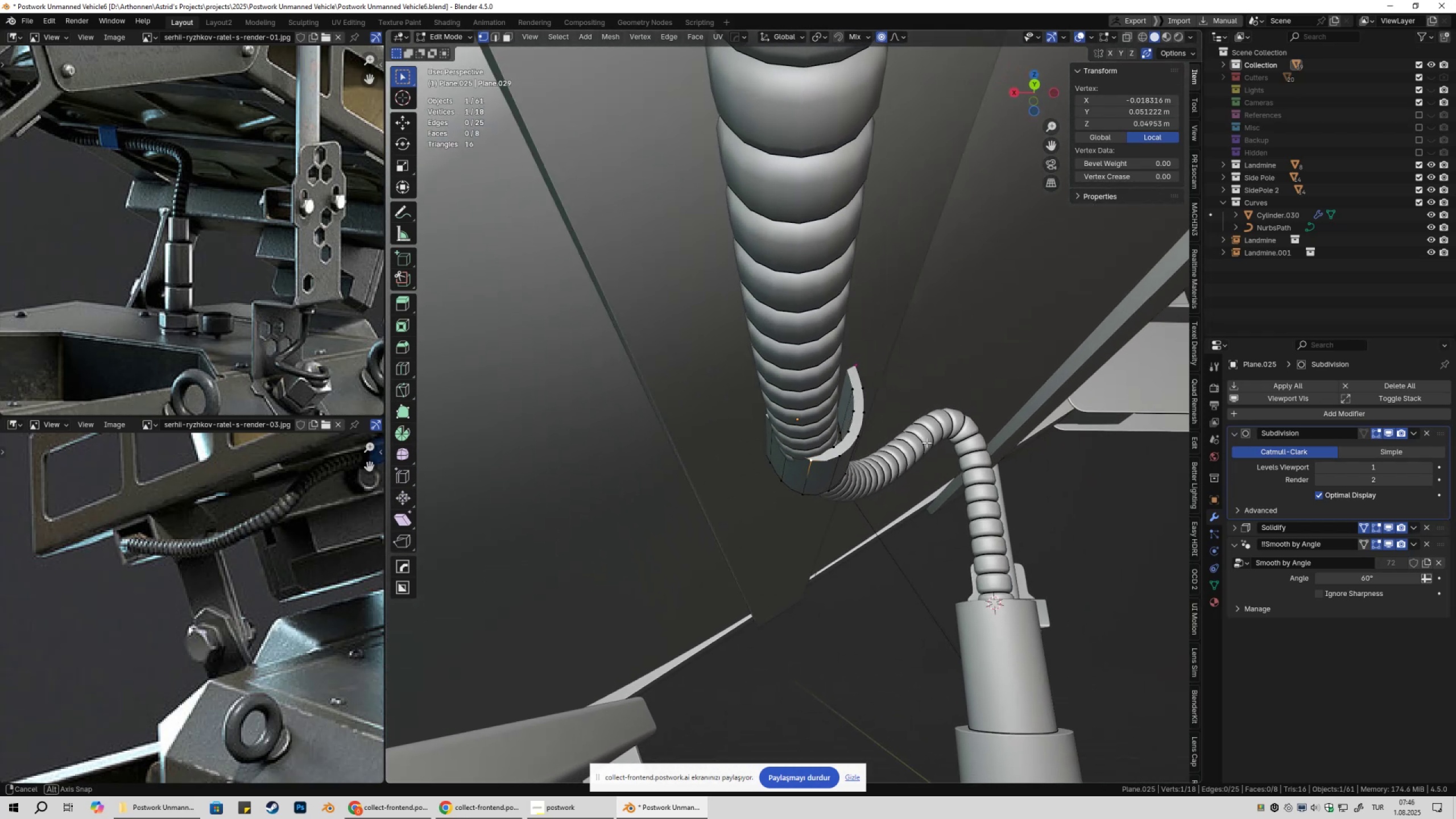 
type(gz)
 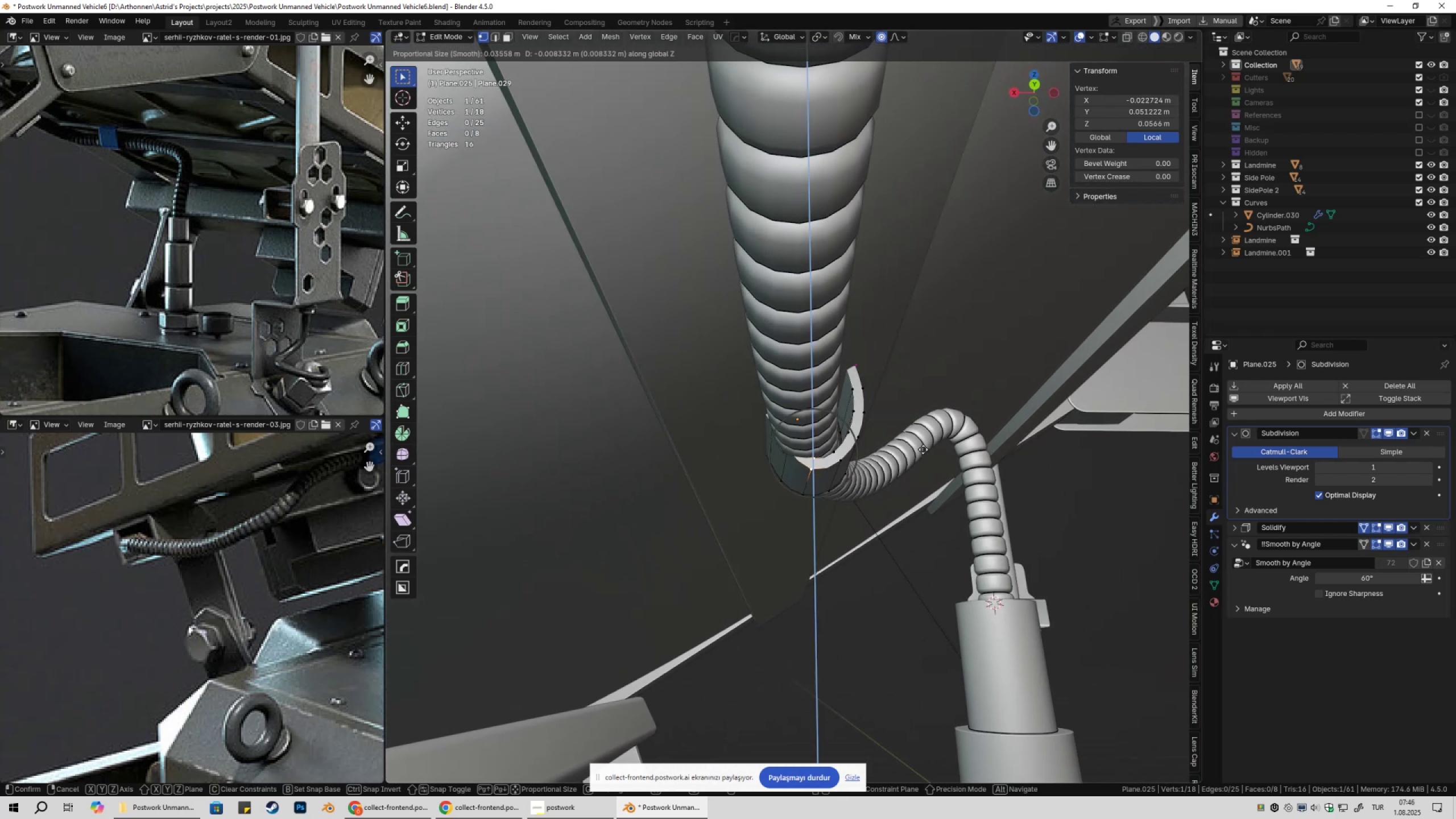 
scroll: coordinate [923, 450], scroll_direction: down, amount: 2.0
 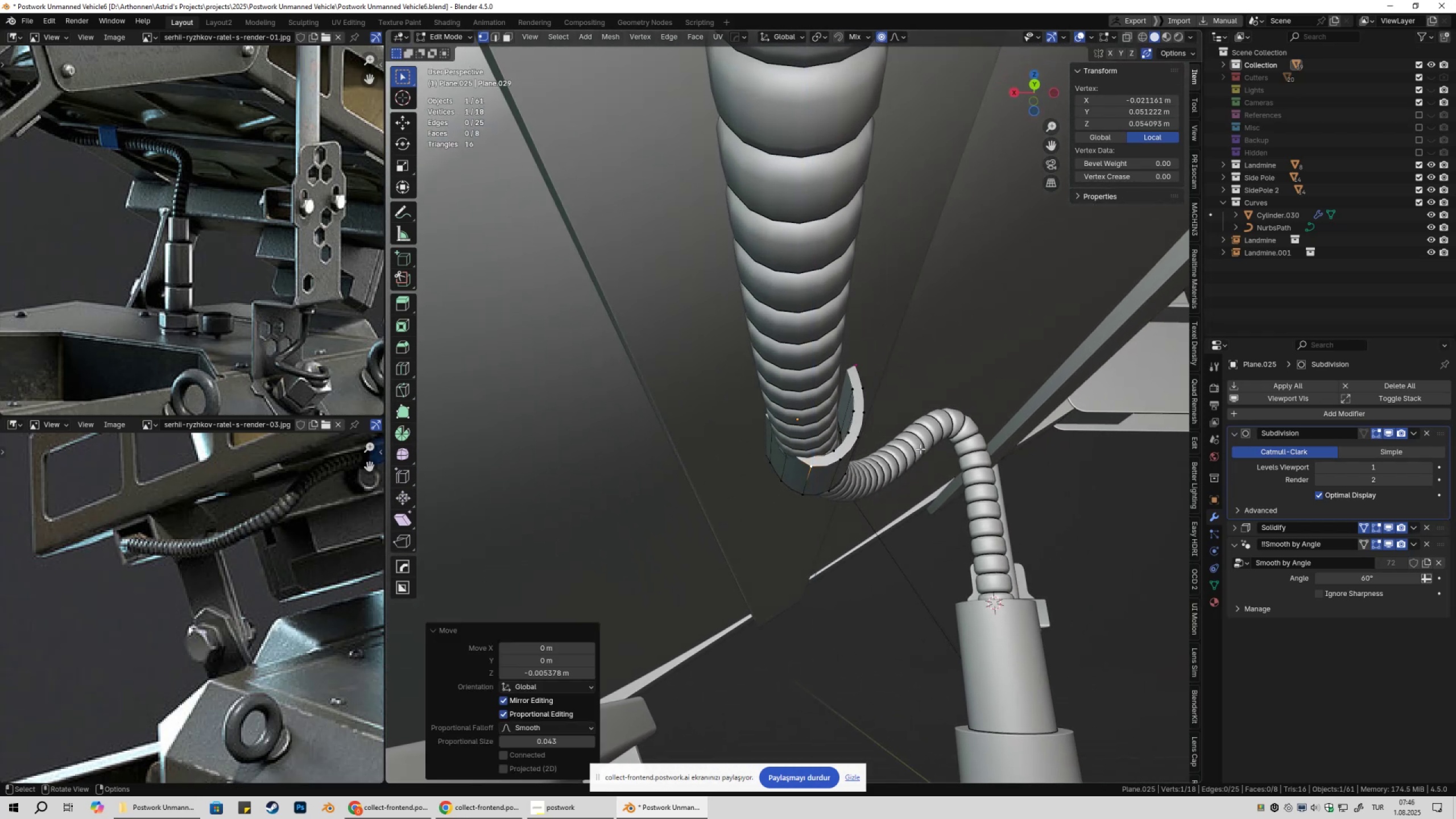 
double_click([787, 468])
 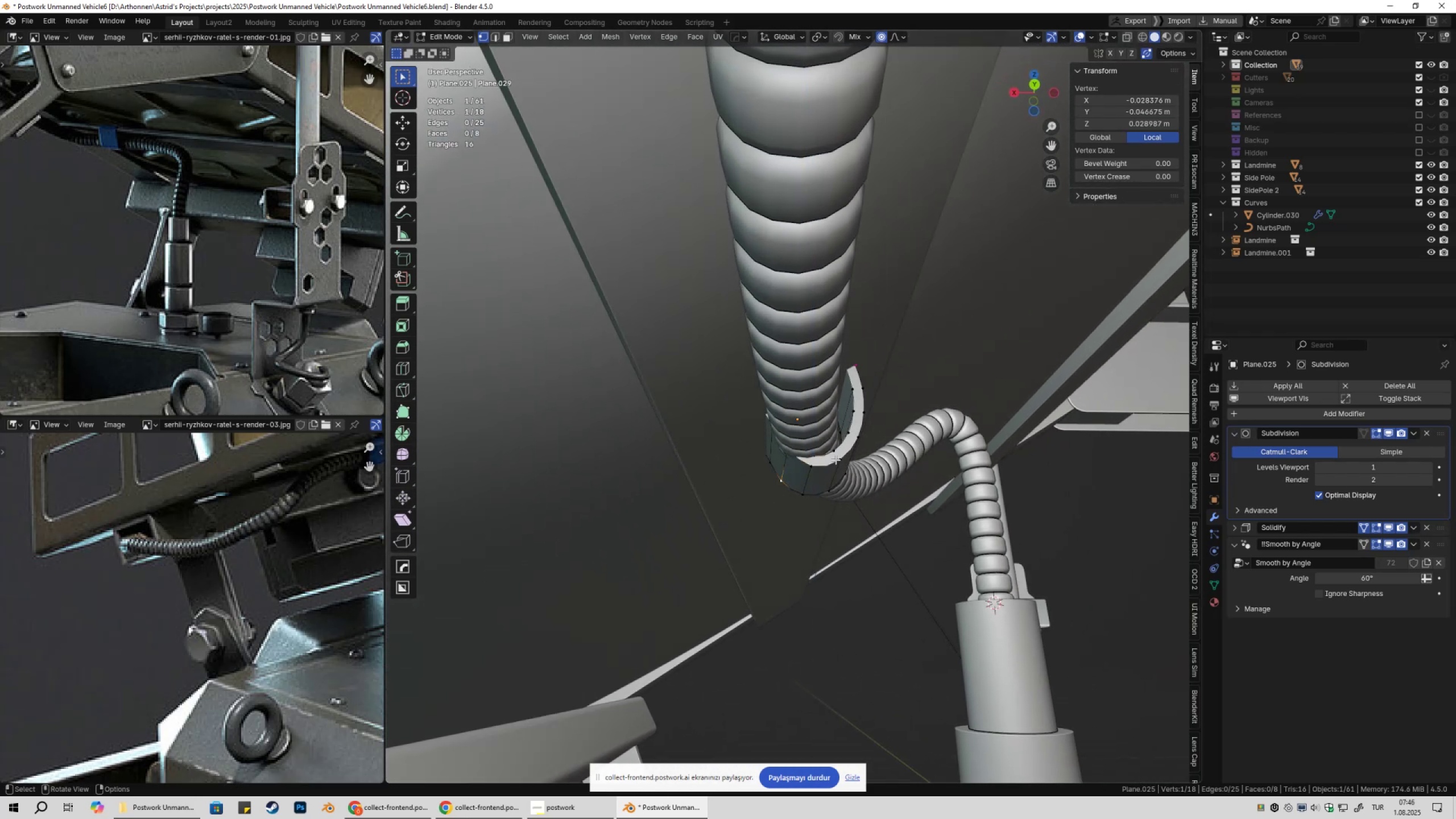 
key(Shift+ShiftLeft)
 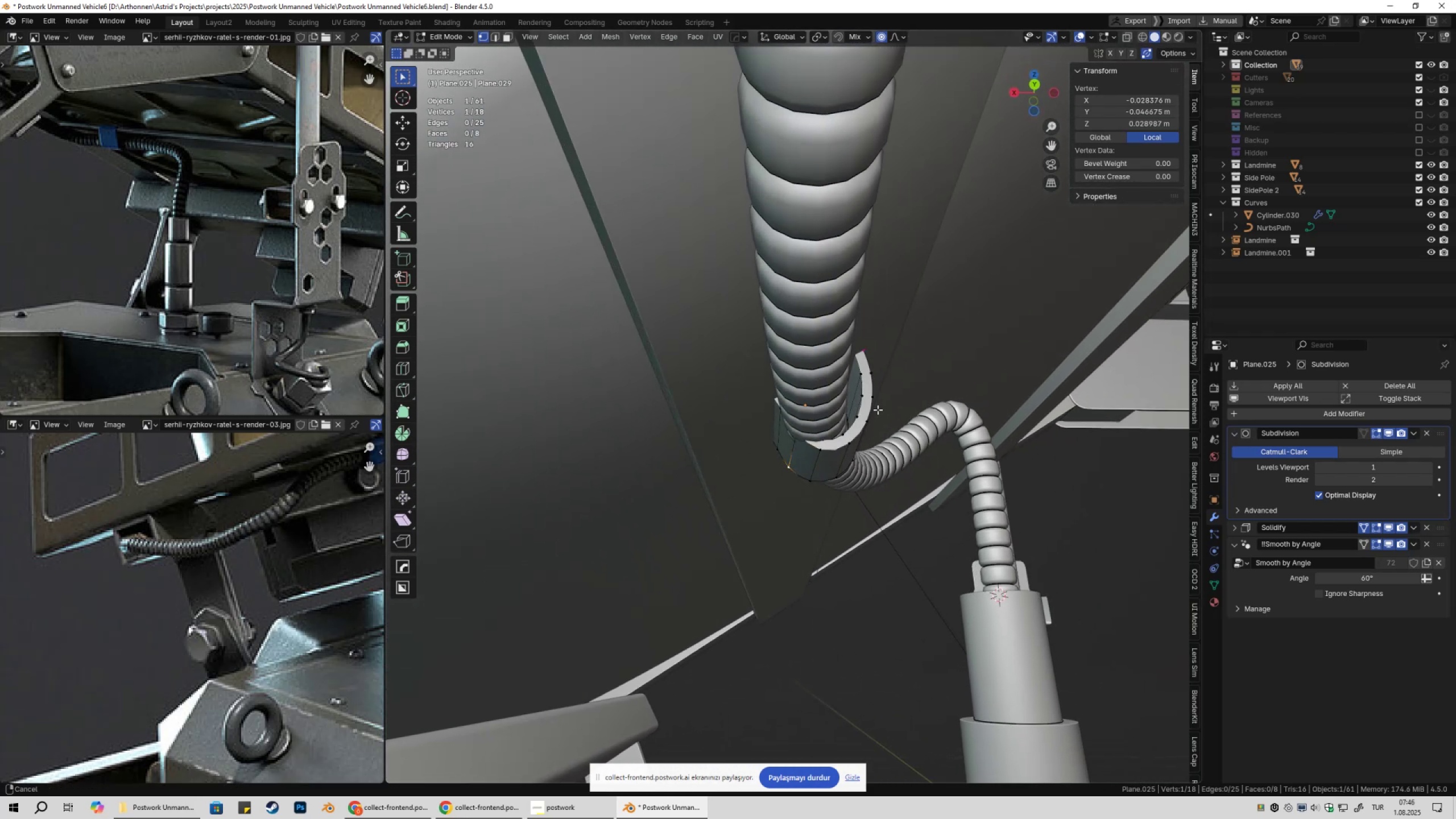 
scroll: coordinate [945, 415], scroll_direction: up, amount: 5.0
 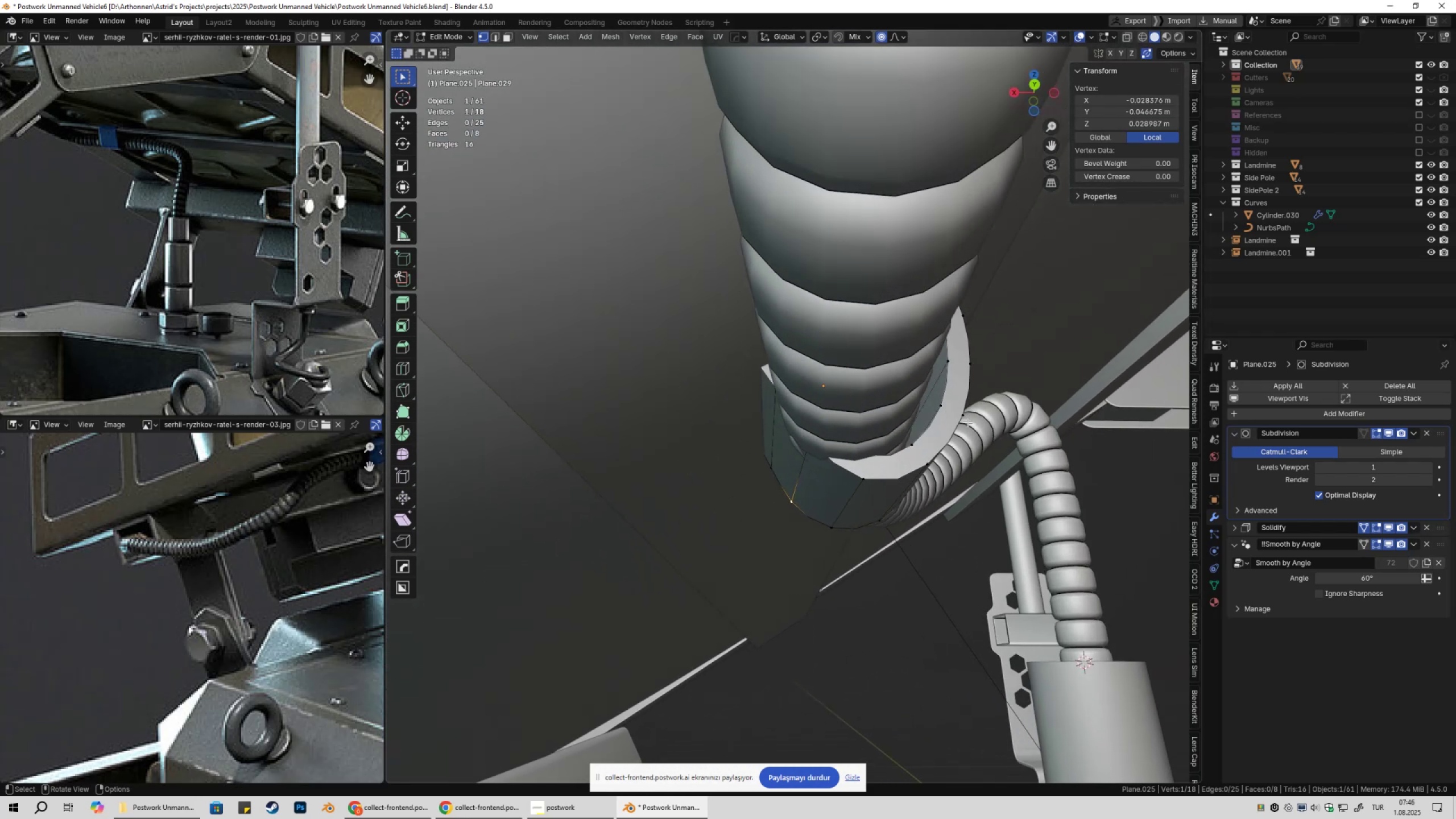 
key(G)
 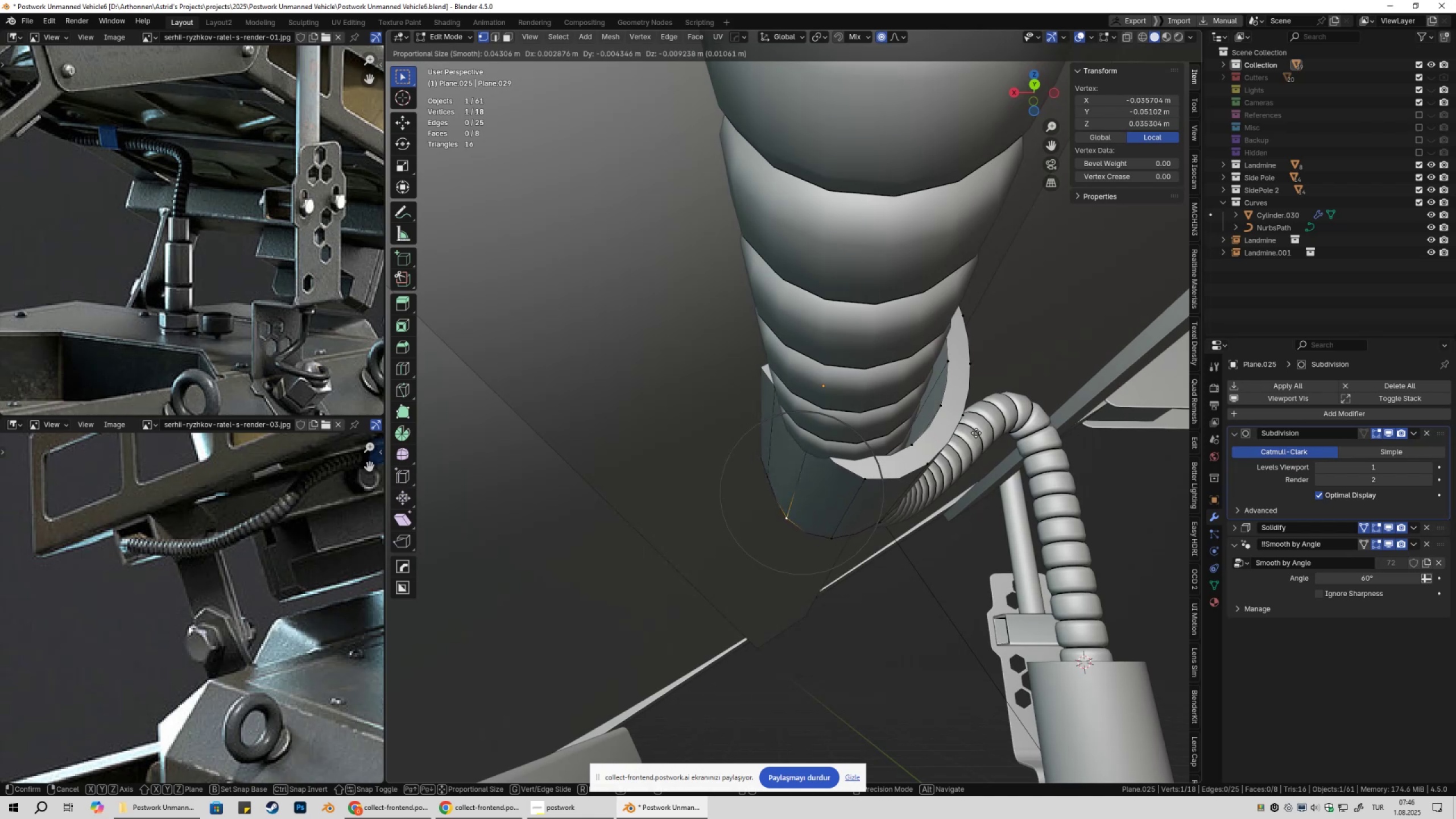 
key(Escape)
 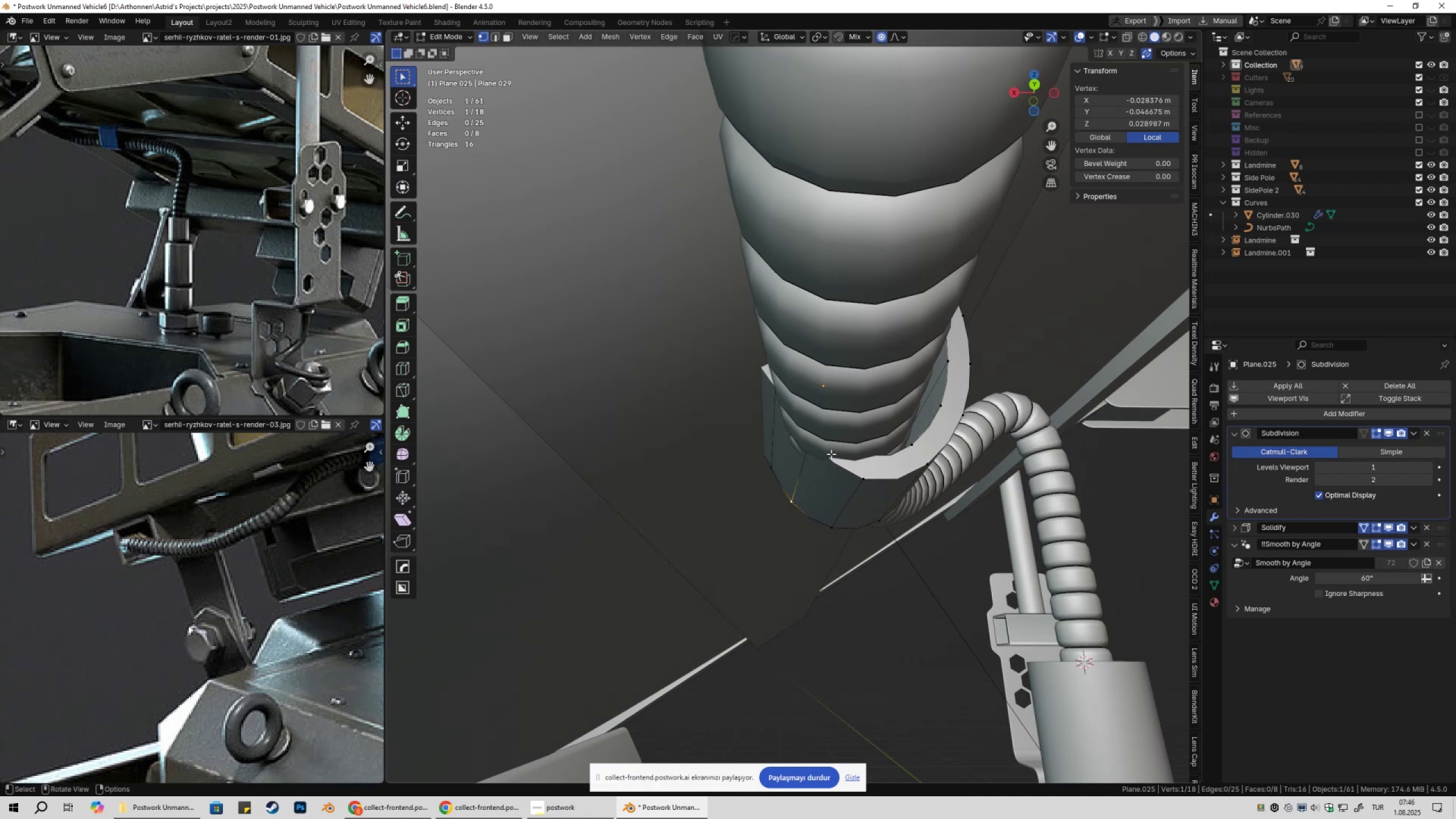 
key(Shift+ShiftLeft)
 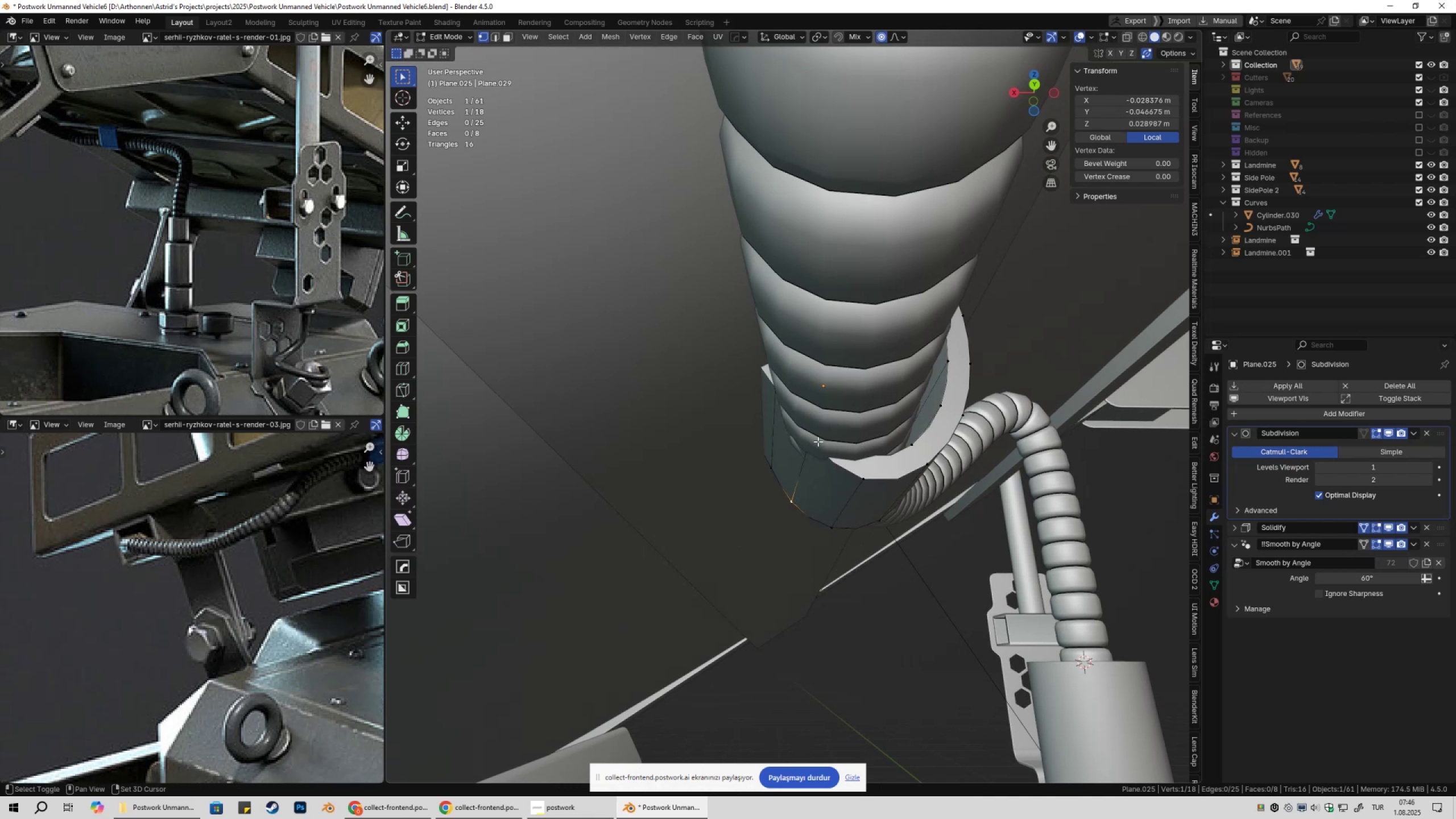 
left_click([818, 441])
 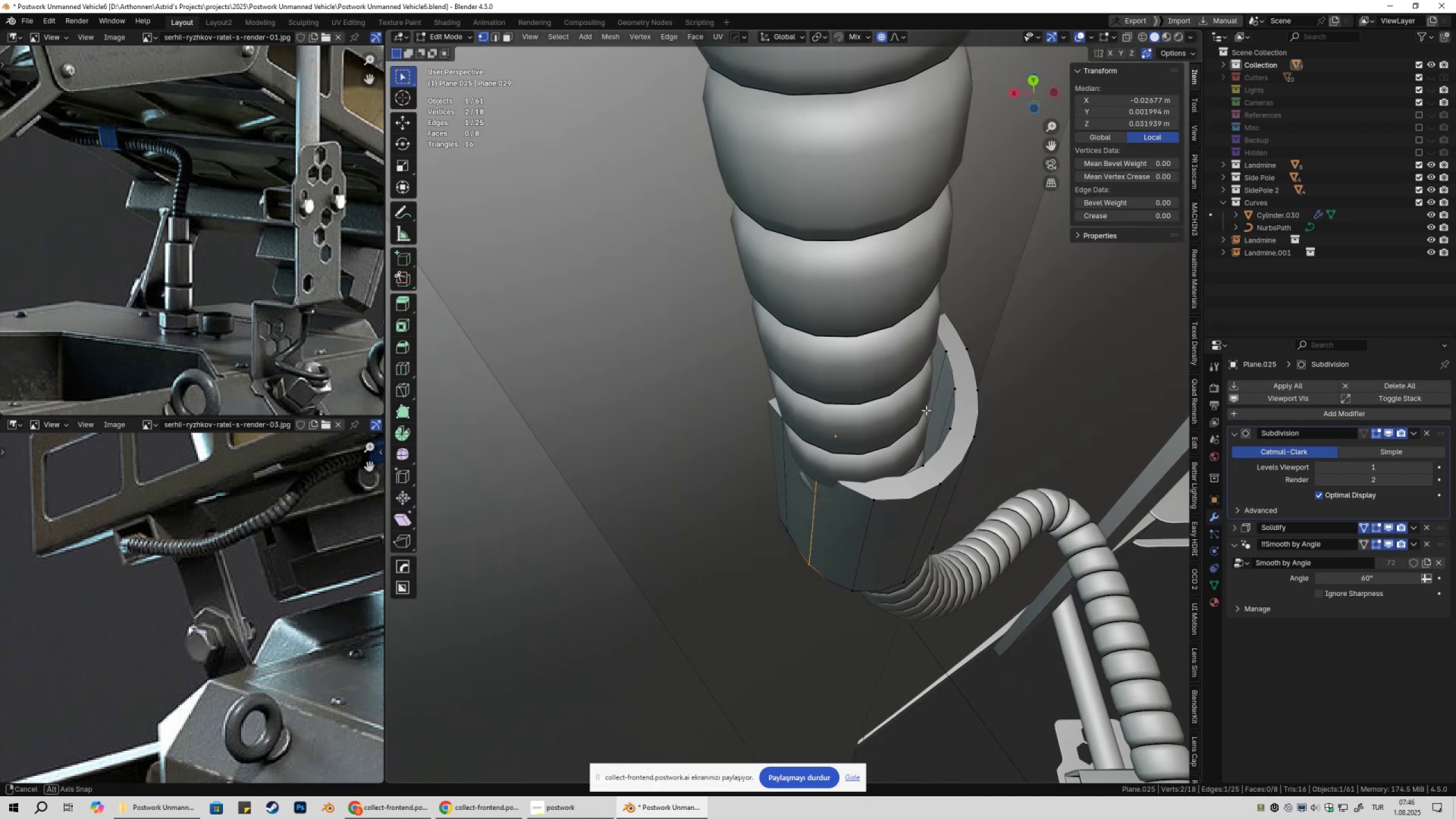 
key(Control+Z)
 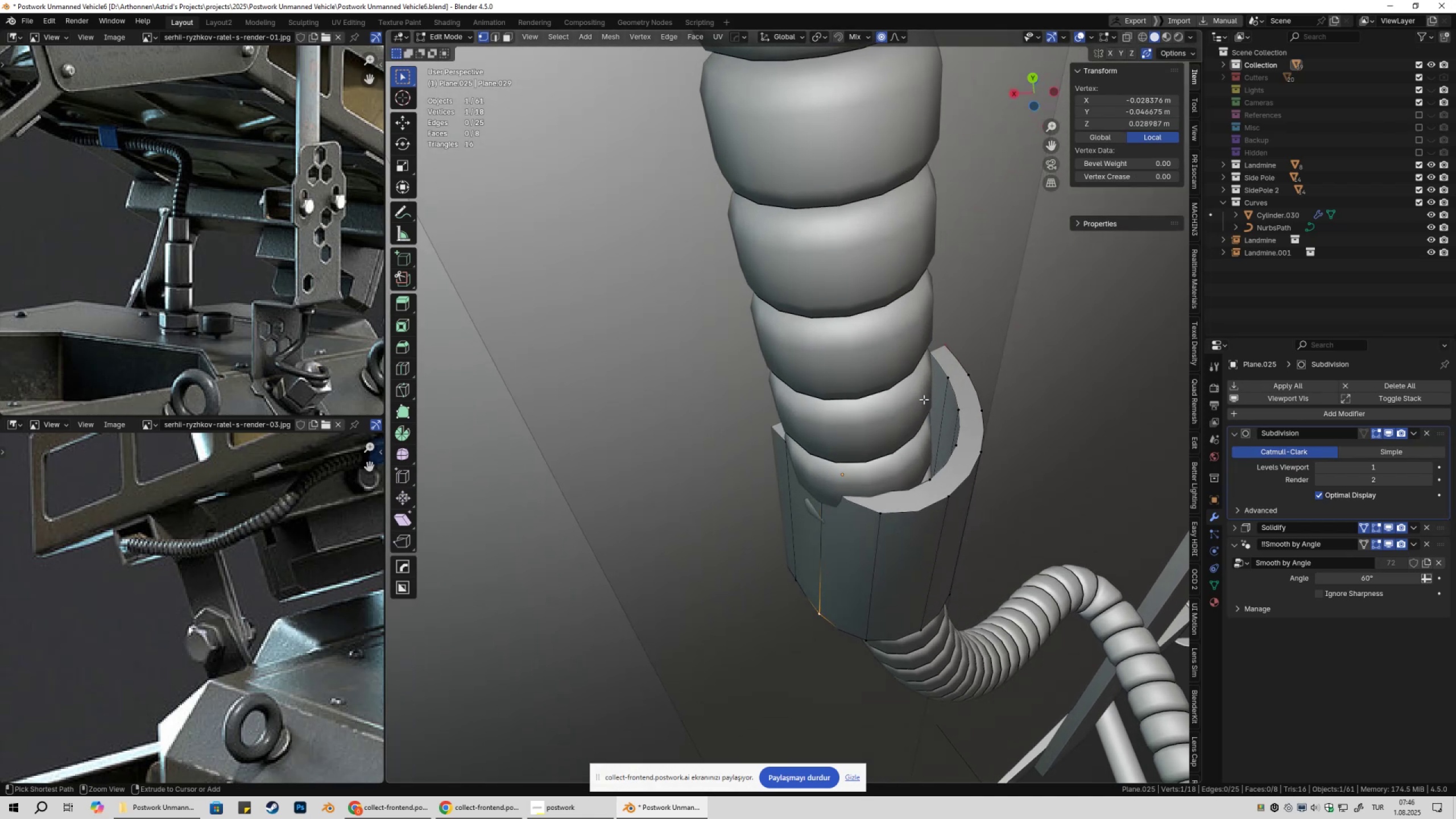 
key(Control+Z)
 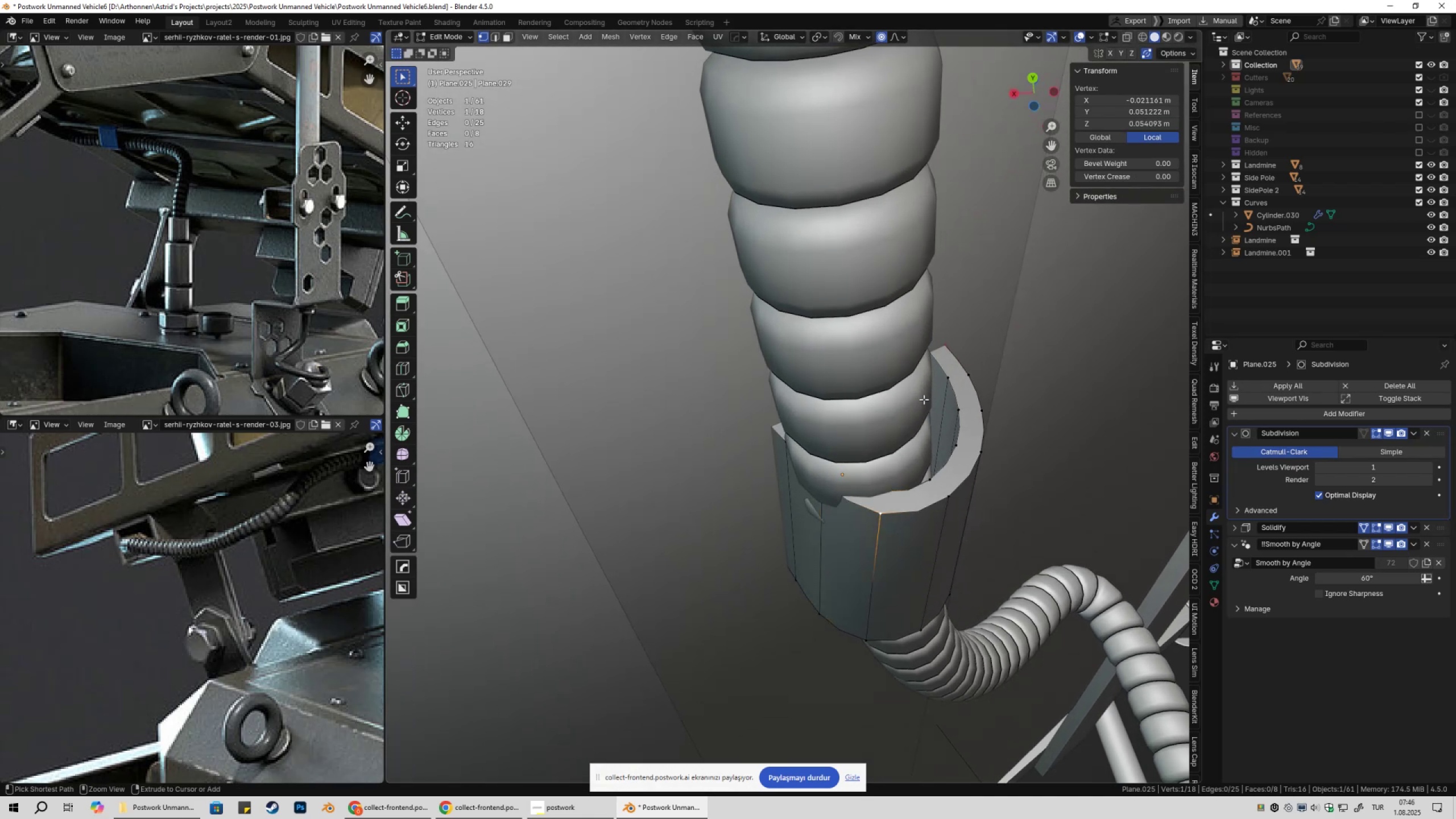 
key(Control+Z)
 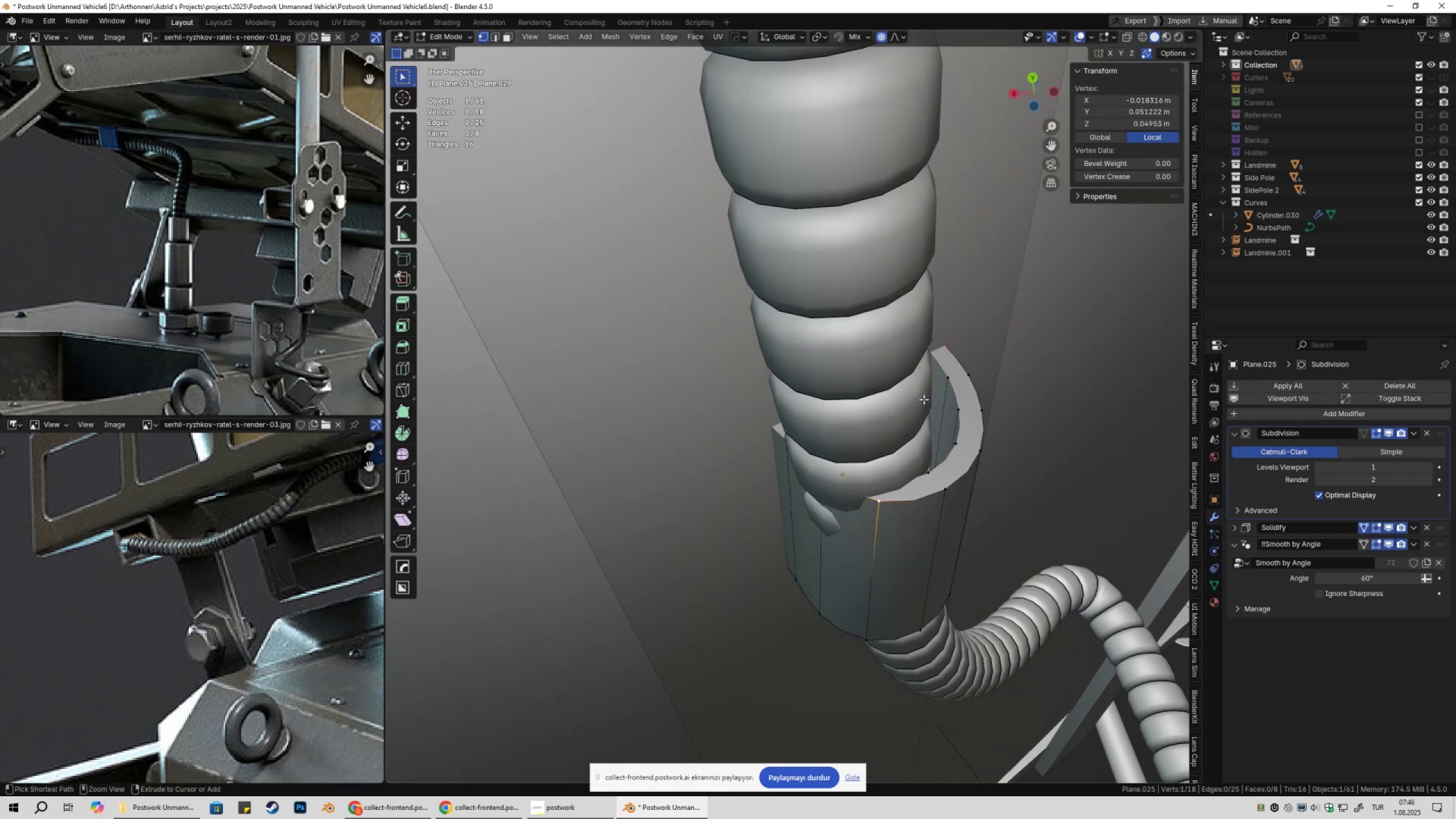 
key(Control+Z)
 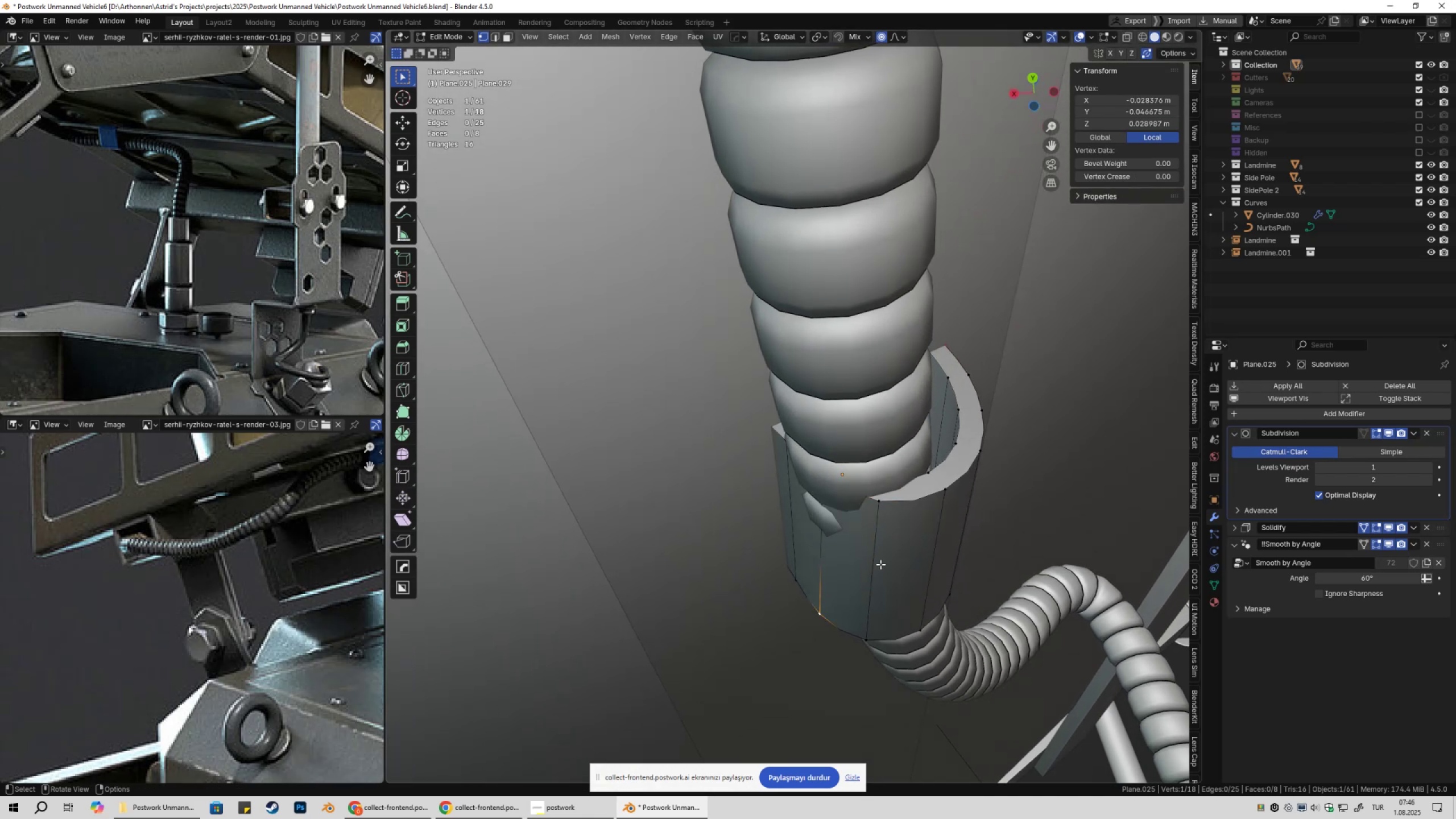 
key(2)
 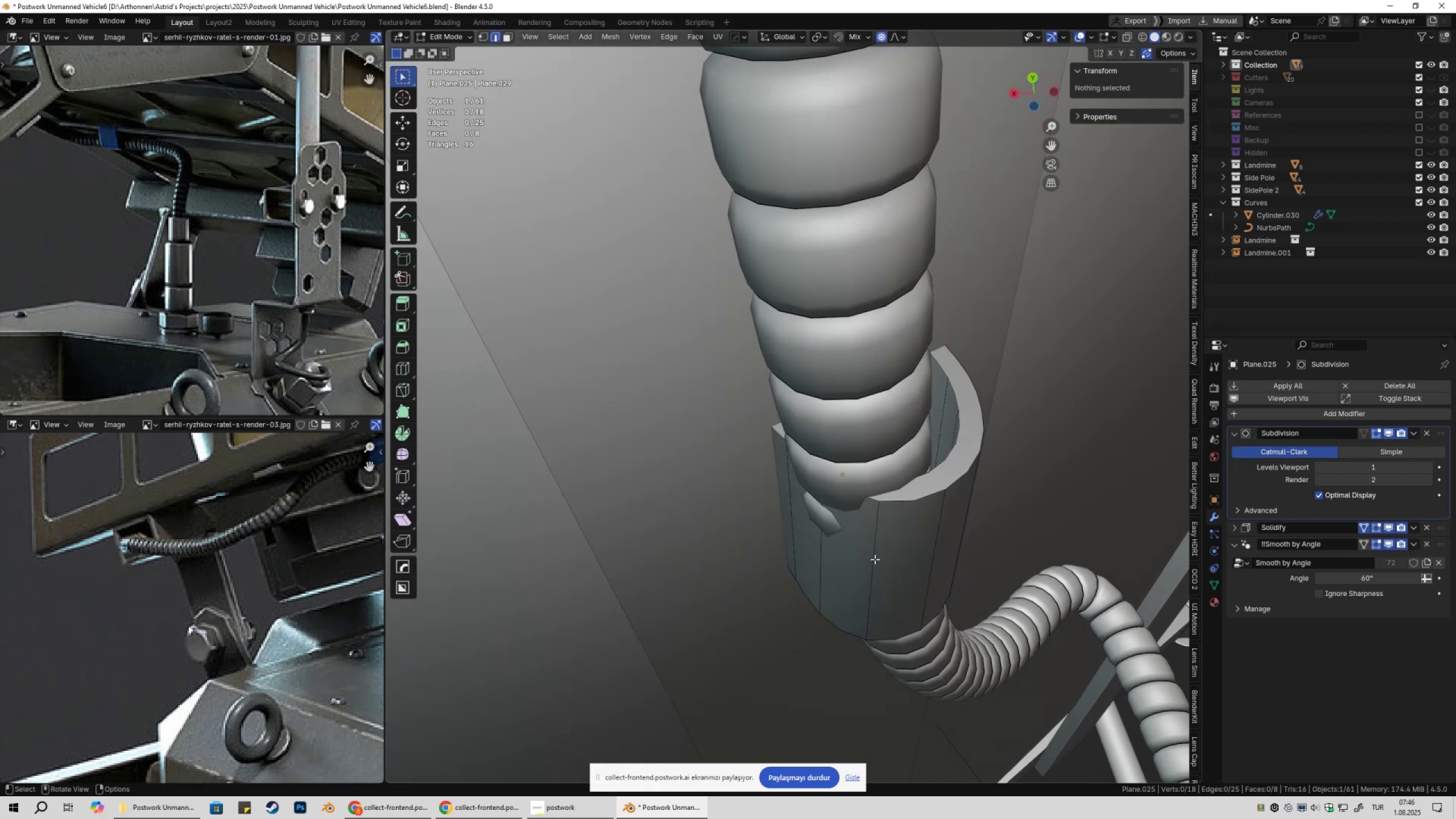 
left_click([875, 559])
 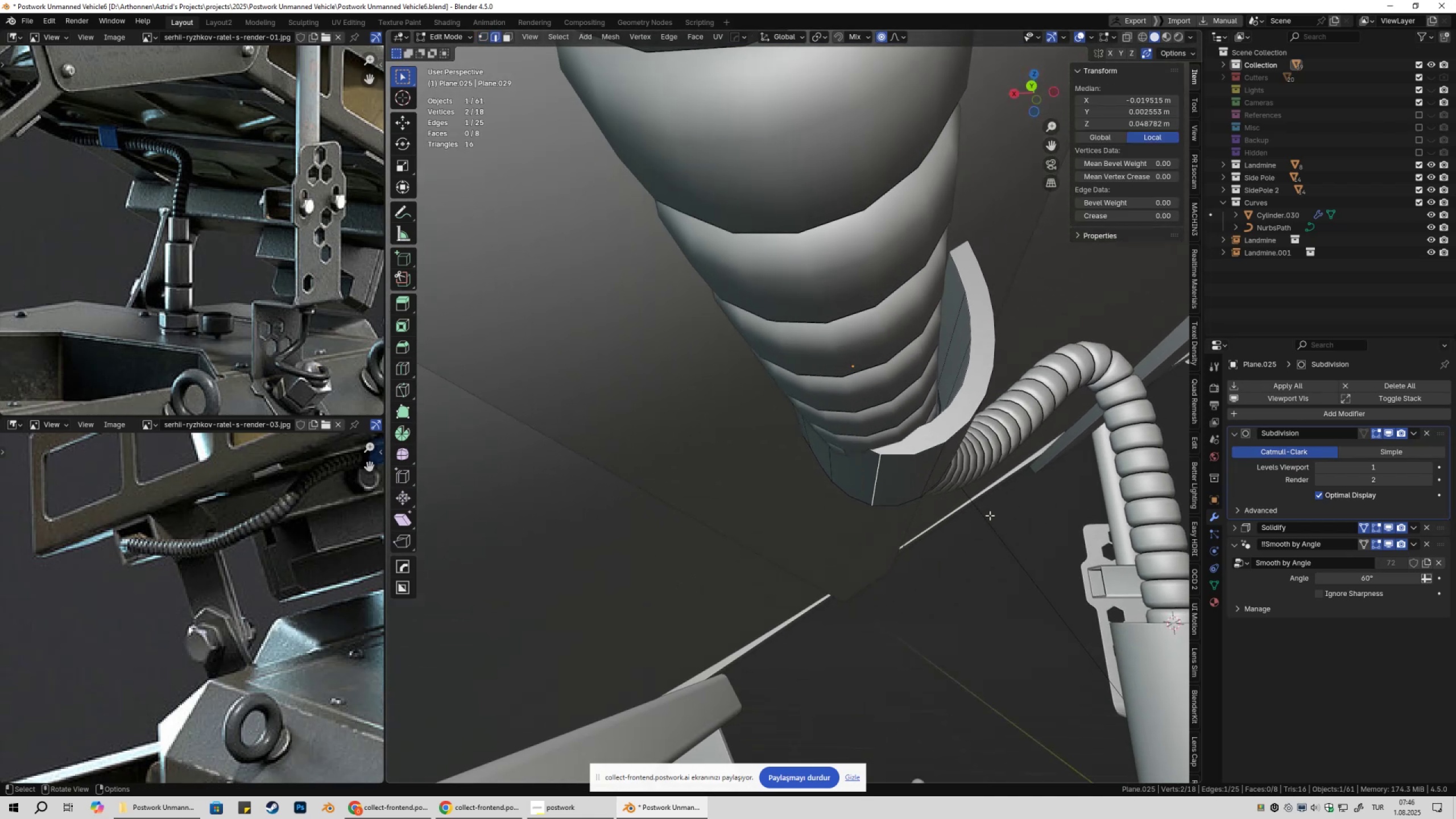 
type(g)
key(Escape)
type(gz)
 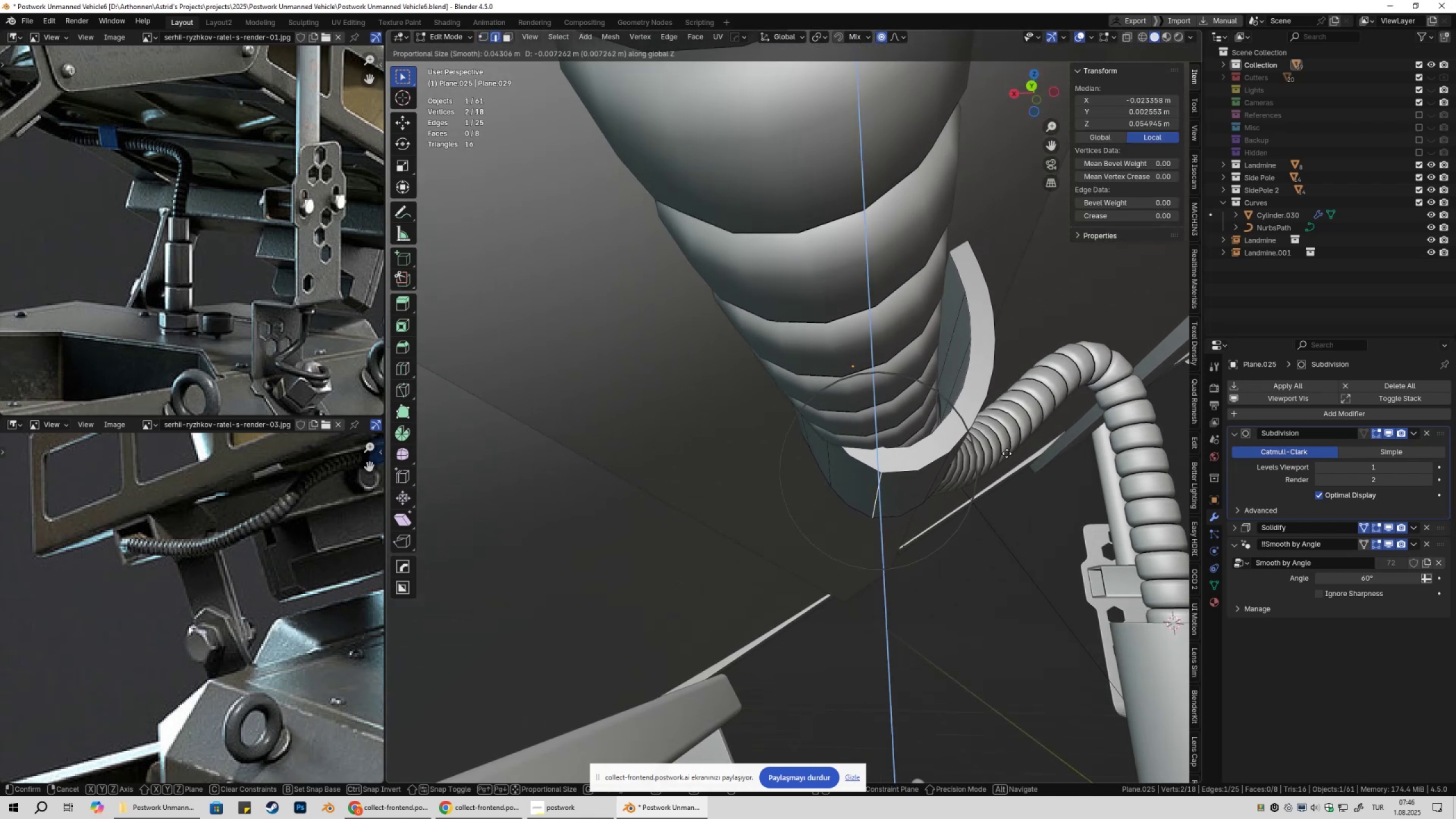 
left_click([1006, 456])
 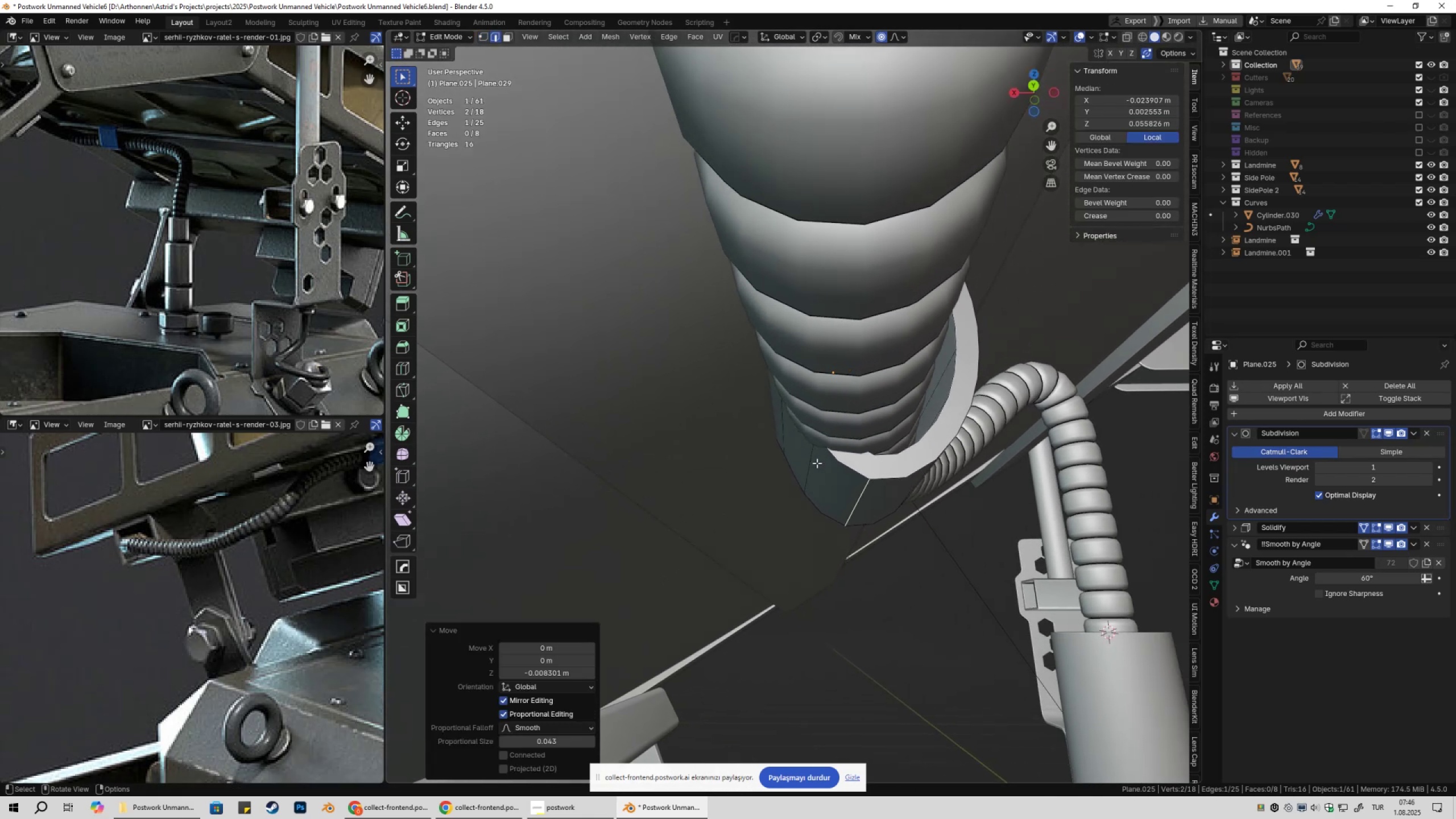 
left_click([809, 463])
 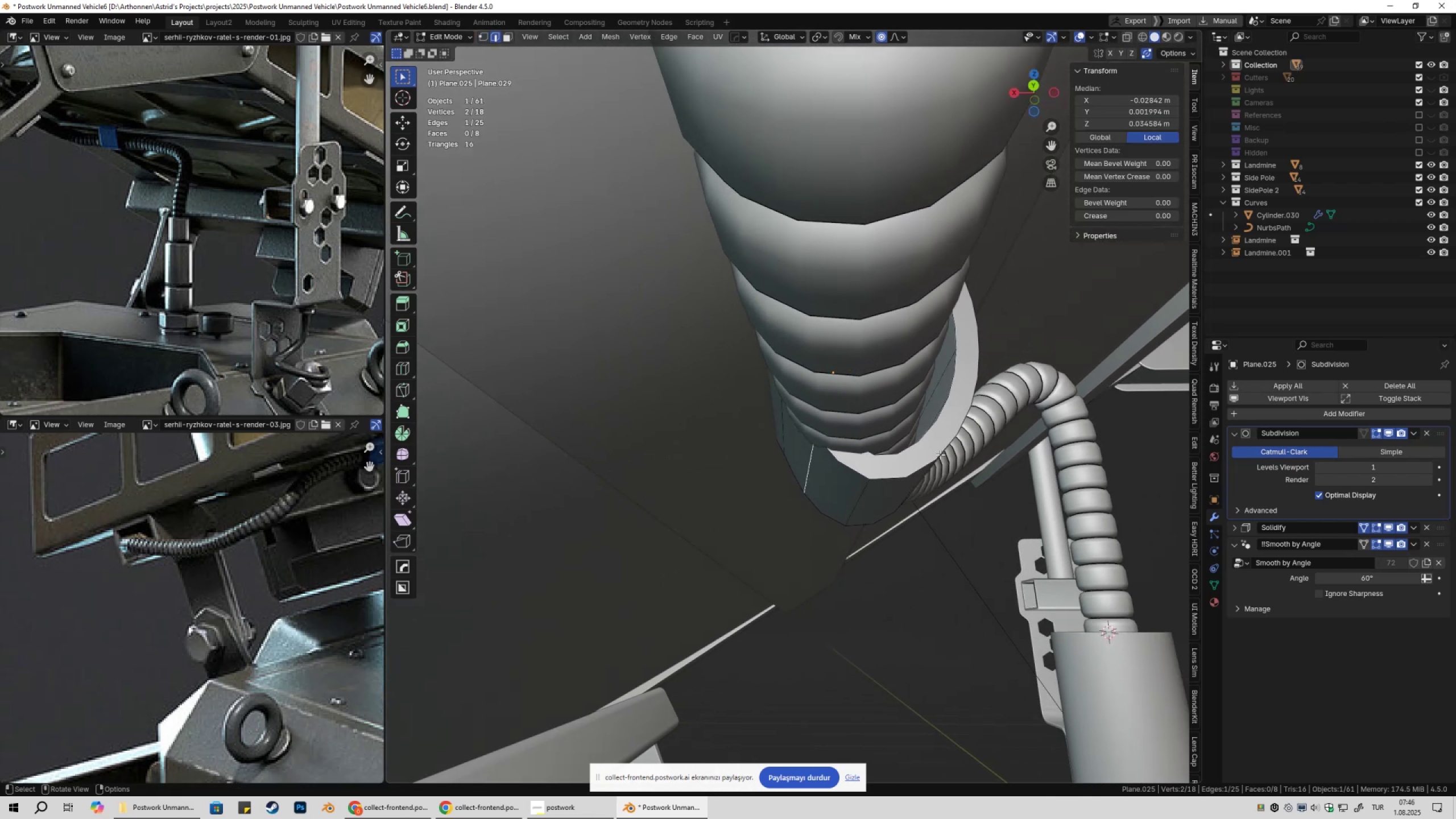 
type(gz)
 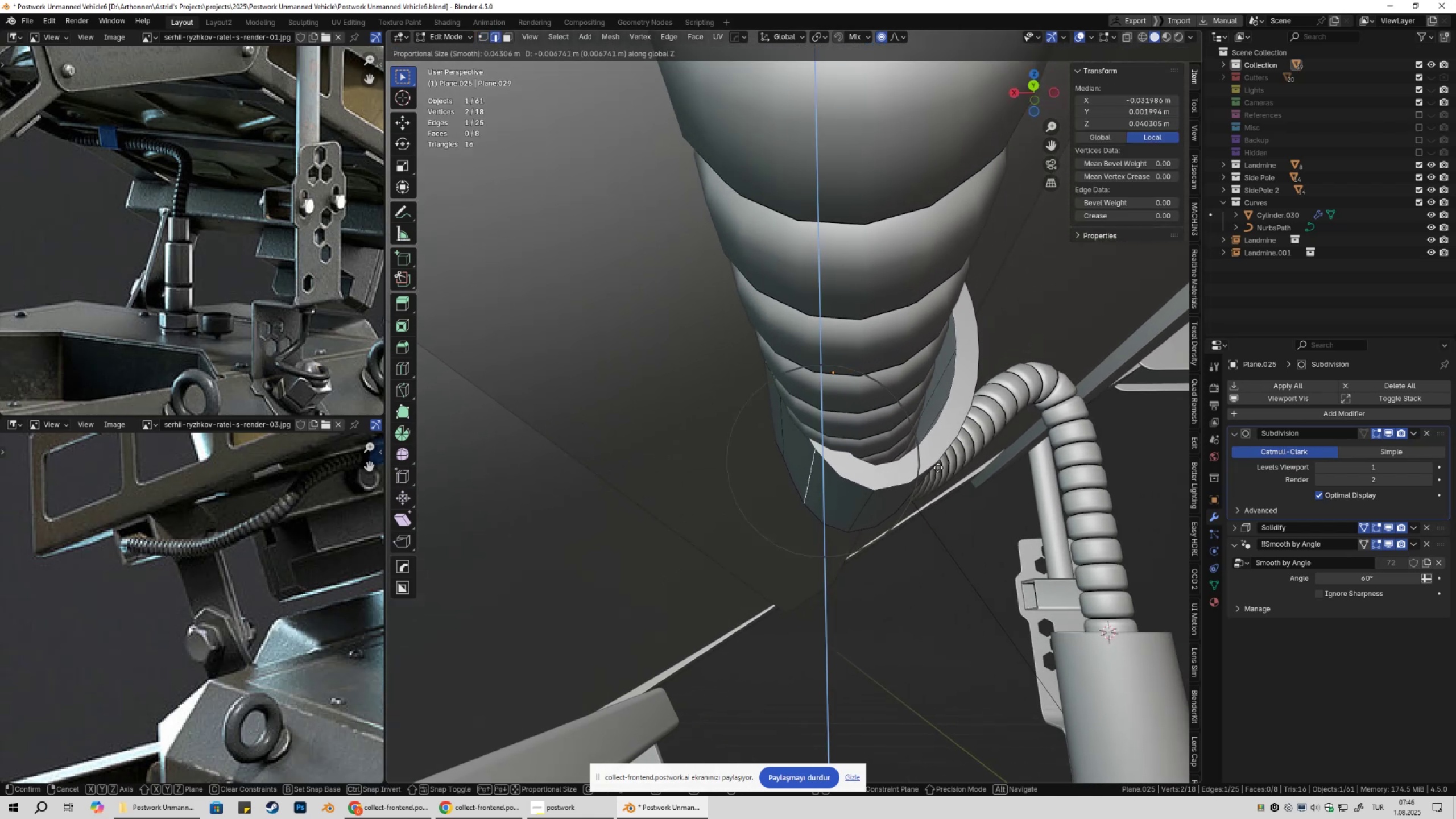 
left_click([938, 466])
 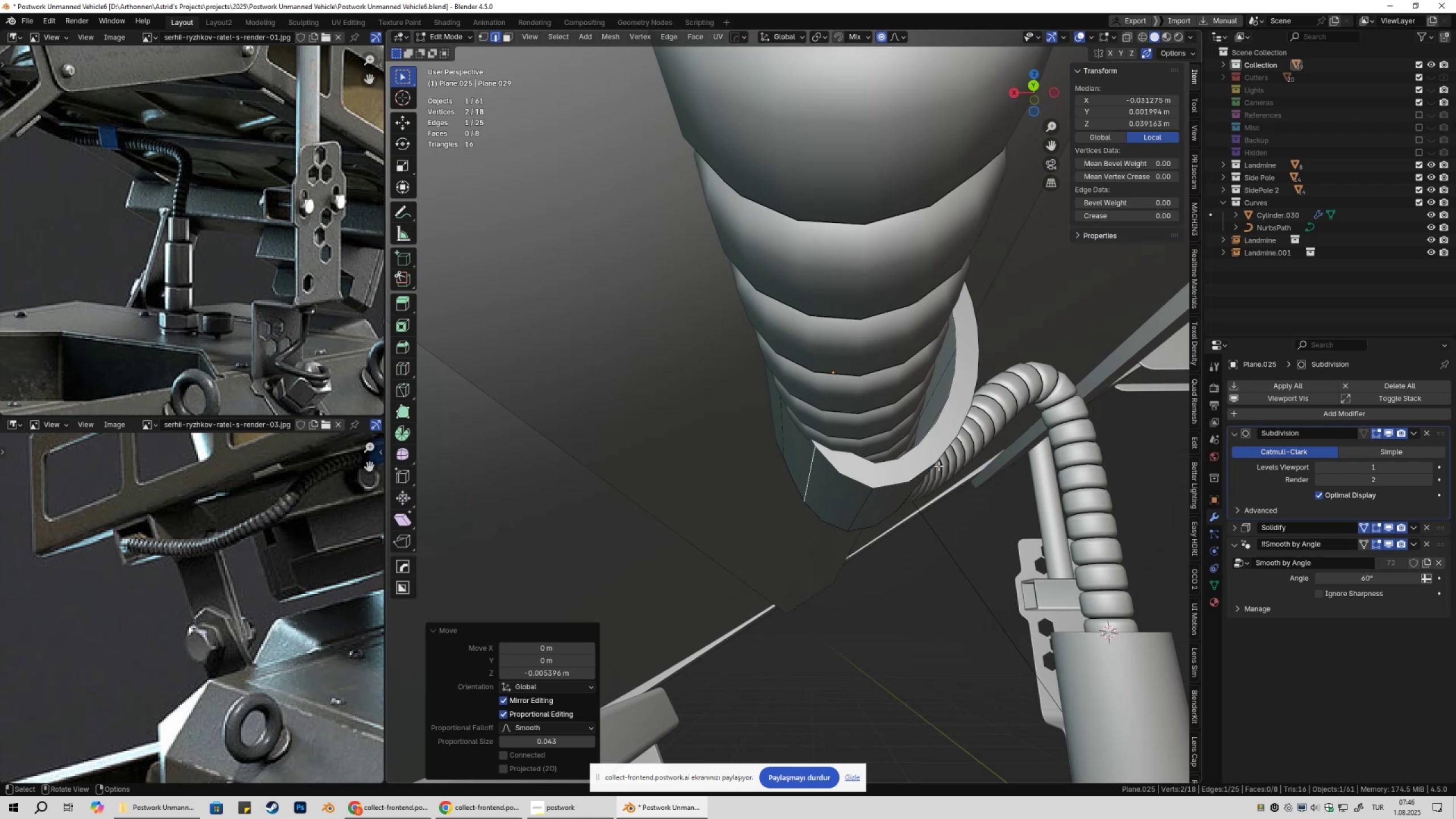 
type(gx)
 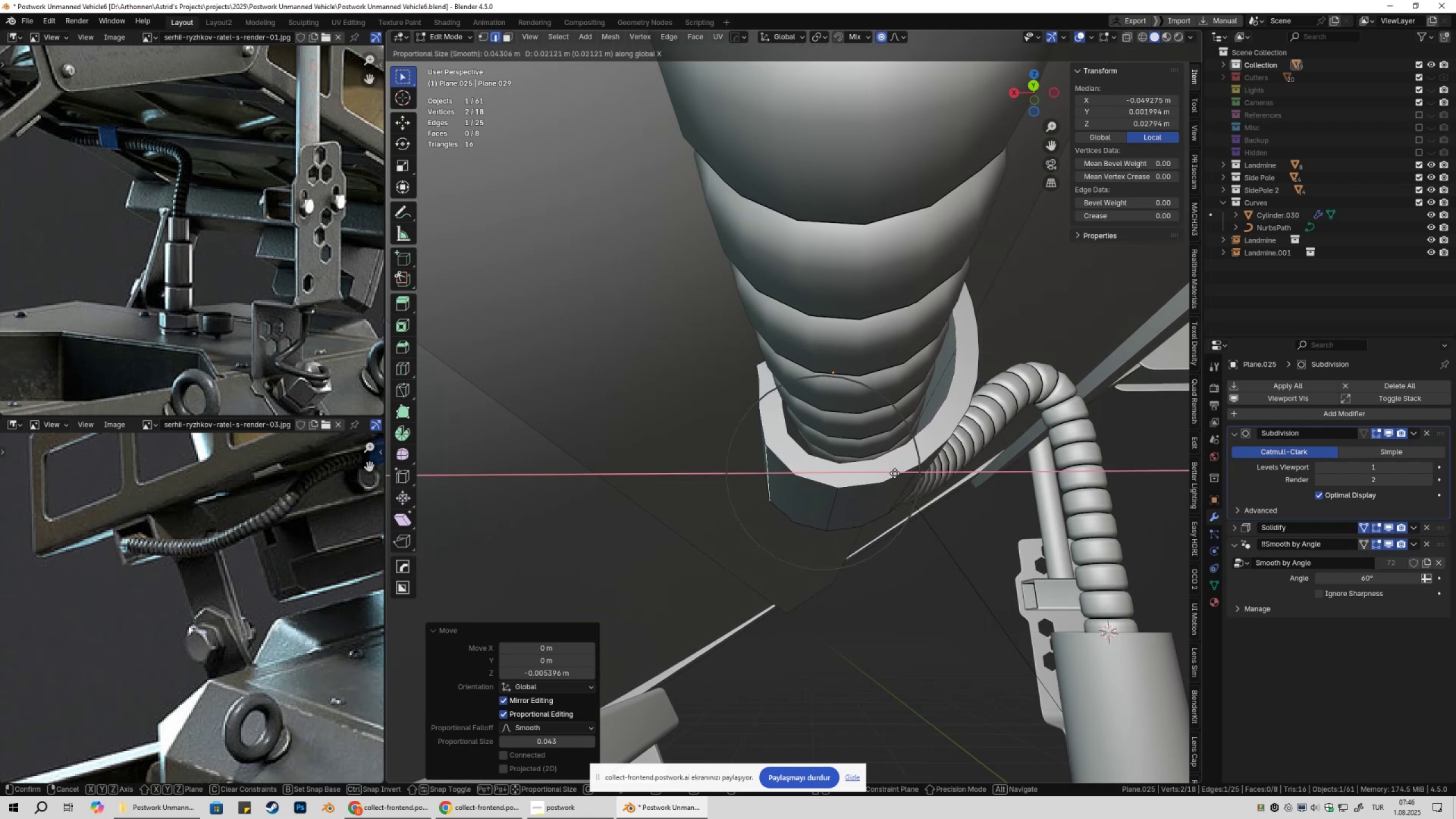 
left_click([897, 473])
 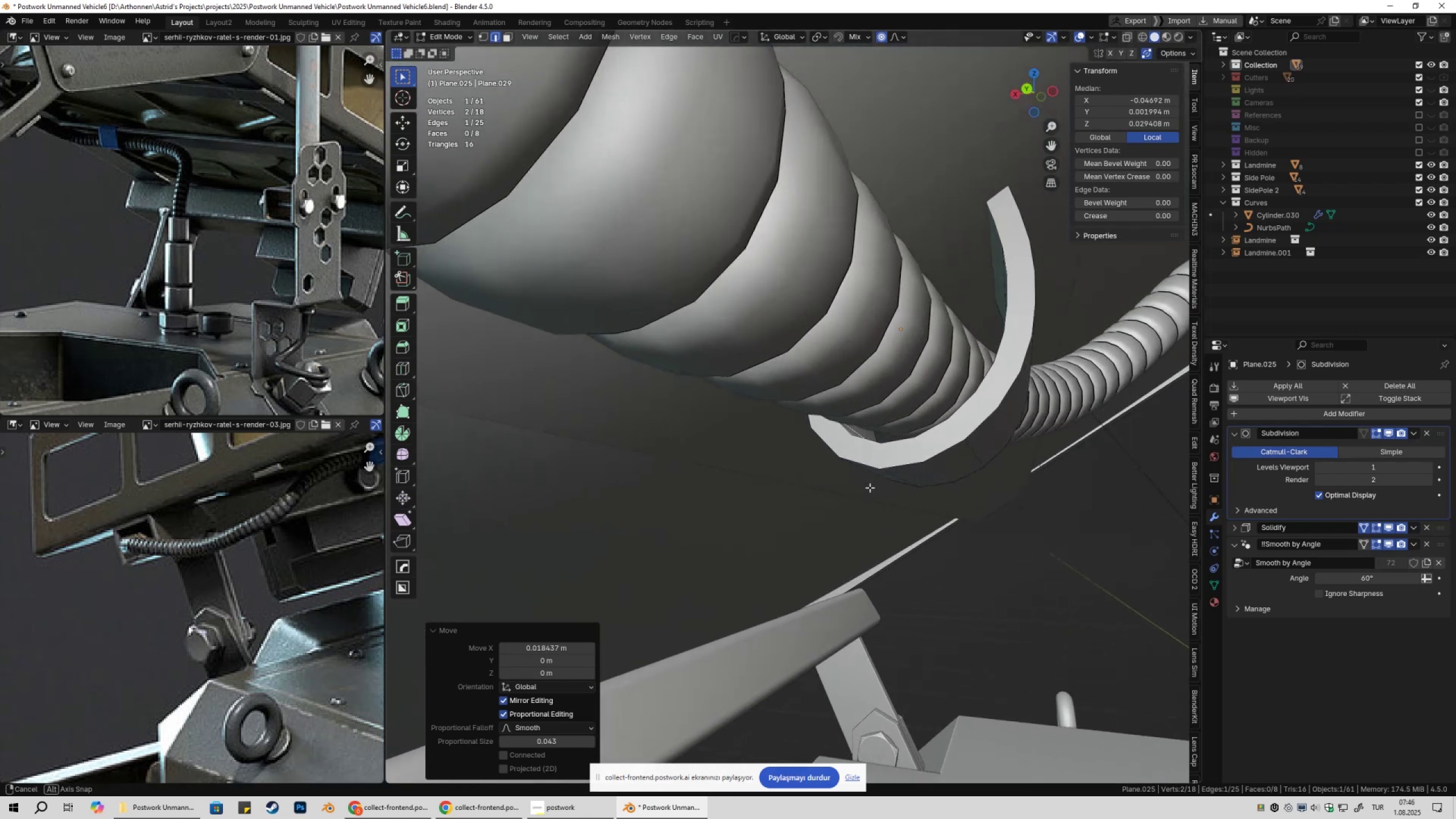 
type(gx)
key(Tab)
 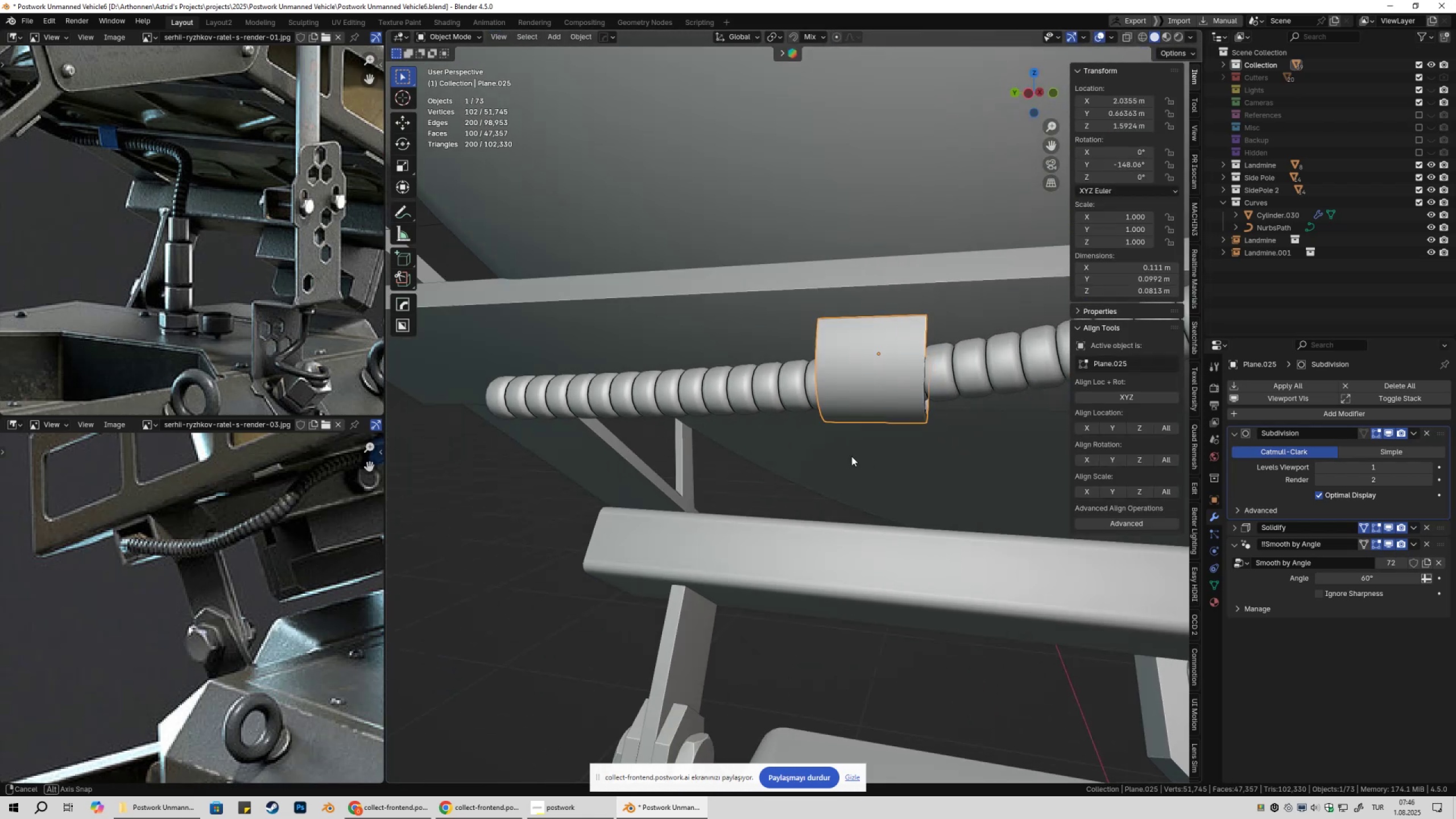 
scroll: coordinate [923, 449], scroll_direction: down, amount: 7.0
 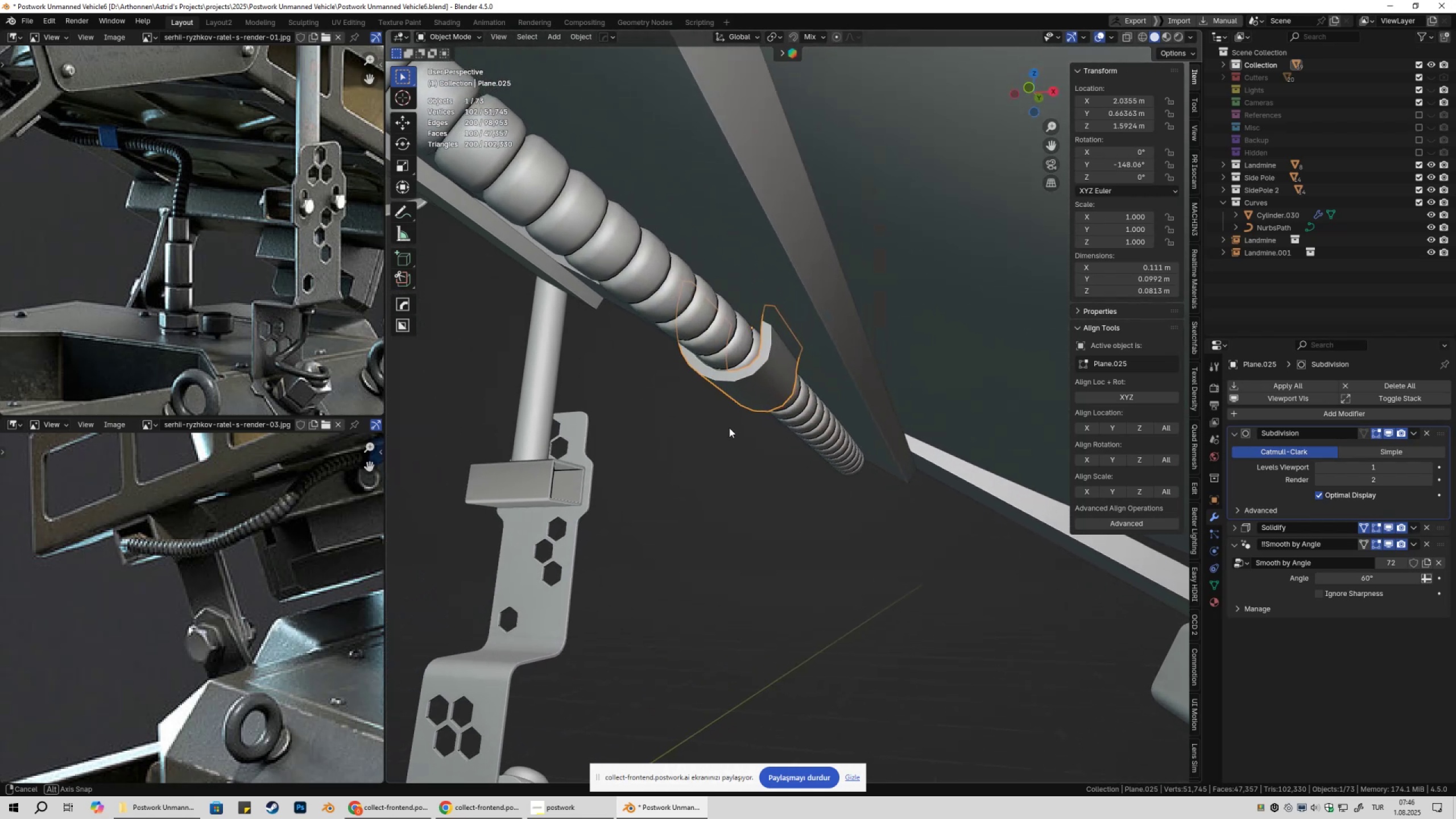 
left_click([726, 452])
 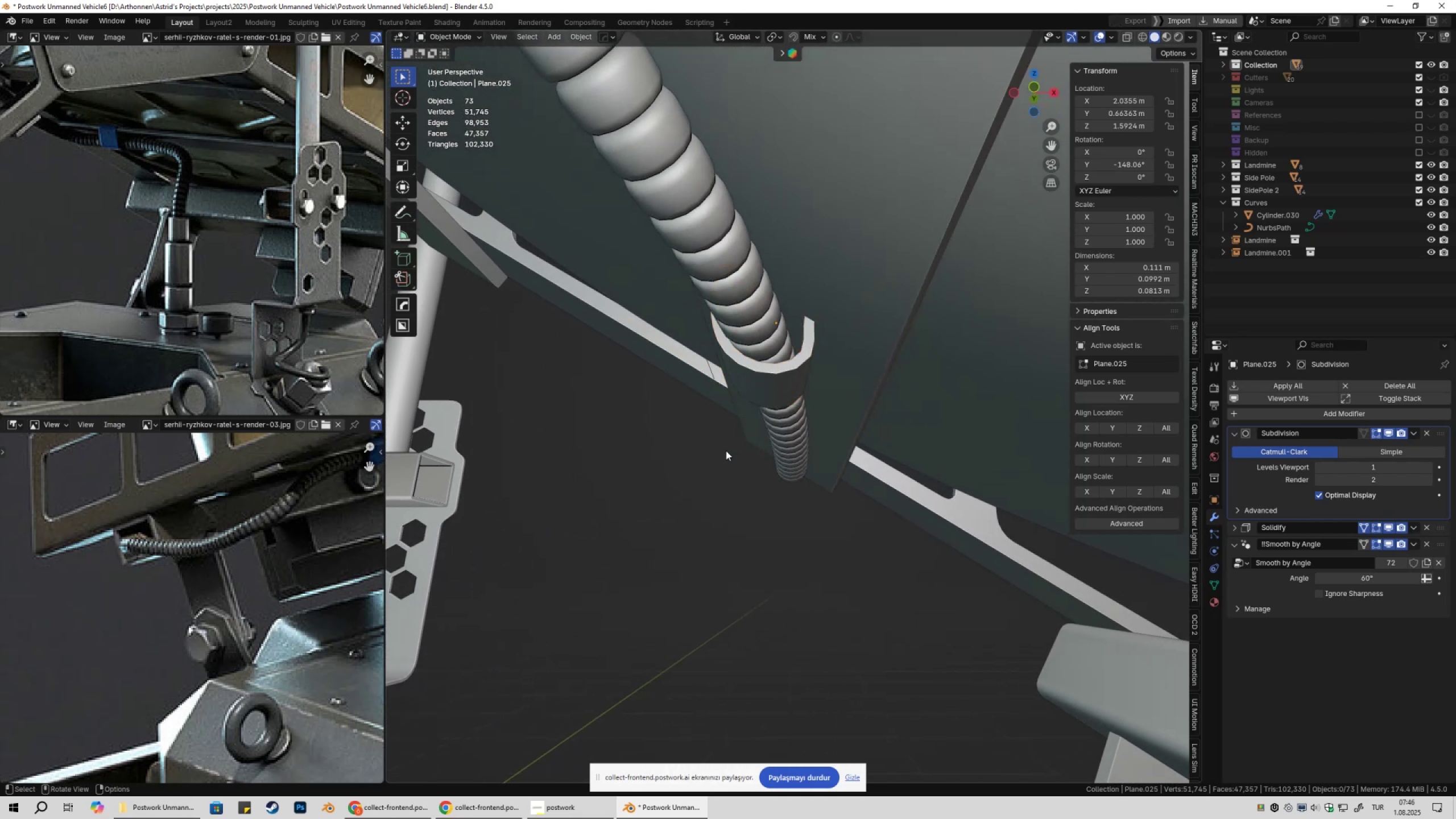 
scroll: coordinate [912, 471], scroll_direction: down, amount: 10.0
 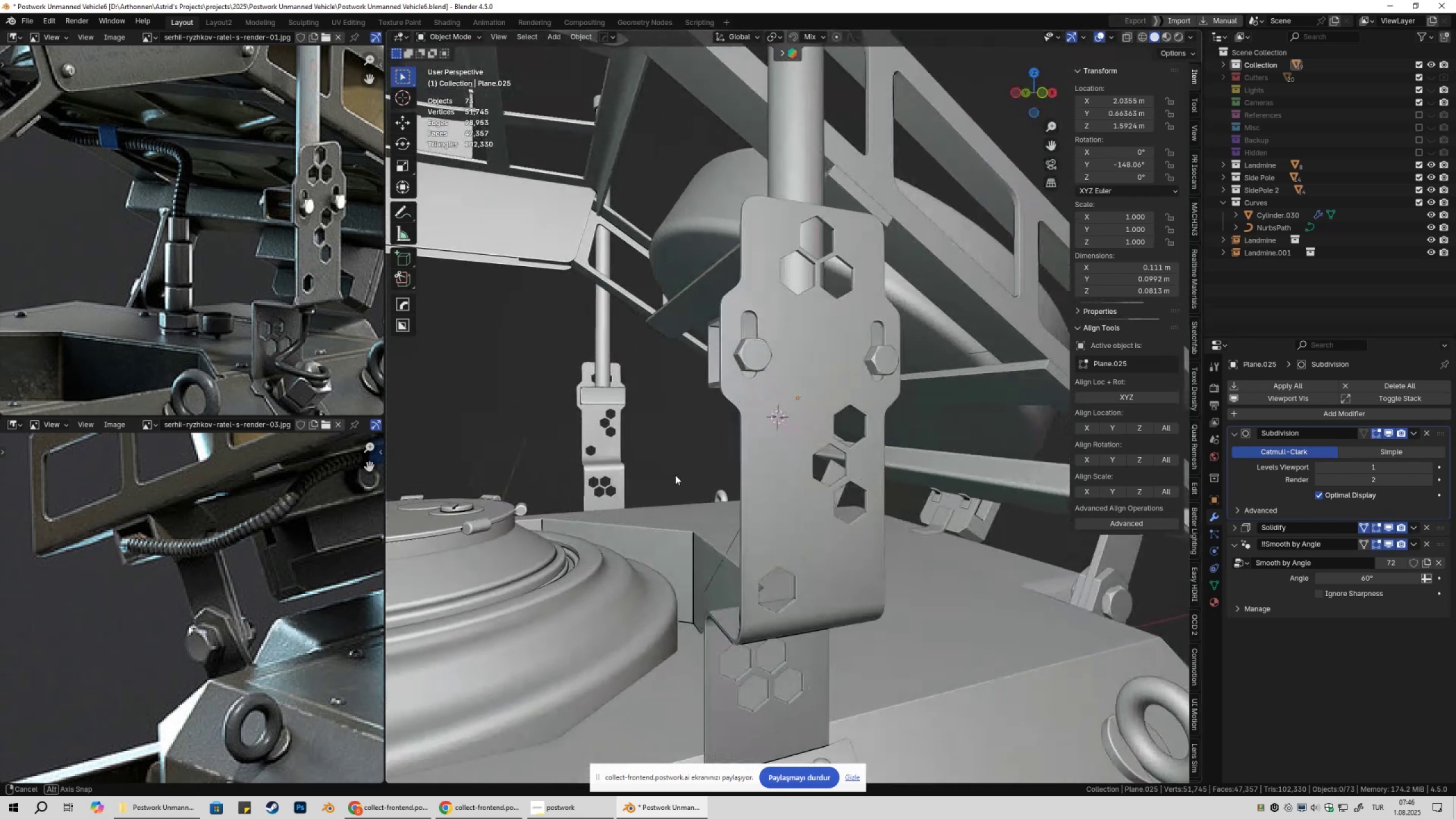 
scroll: coordinate [802, 458], scroll_direction: up, amount: 5.0
 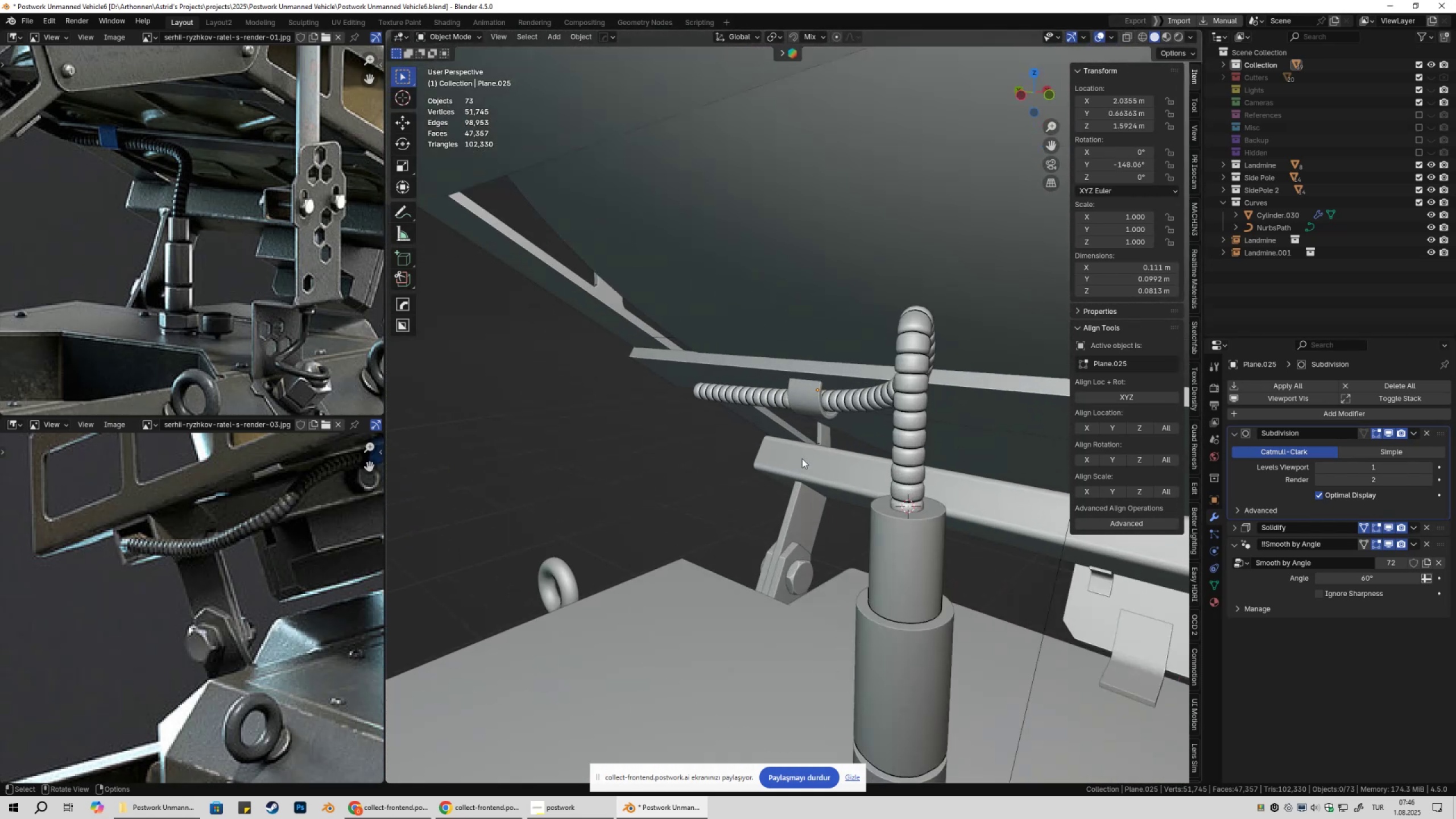 
key(Control+Z)
 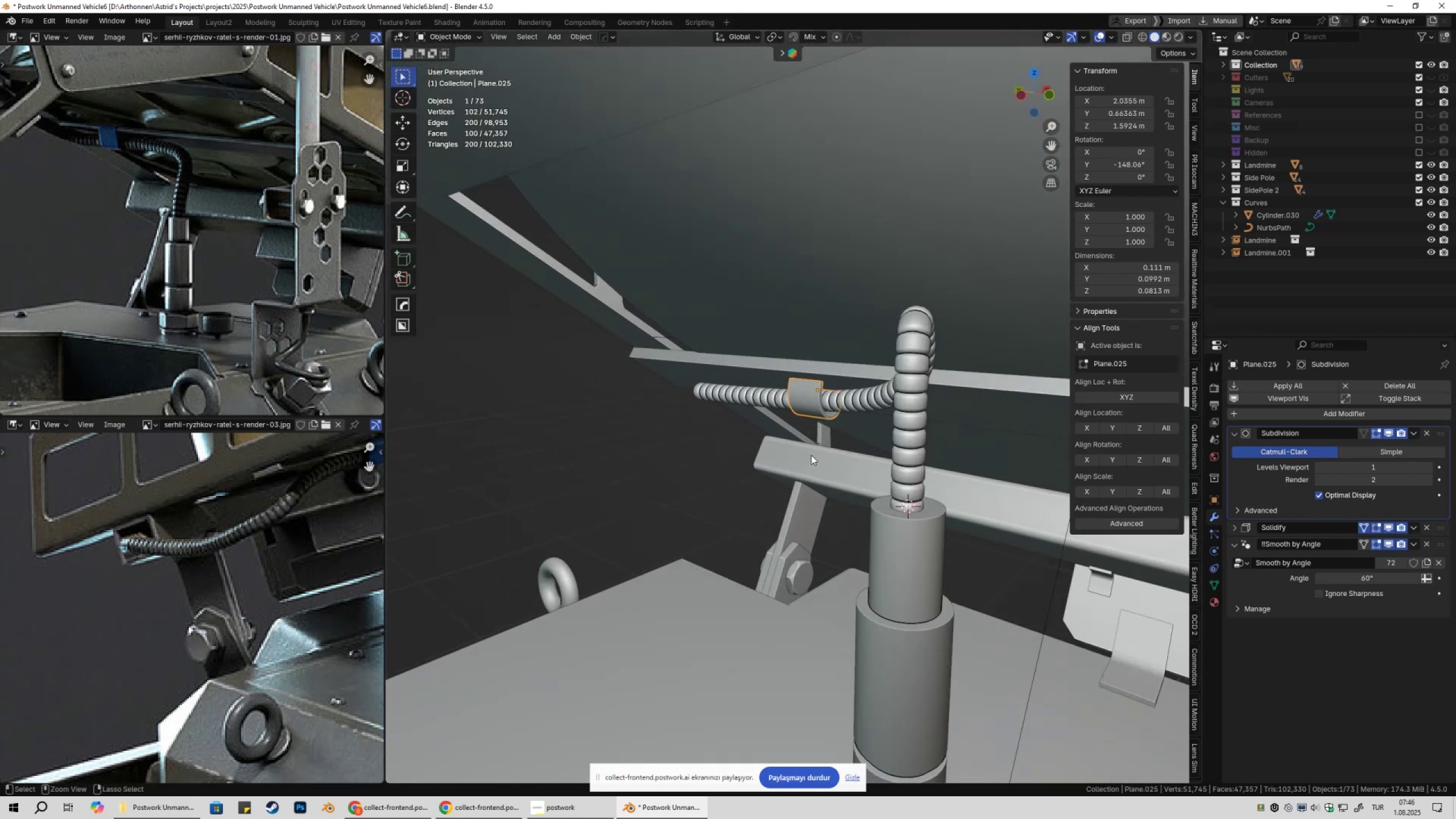 
key(Control+Z)
 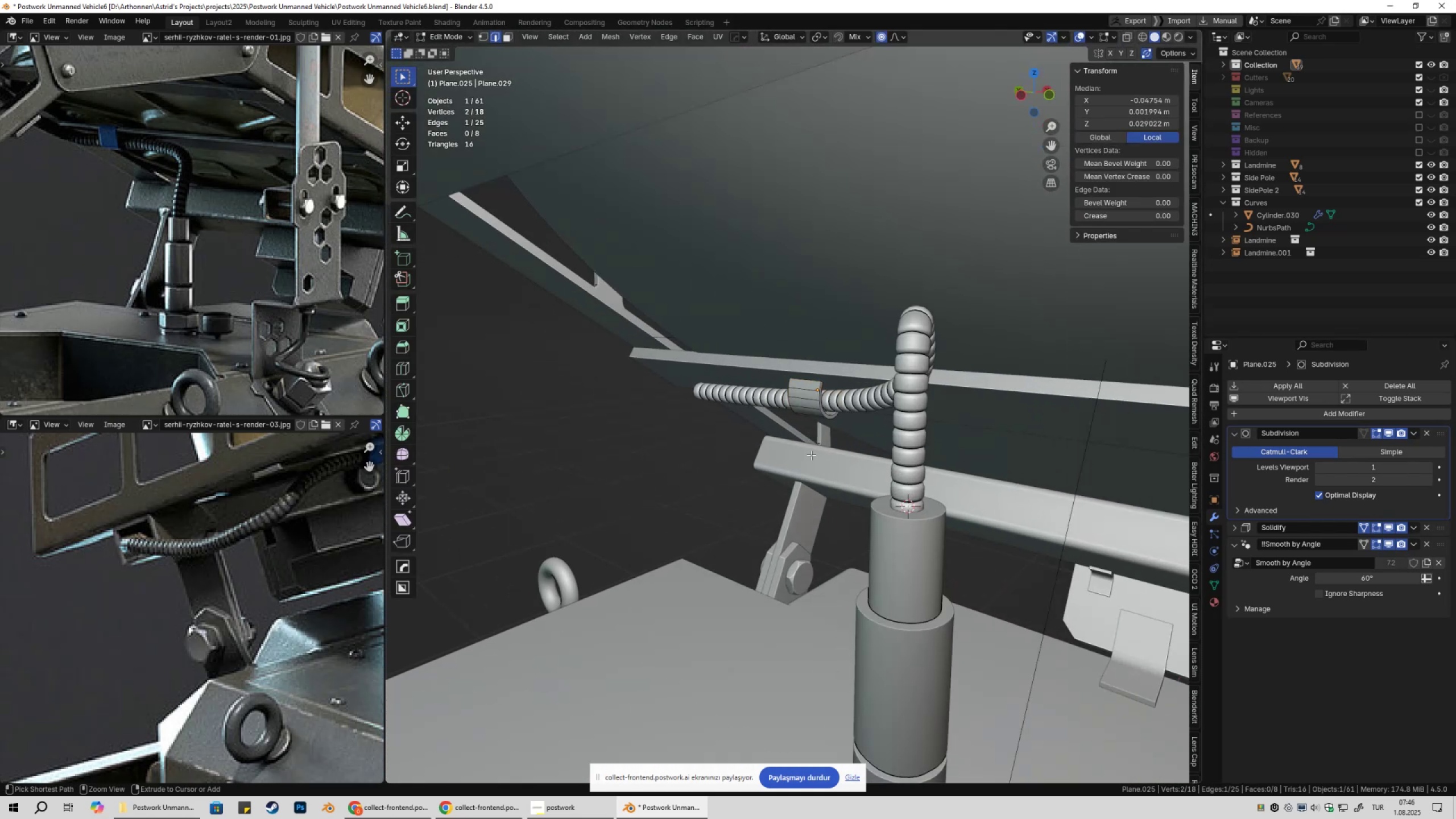 
key(Control+Z)
 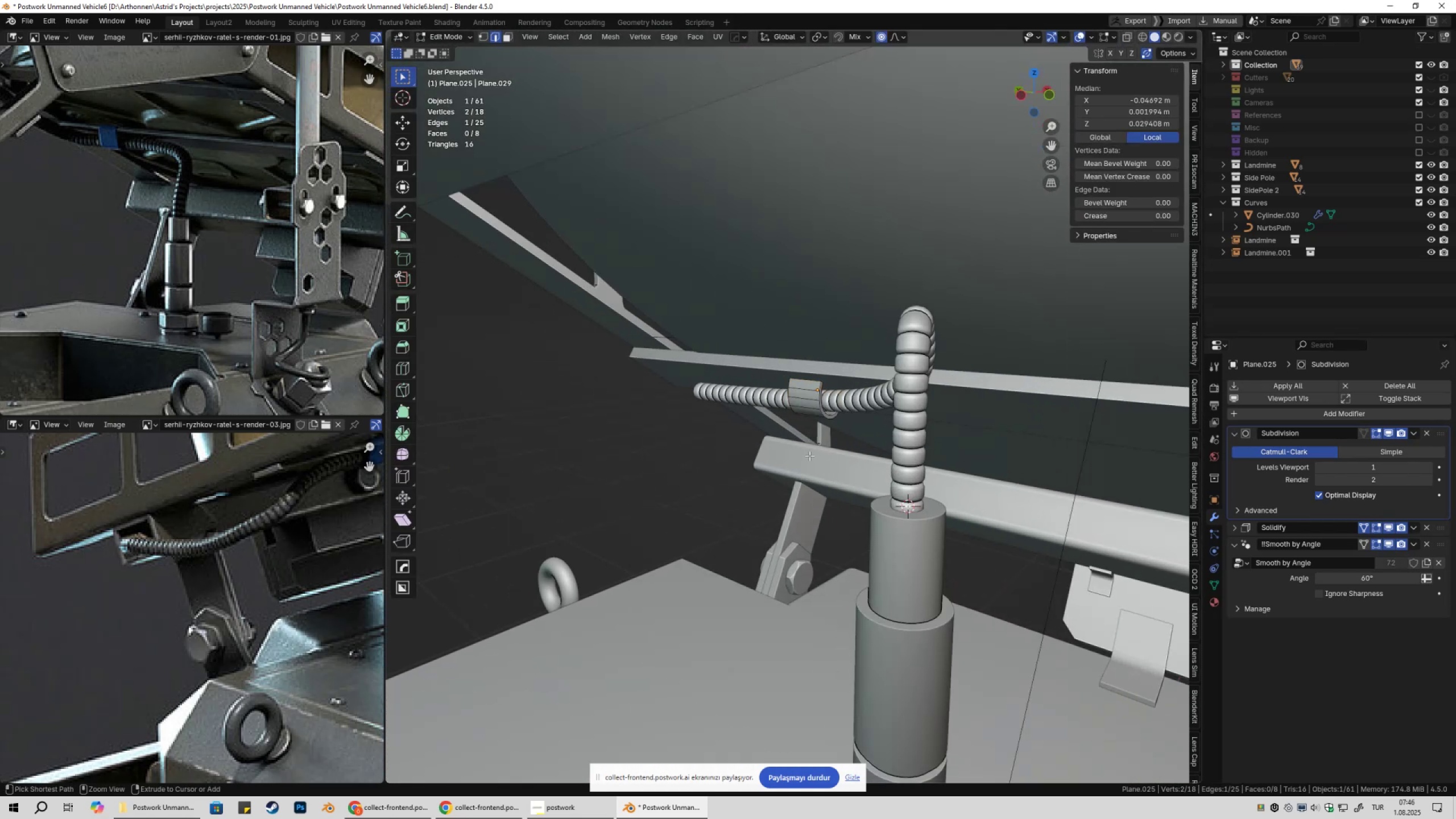 
key(Control+Z)
 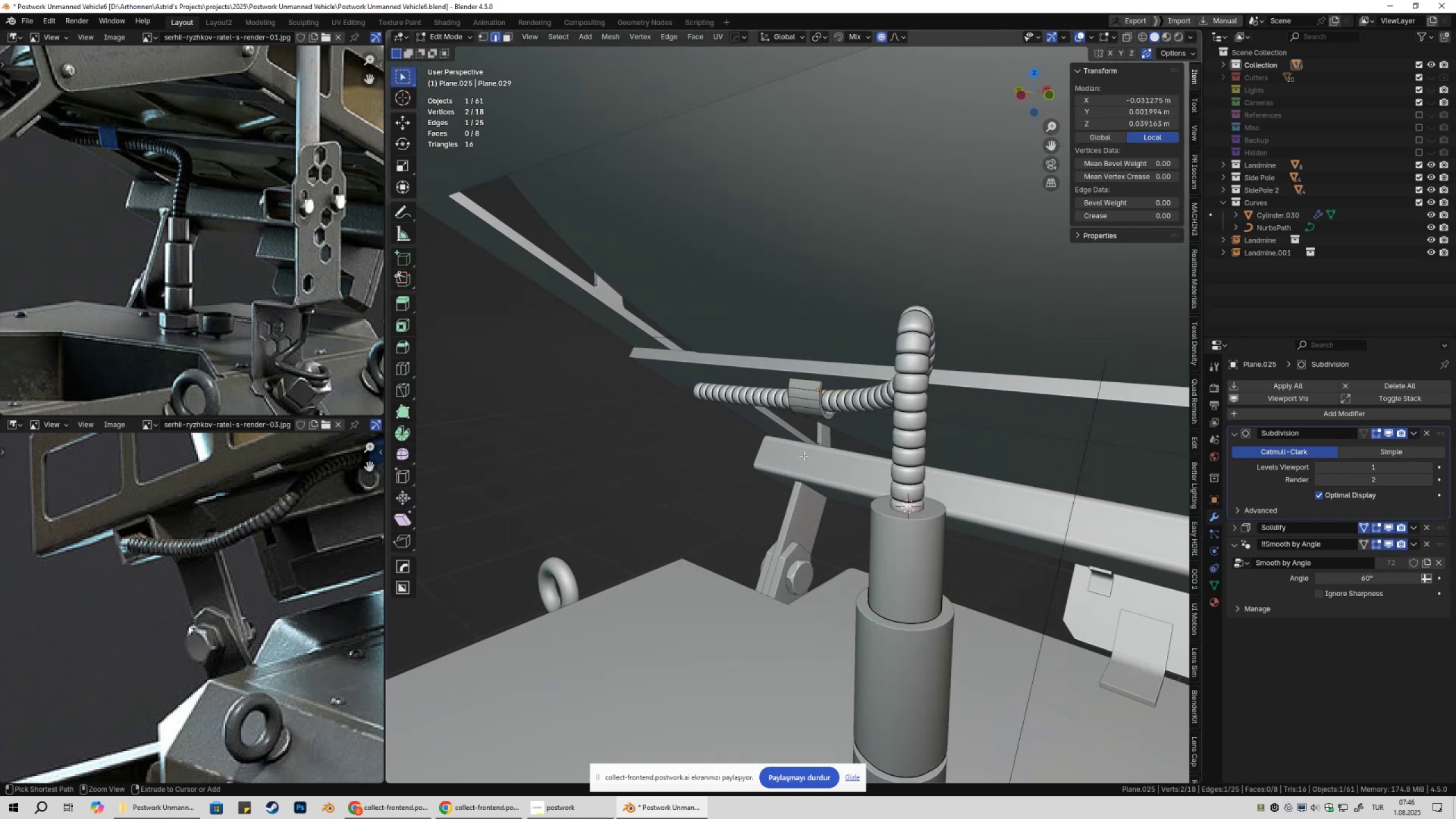 
key(Control+Z)
 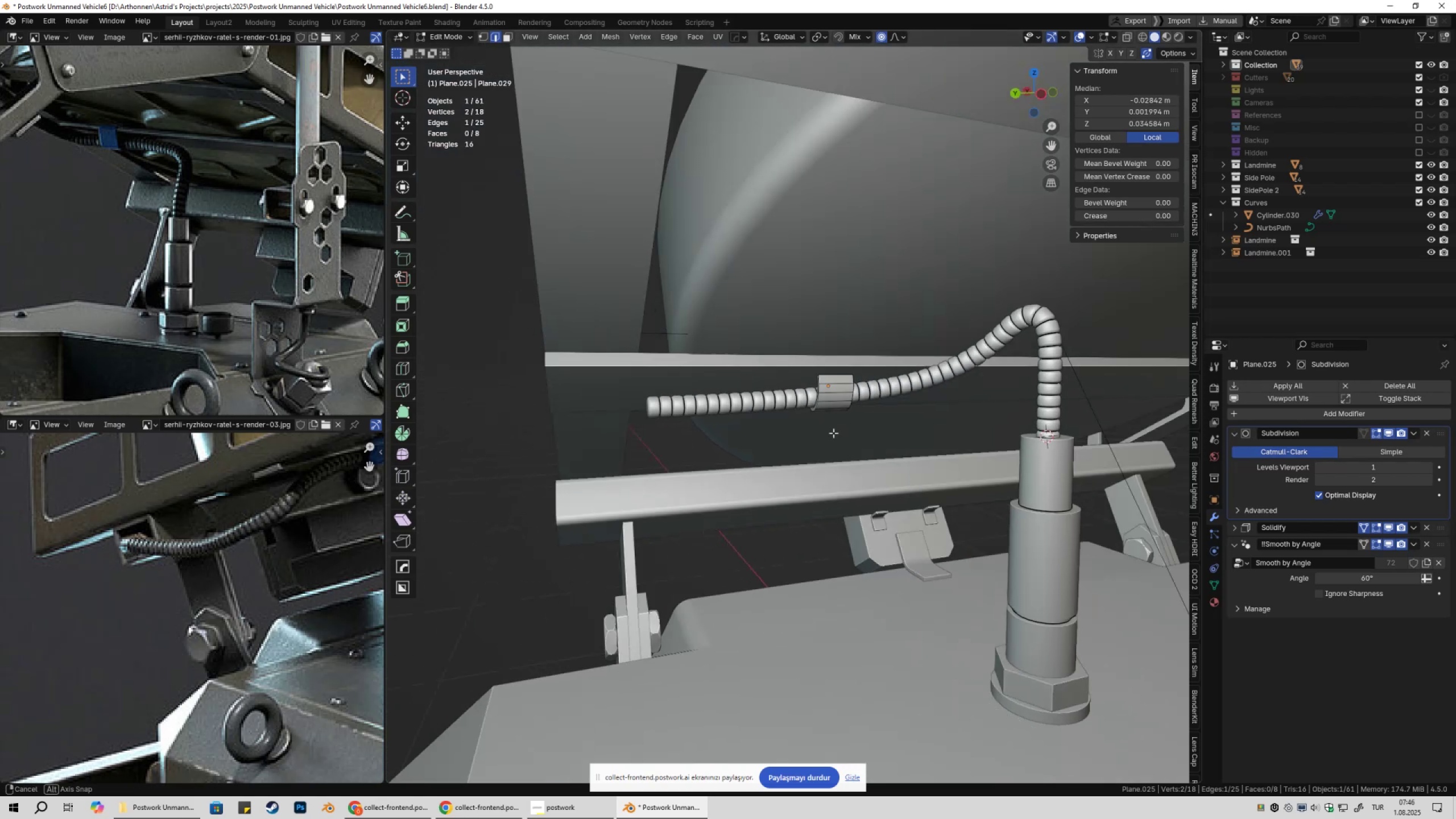 
scroll: coordinate [876, 423], scroll_direction: up, amount: 7.0
 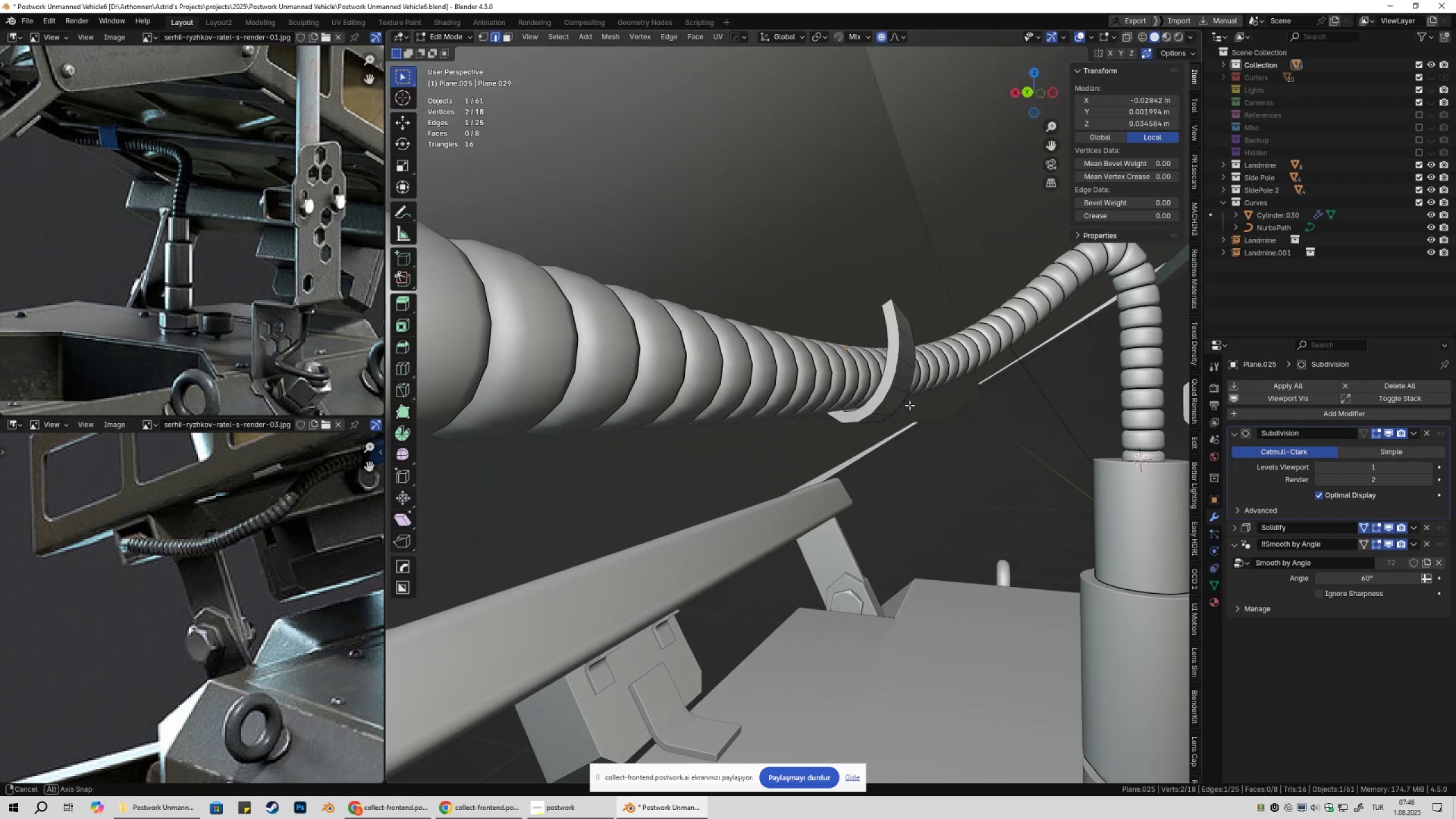 
key(2)
 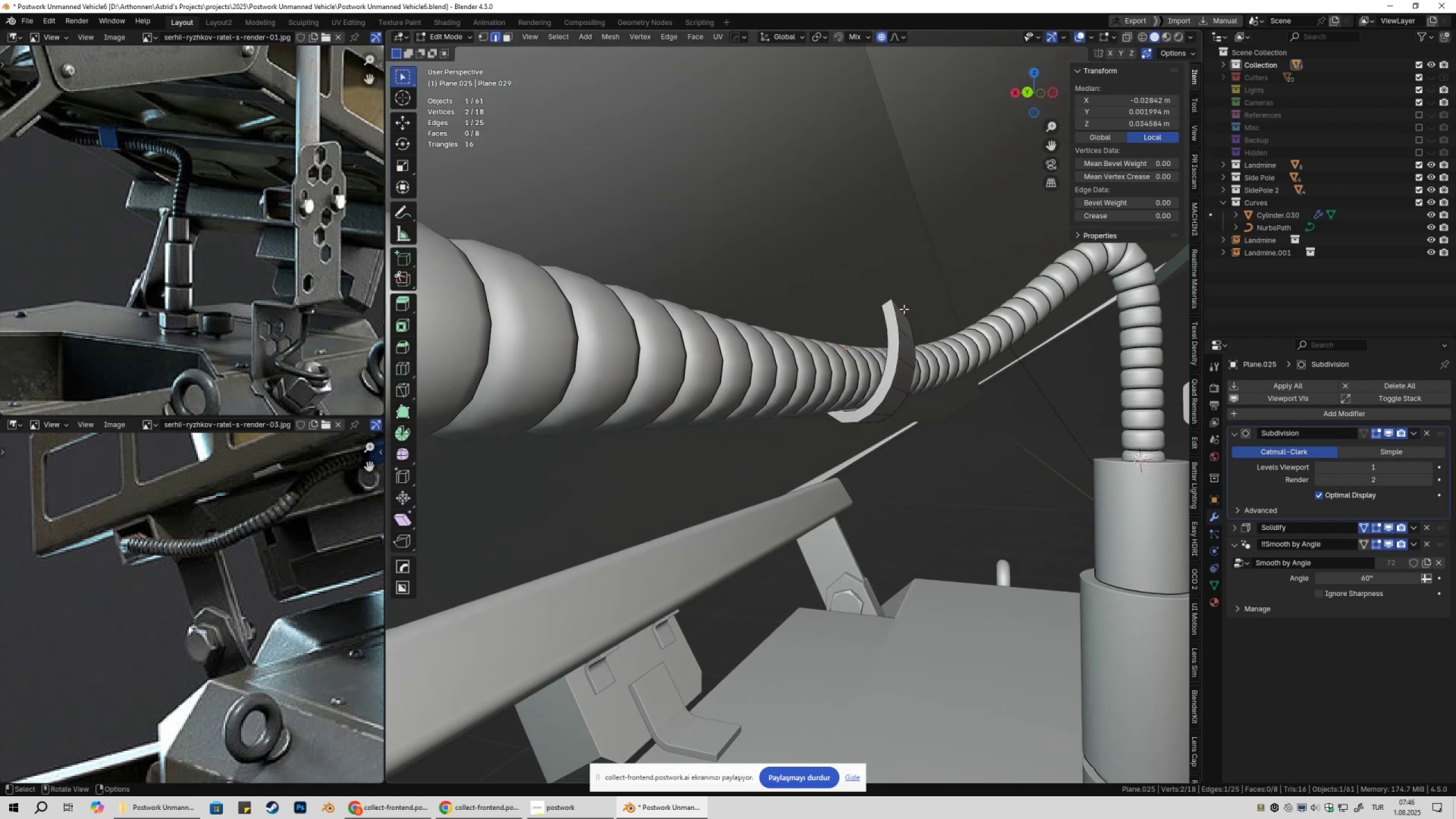 
left_click([904, 309])
 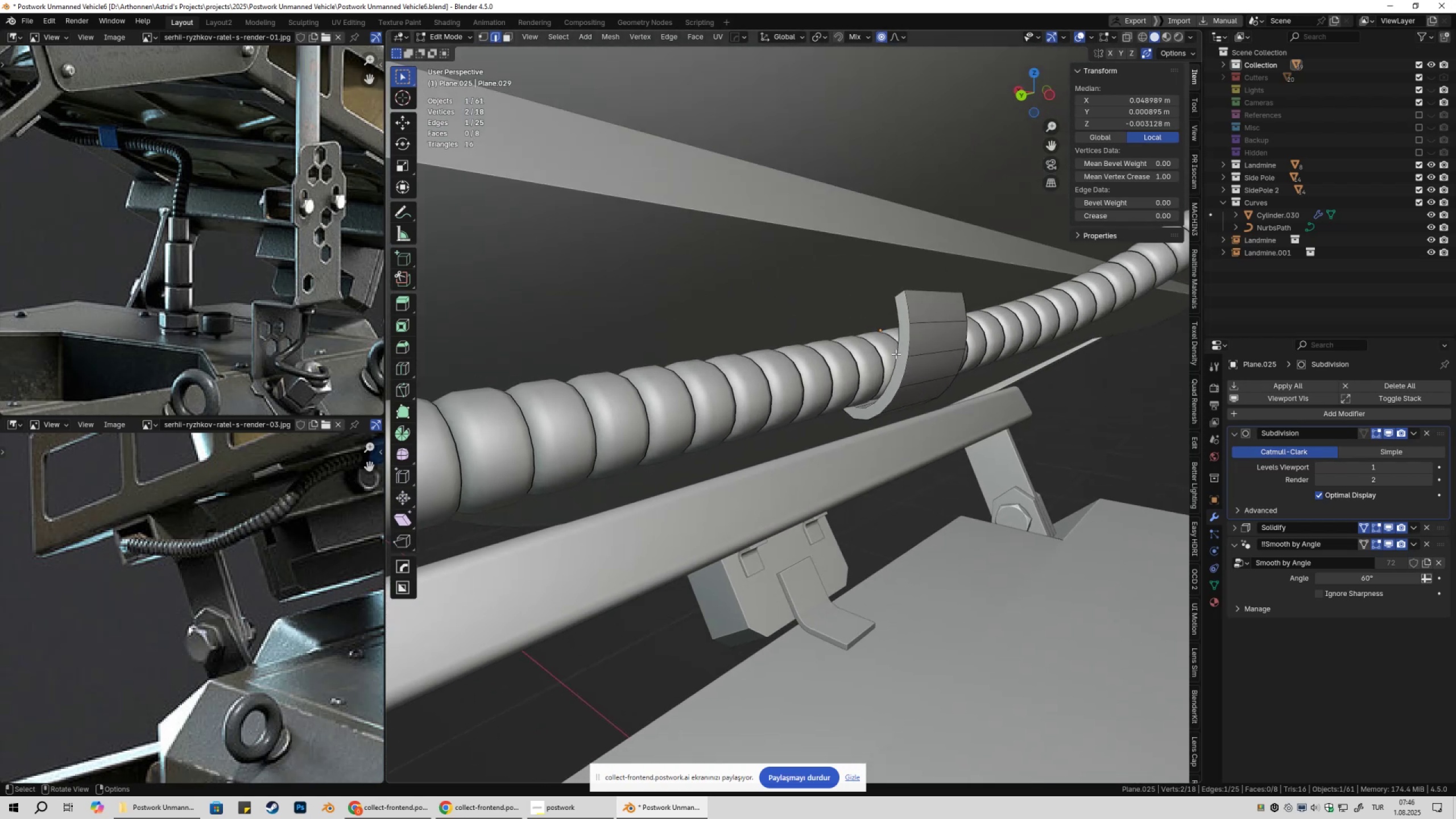 
key(2)
 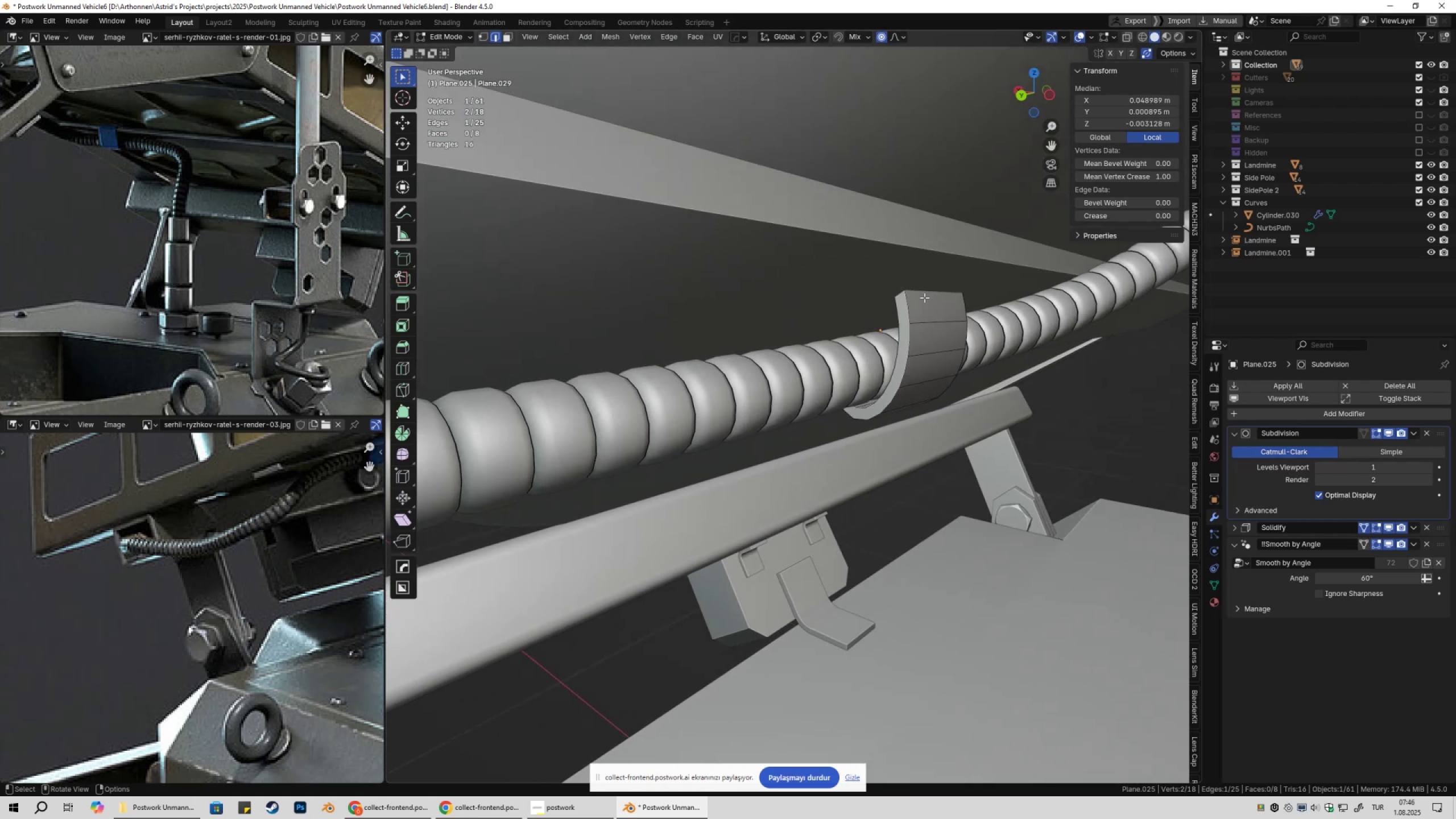 
left_click([924, 297])
 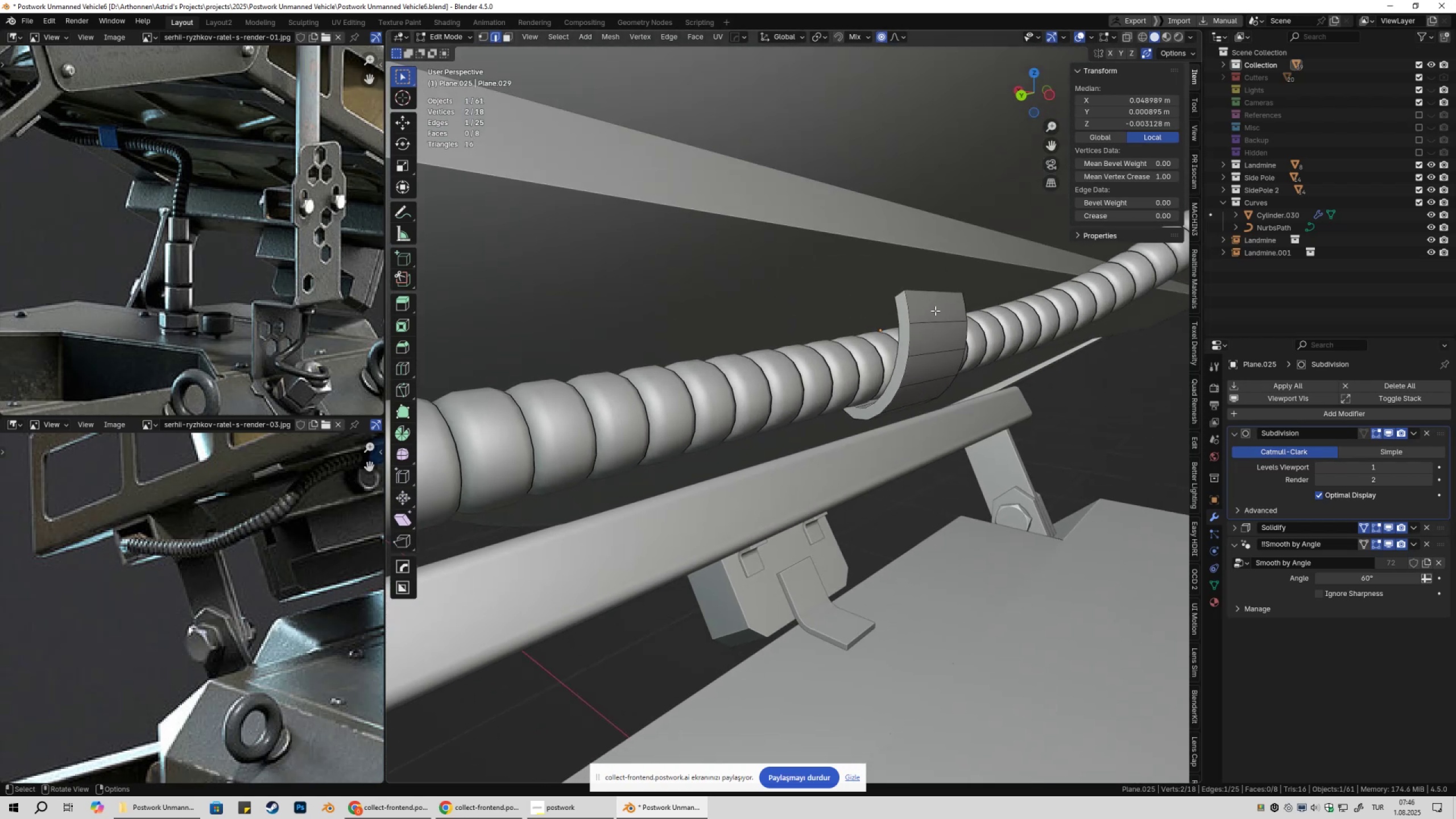 
type(zggyyxx)
key(Escape)
type(gxx)
 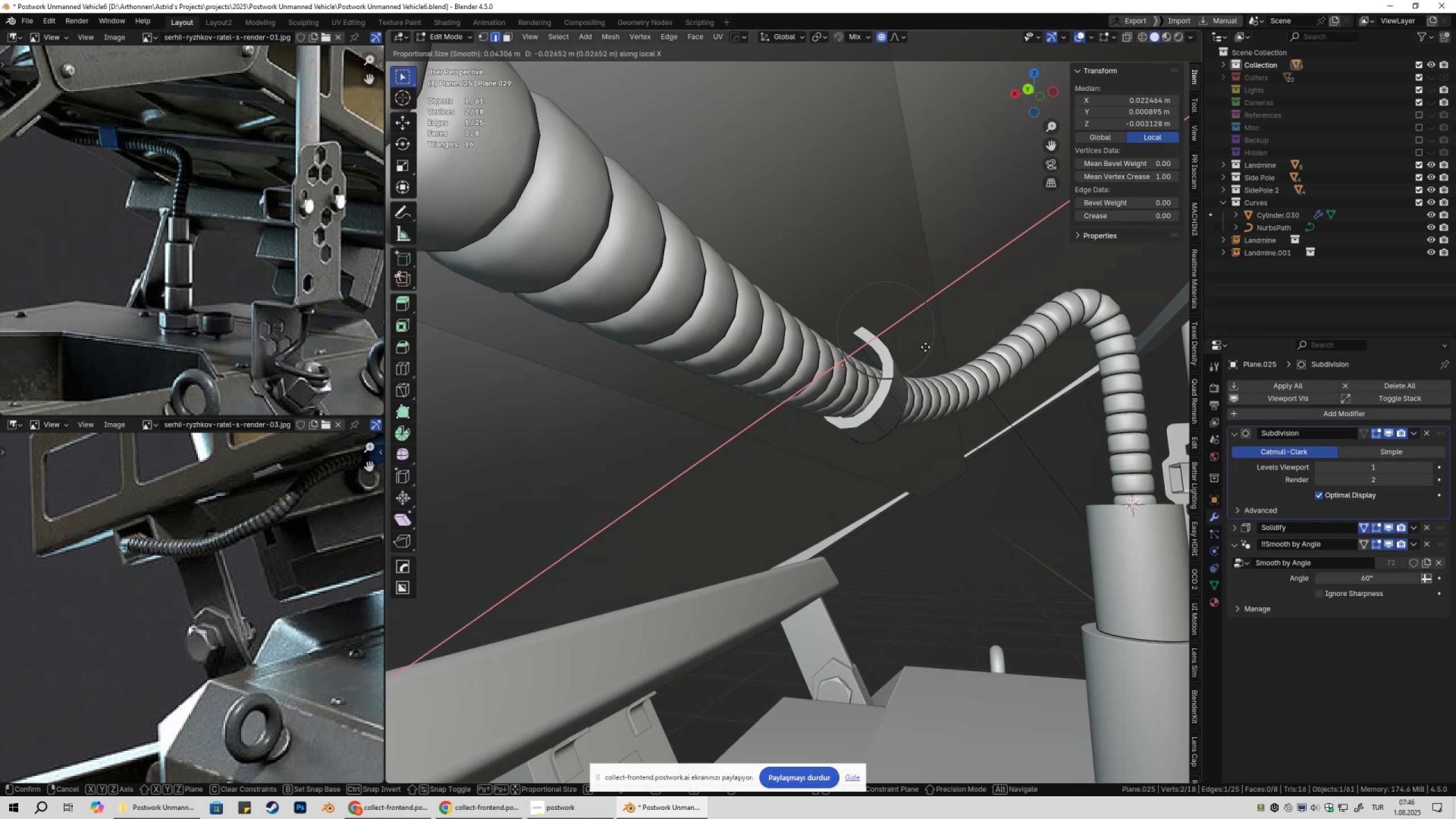 
left_click_drag(start_coordinate=[923, 265], to_coordinate=[917, 317])
 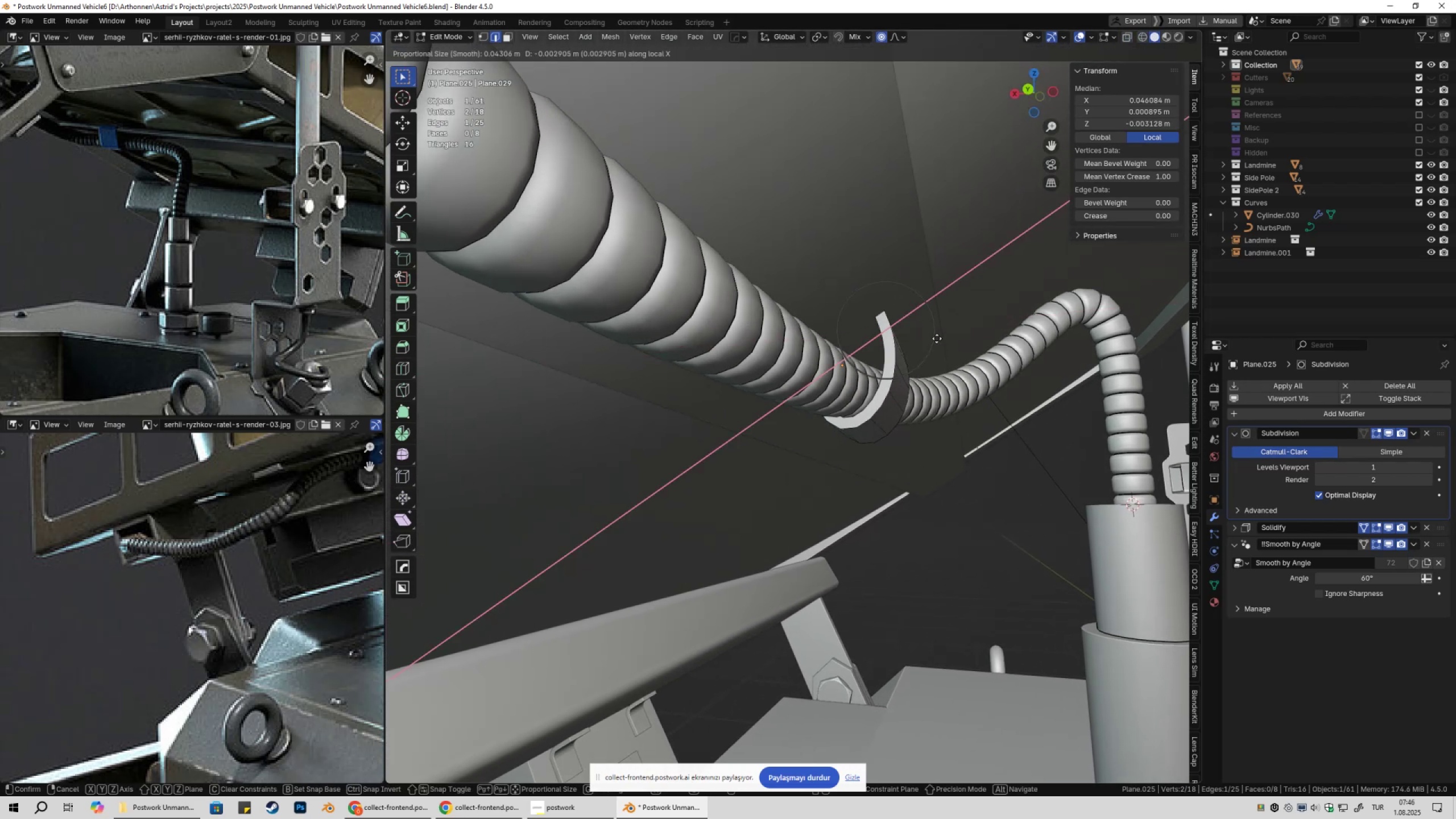 
left_click([912, 350])
 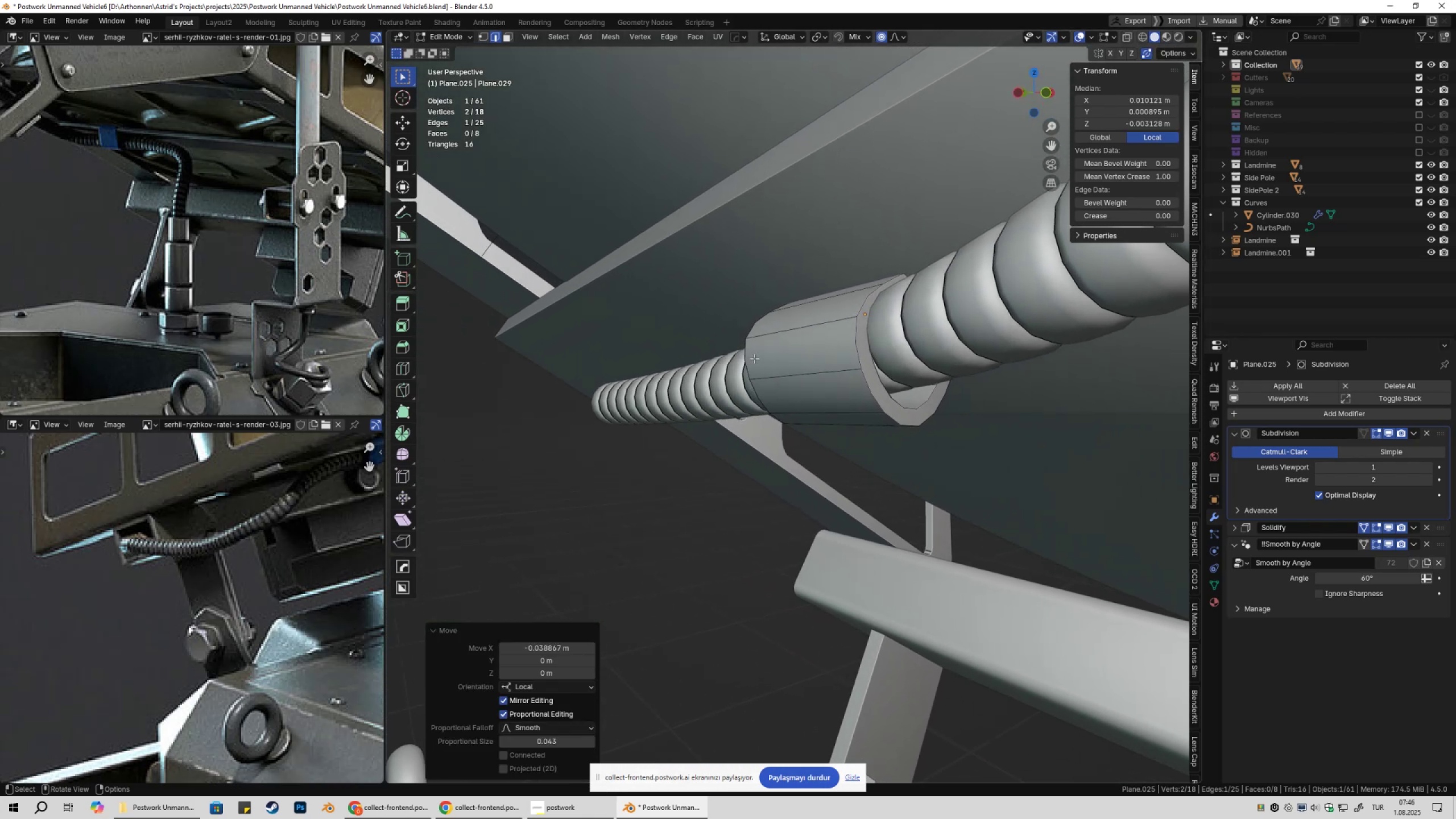 
type(gxx)
 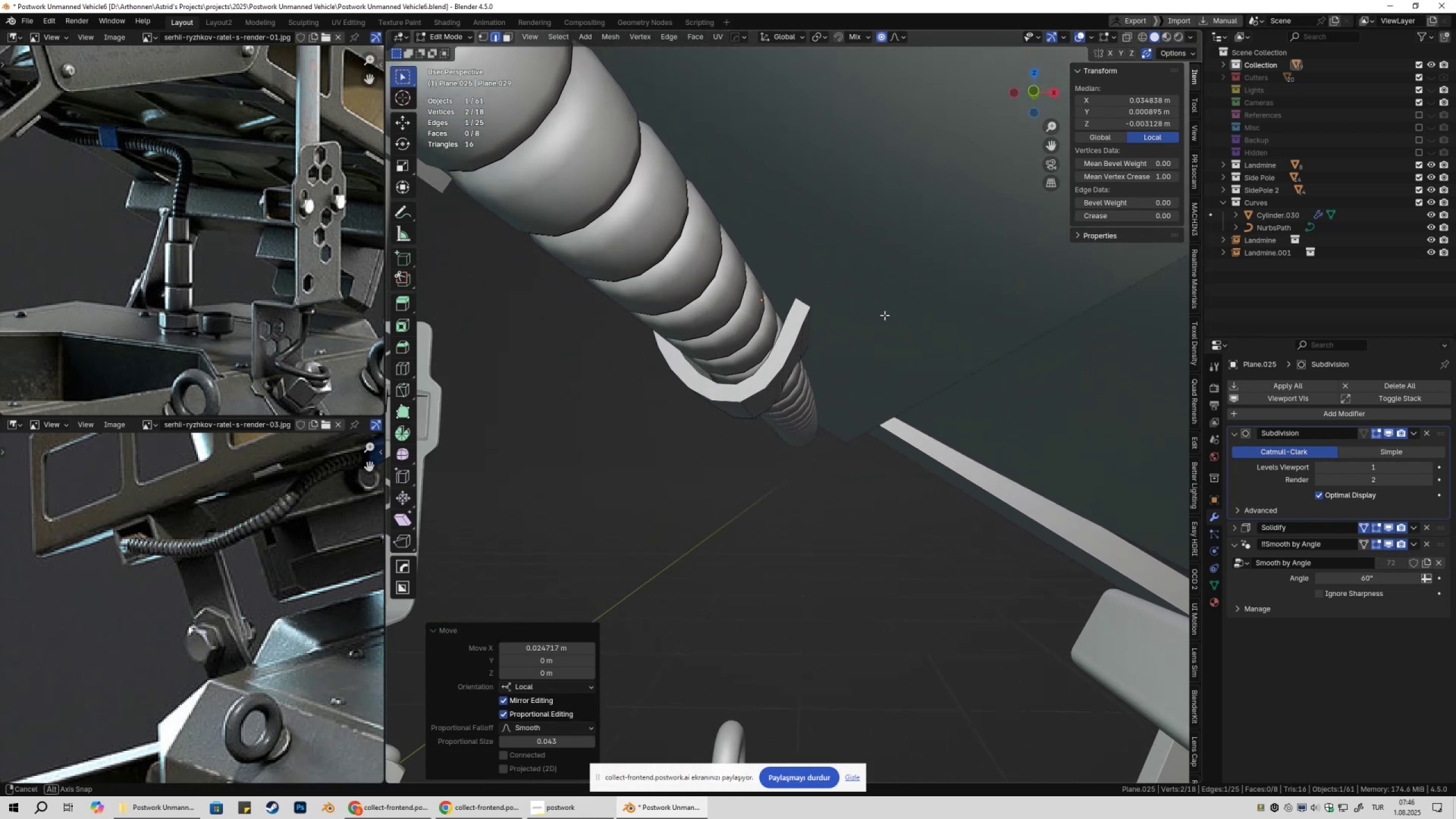 
left_click([789, 326])
 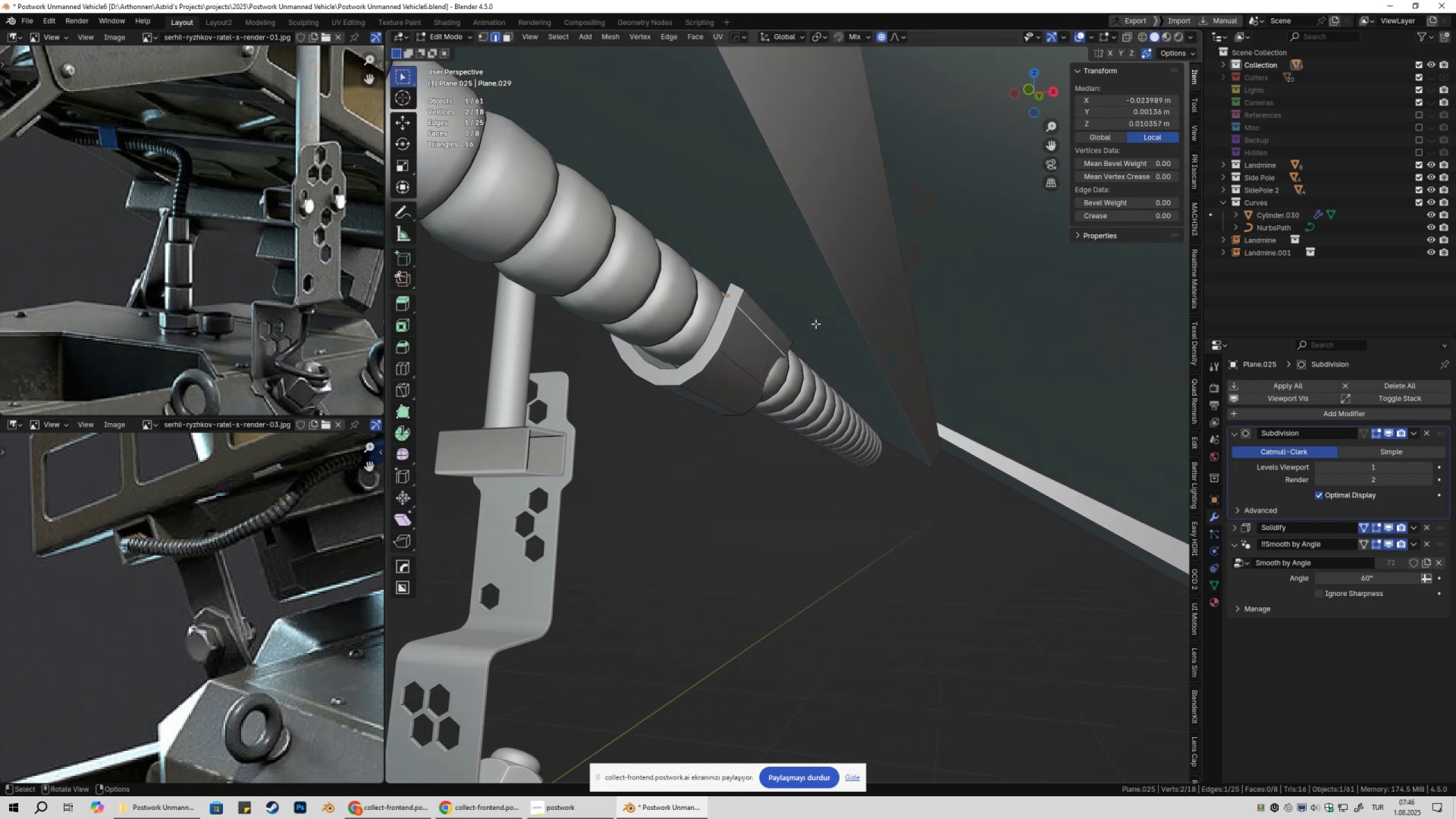 
left_click([777, 307])
 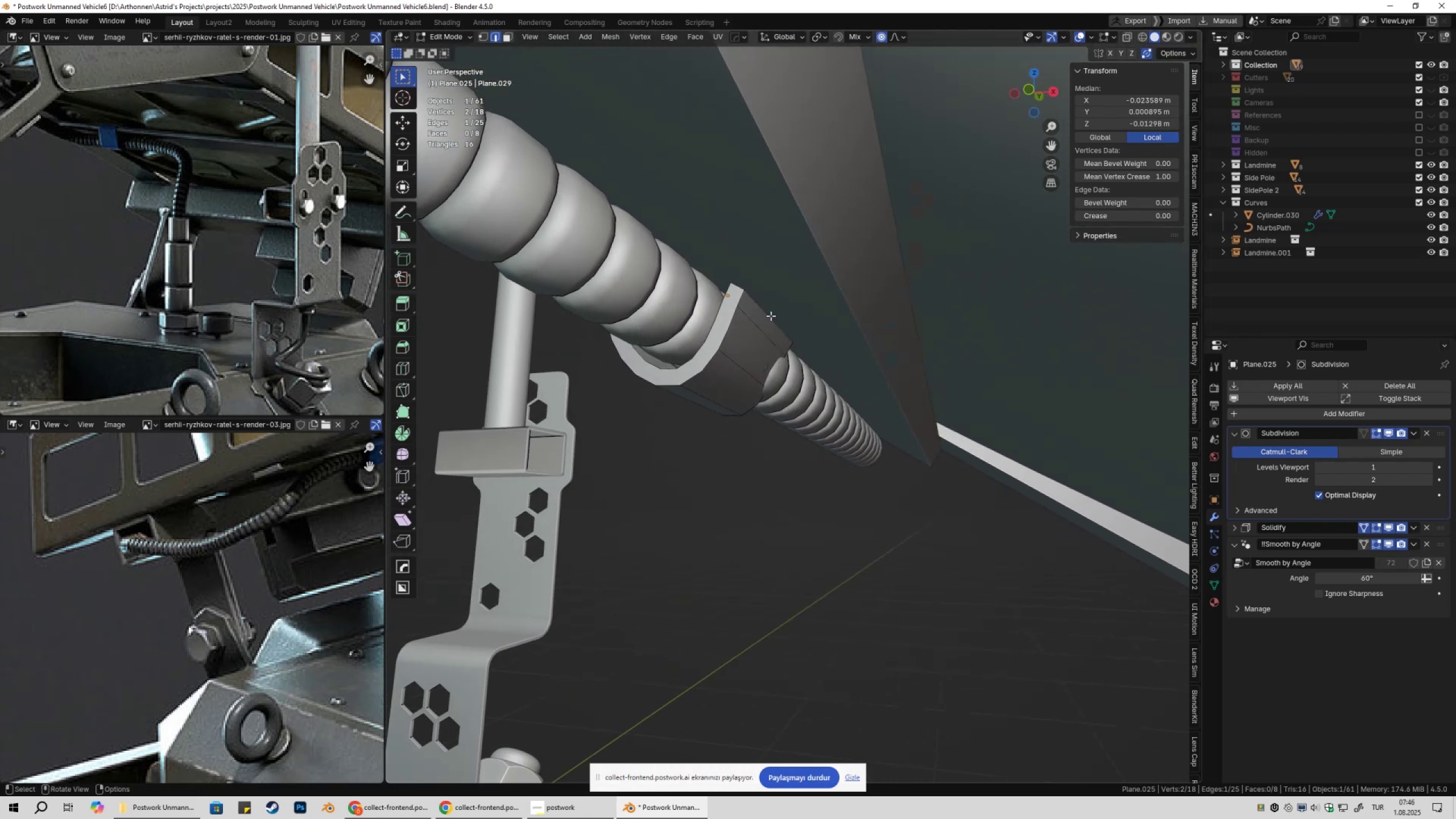 
left_click([762, 323])
 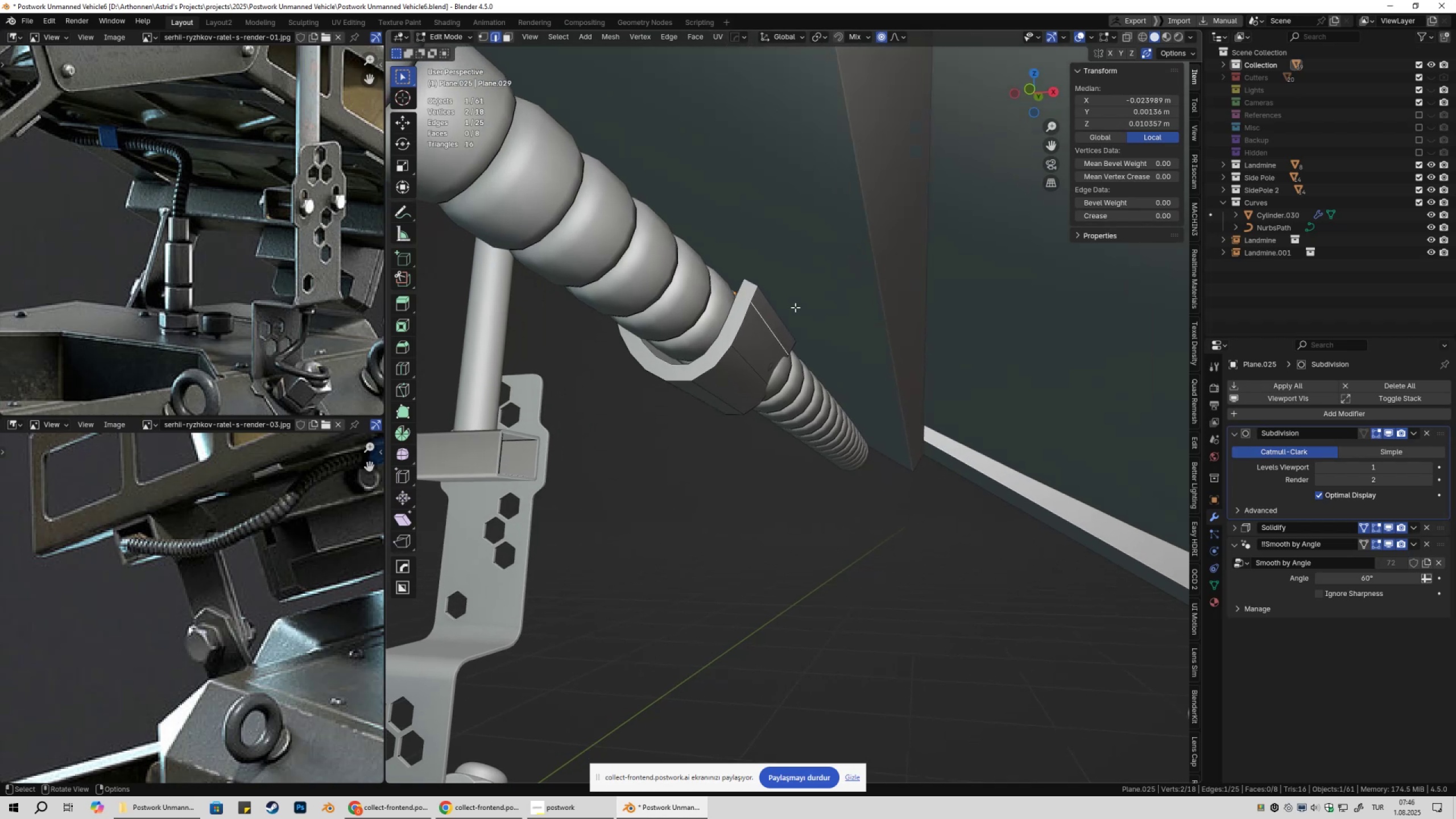 
left_click([782, 304])
 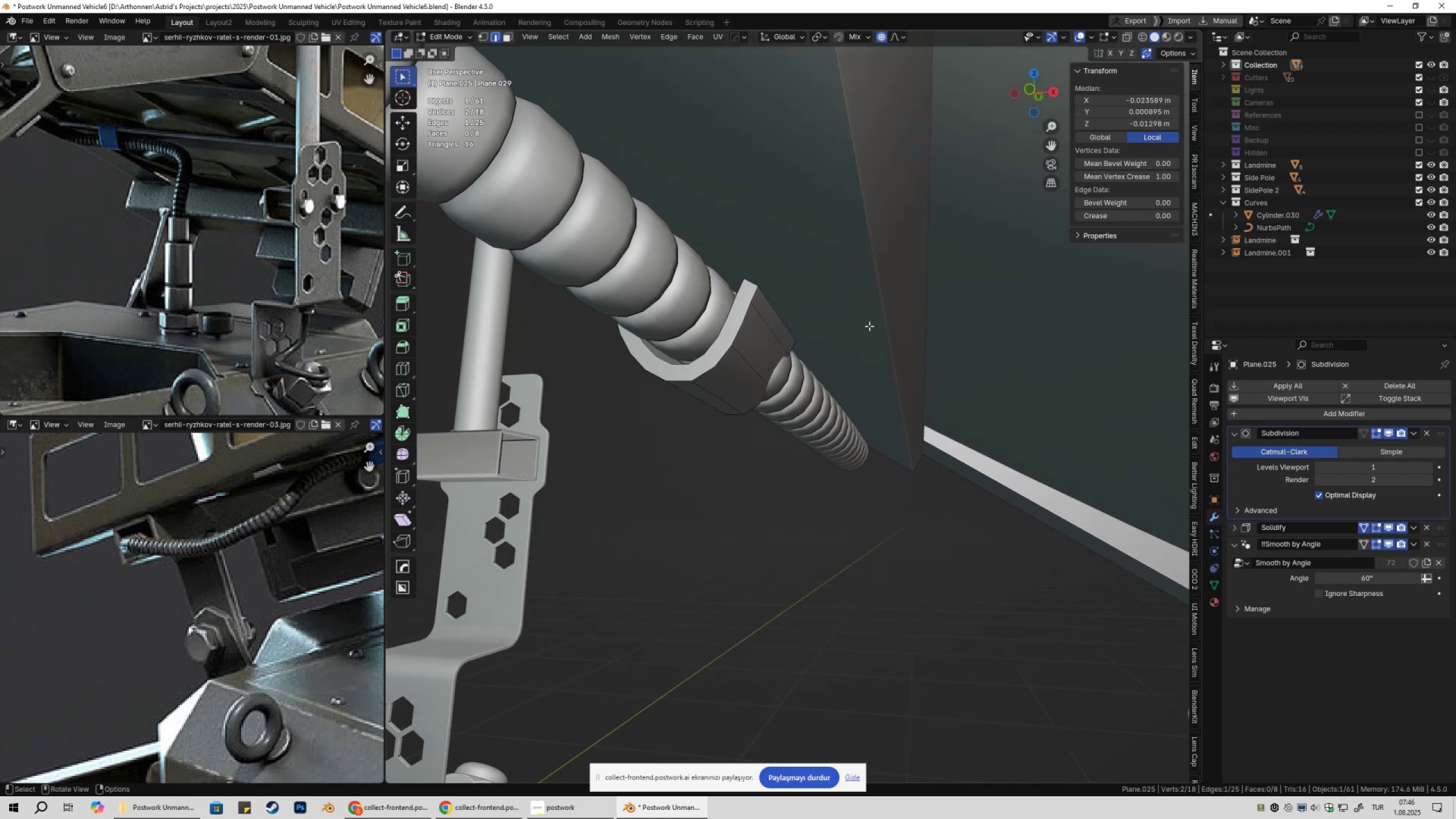 
type(gxx)
 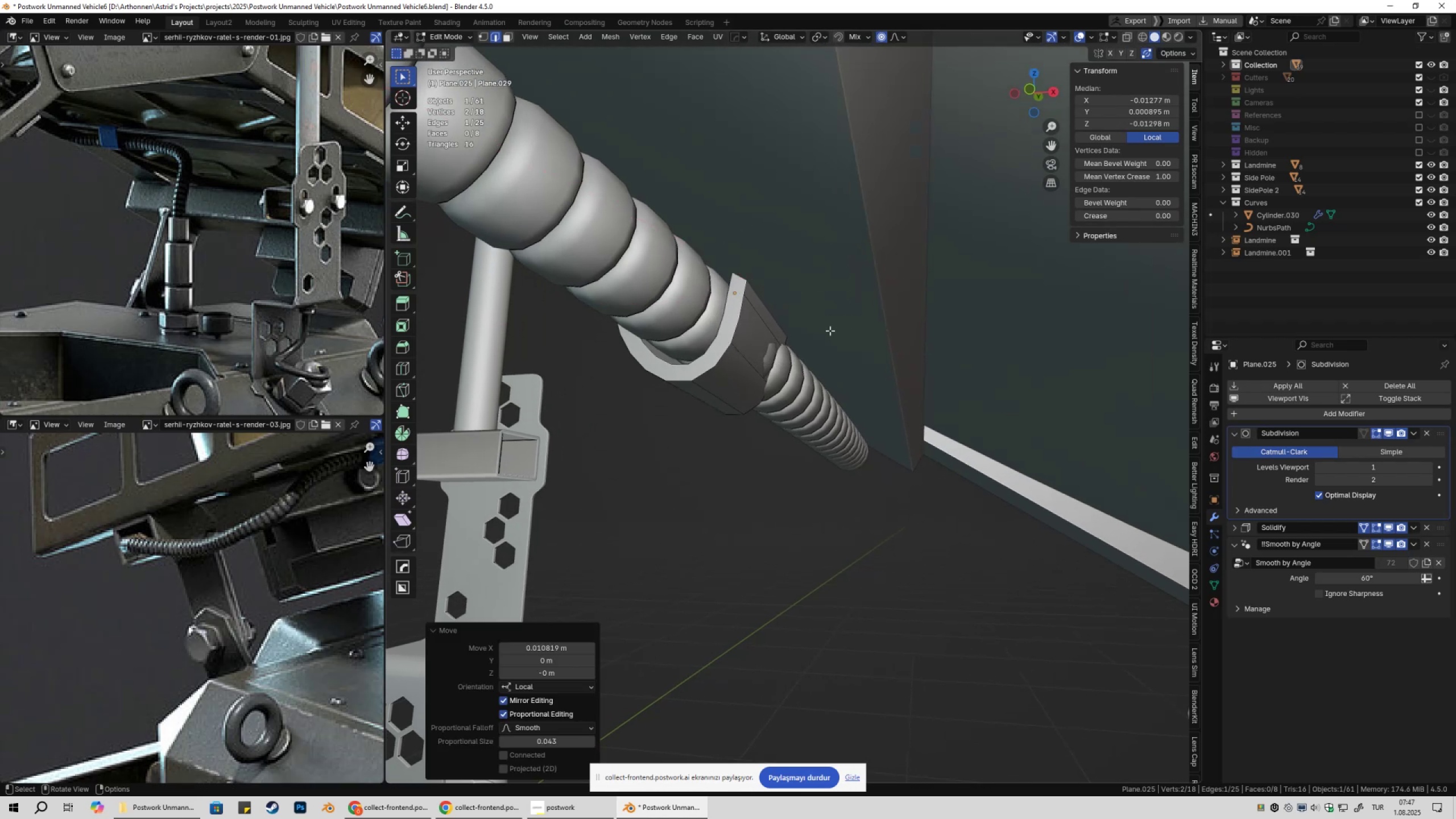 
double_click([765, 330])
 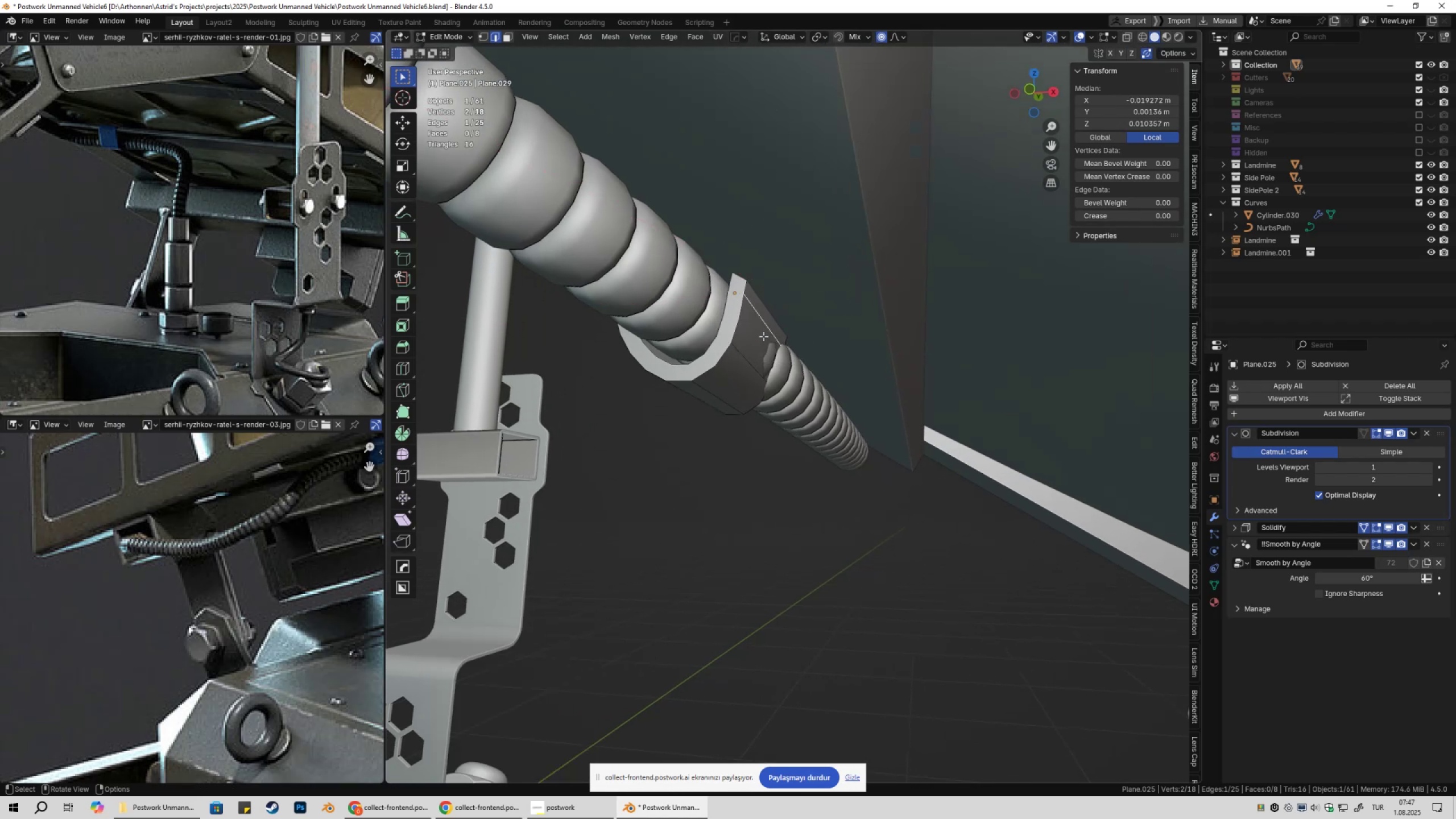 
hold_key(key=ShiftLeft, duration=0.6)
triple_click([742, 368])
 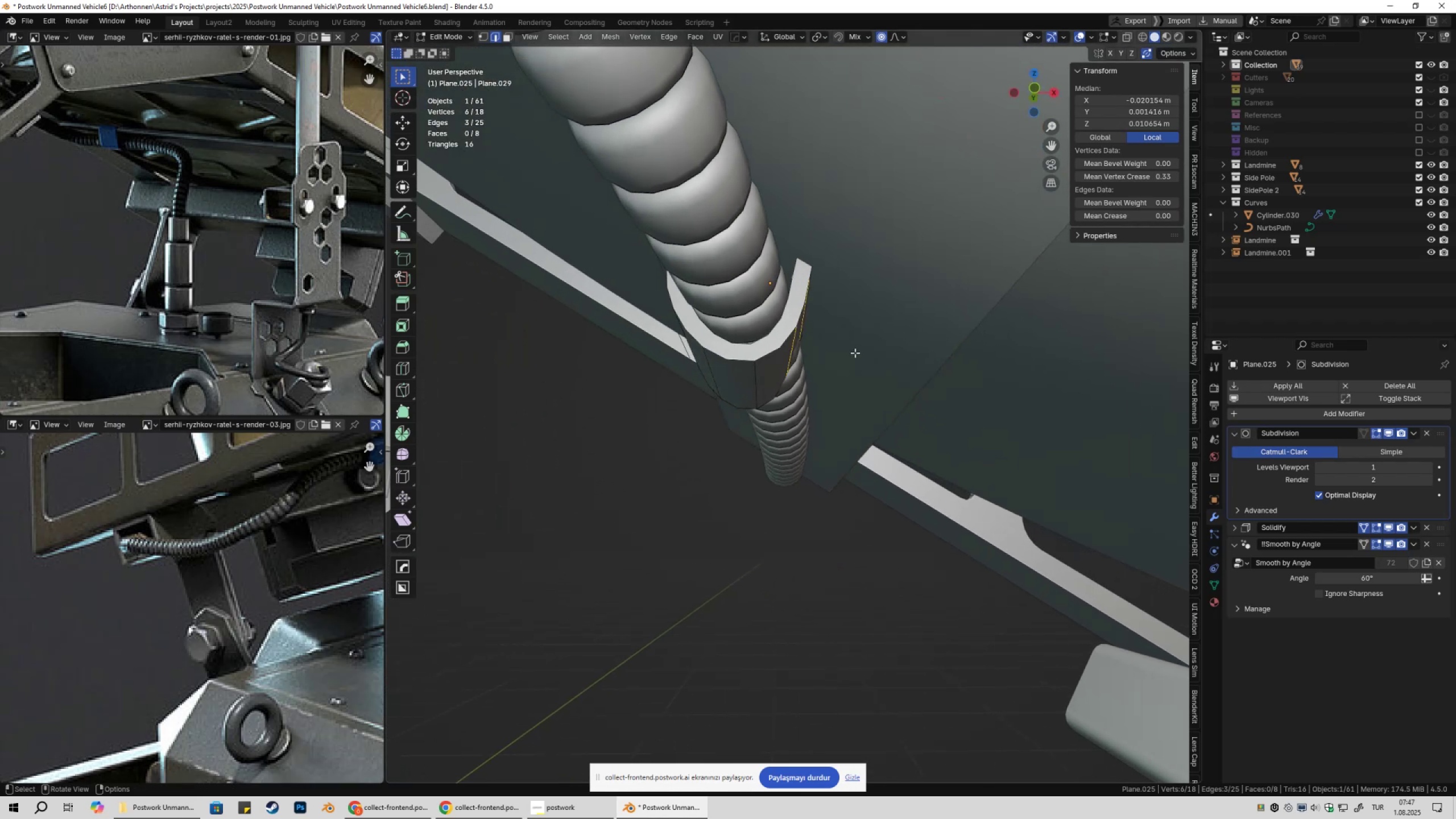 
type(gxx)
 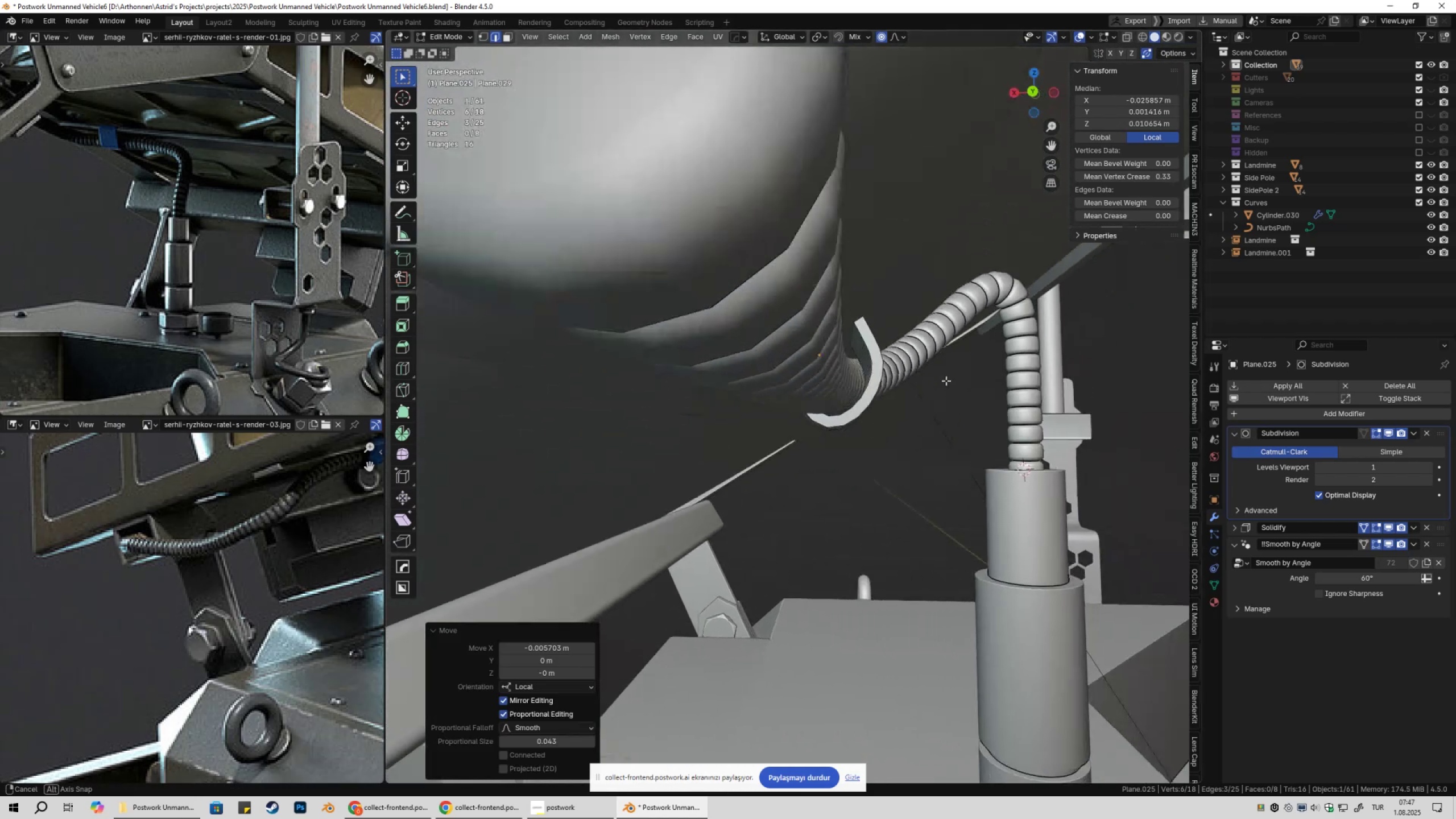 
type(gxx)
 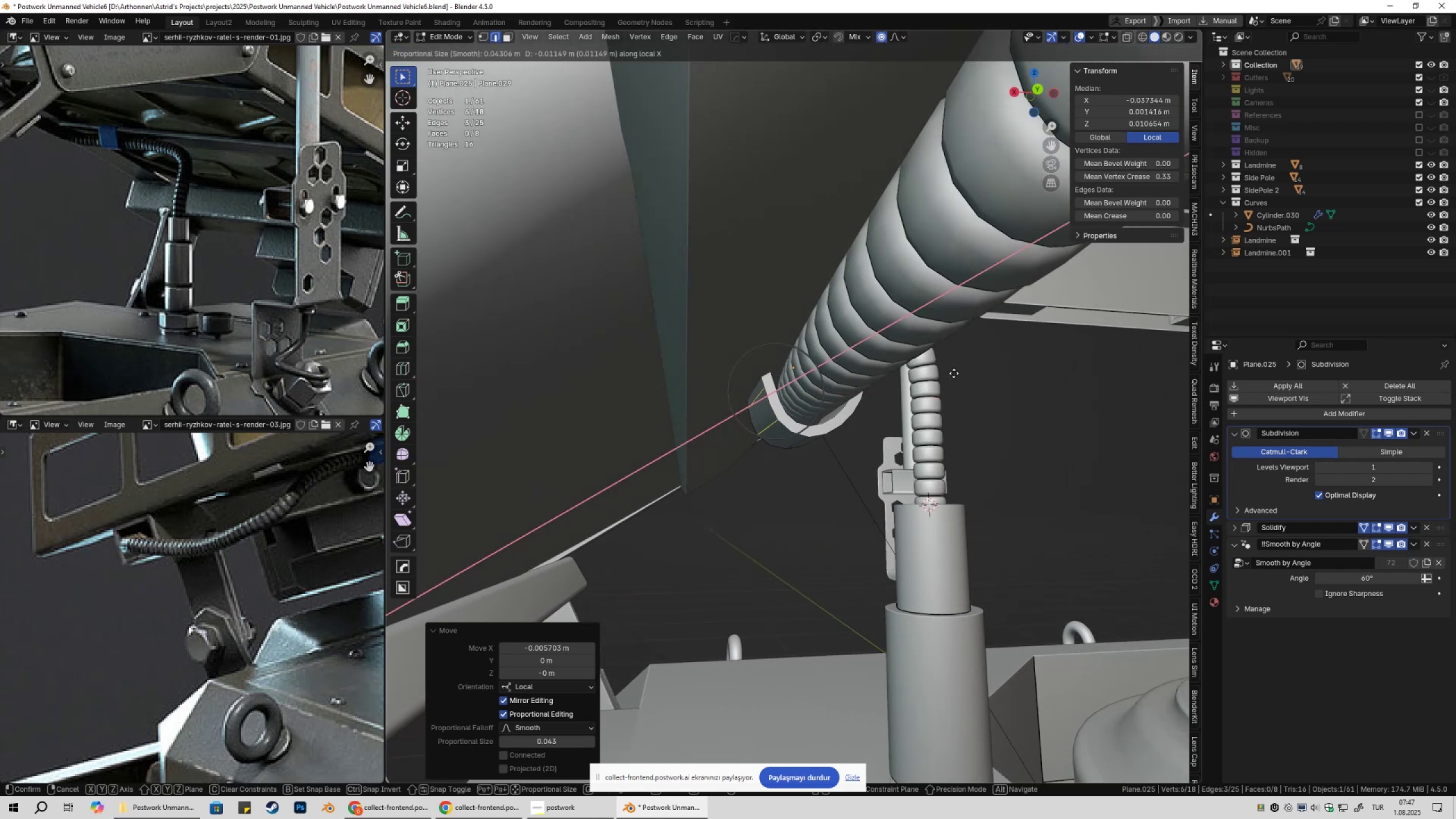 
left_click([951, 374])
 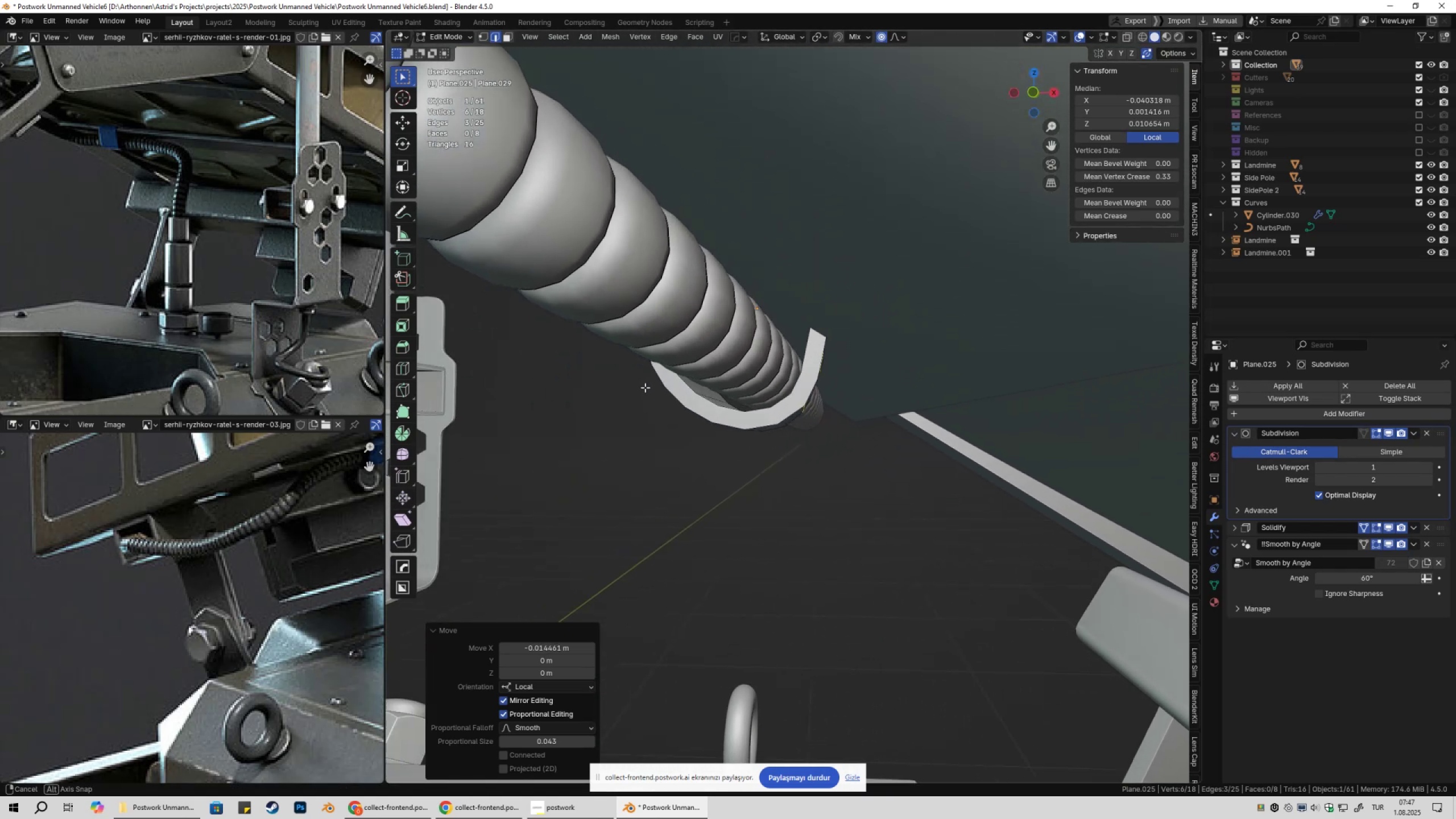 
key(Tab)
 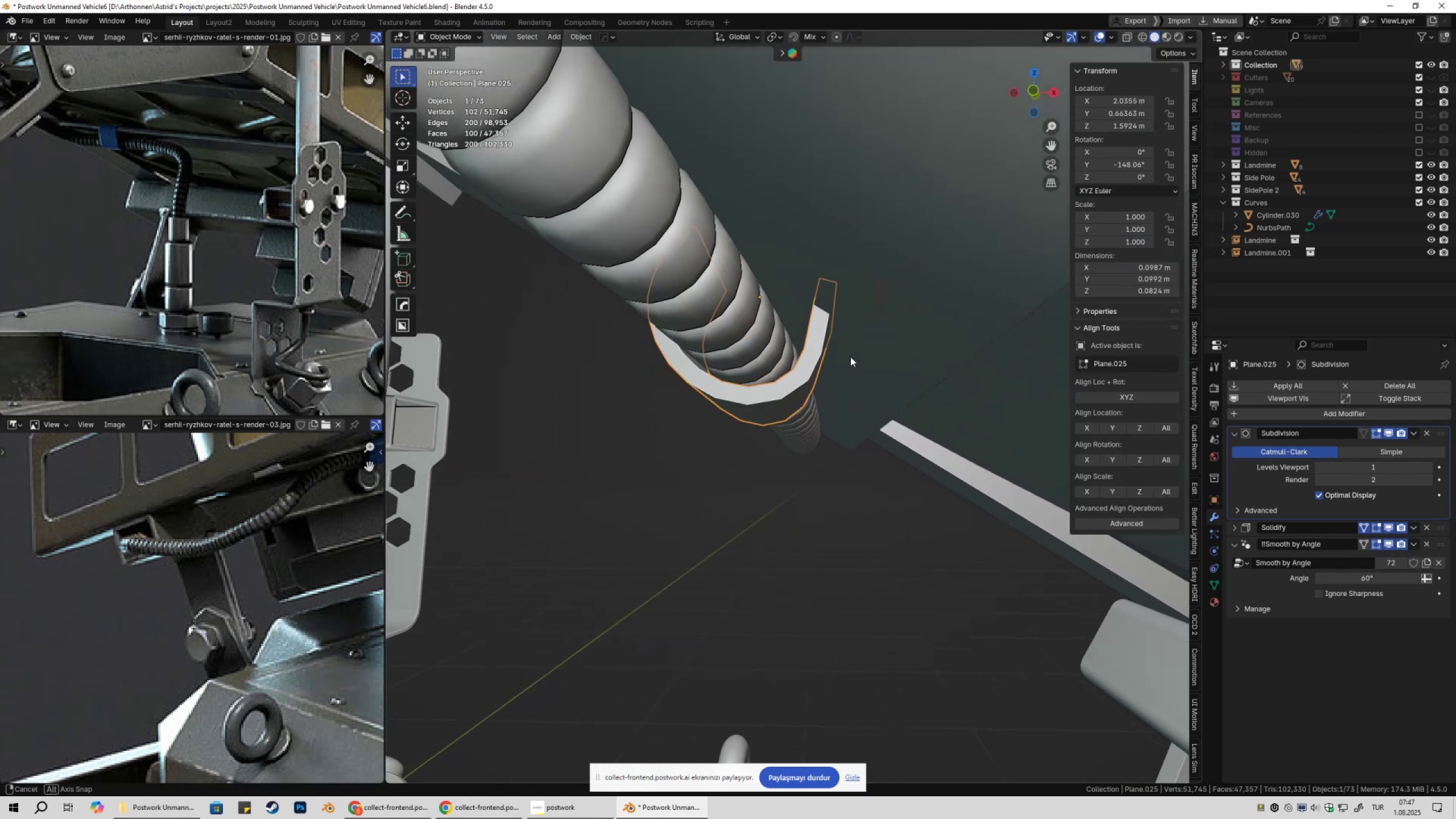 
key(Tab)
 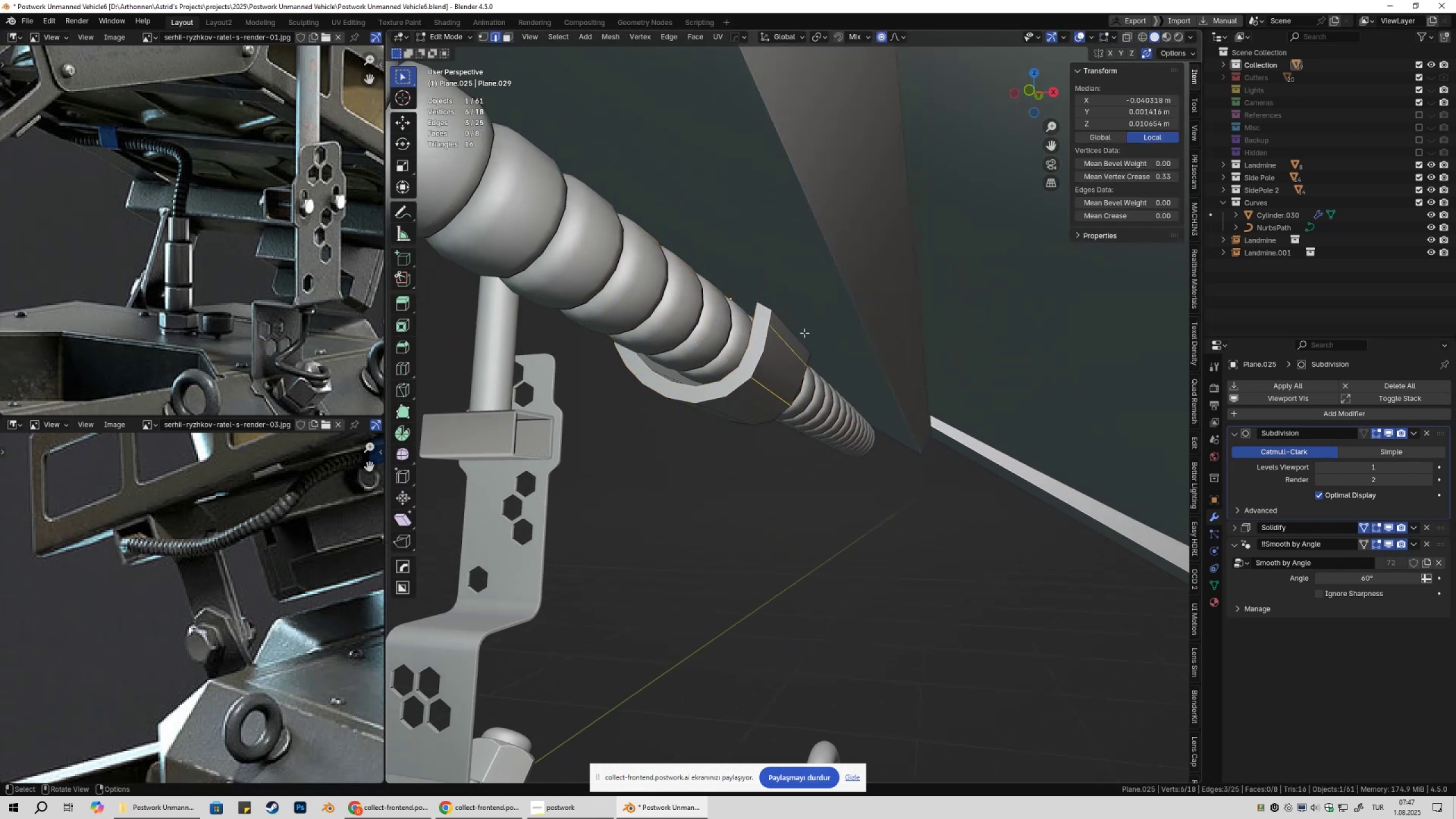 
key(2)
 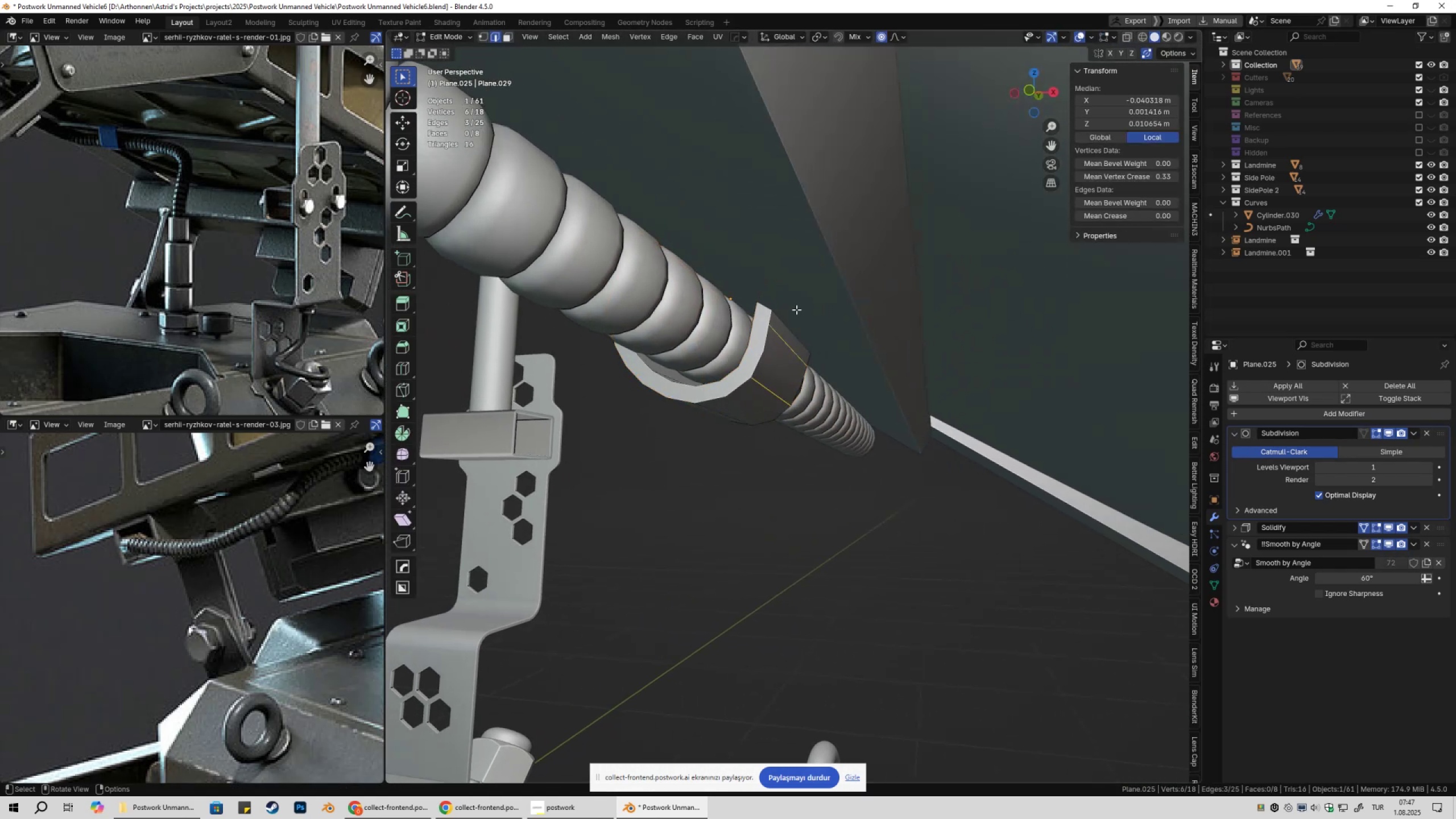 
left_click([796, 309])
 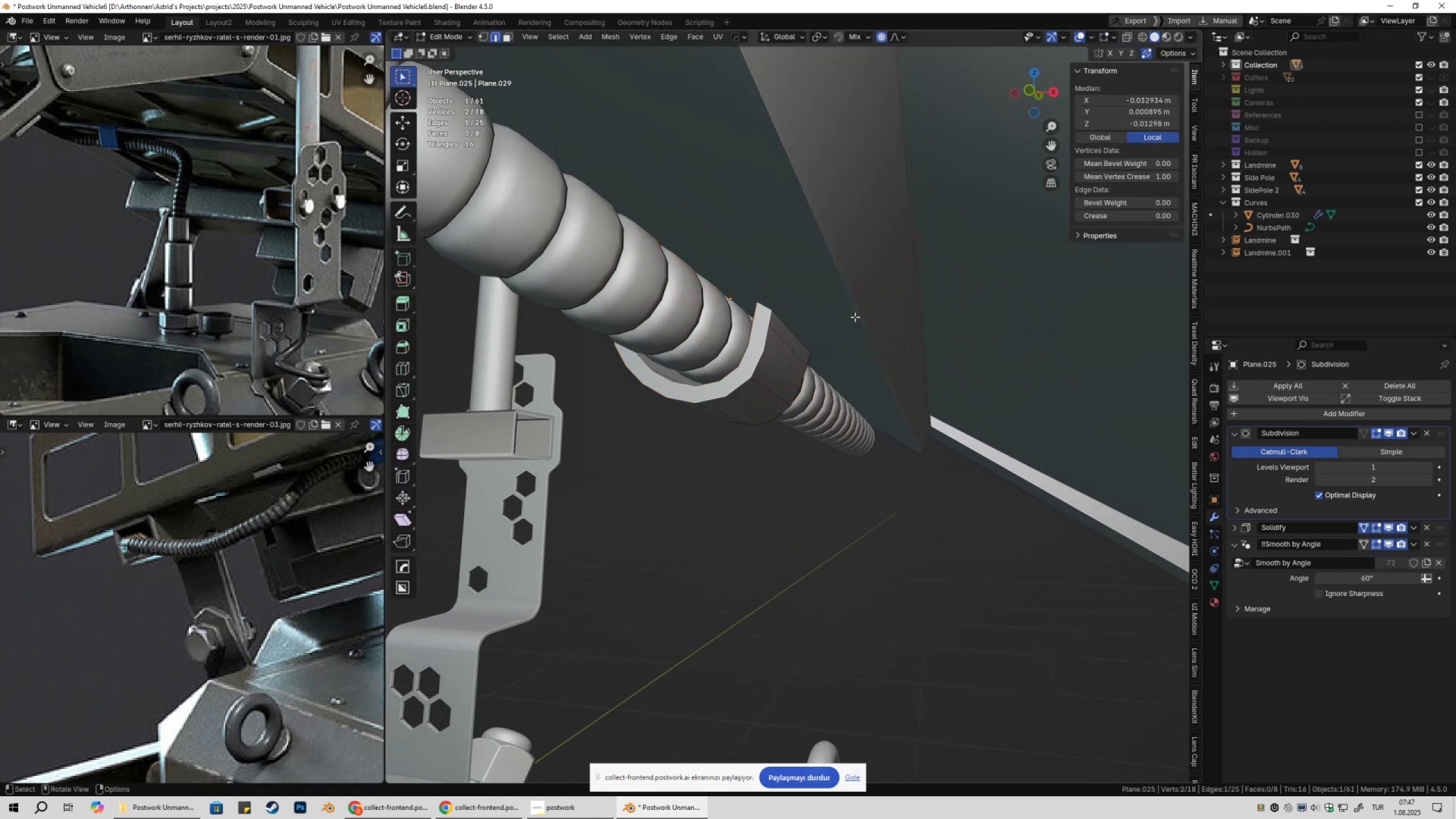 
type(gzz)
key(Escape)
type(gz)
key(Tab)
 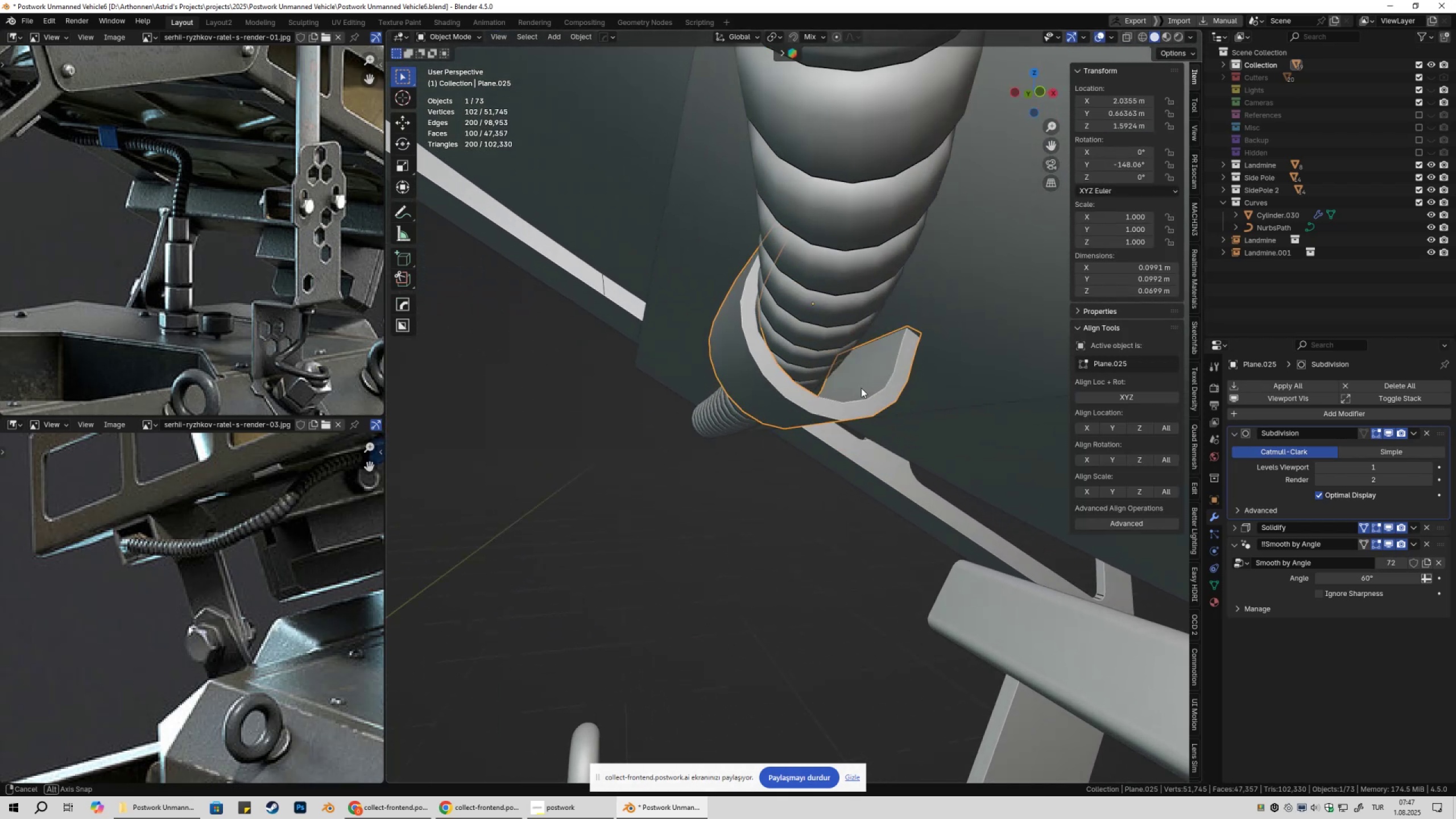 
left_click([738, 458])
 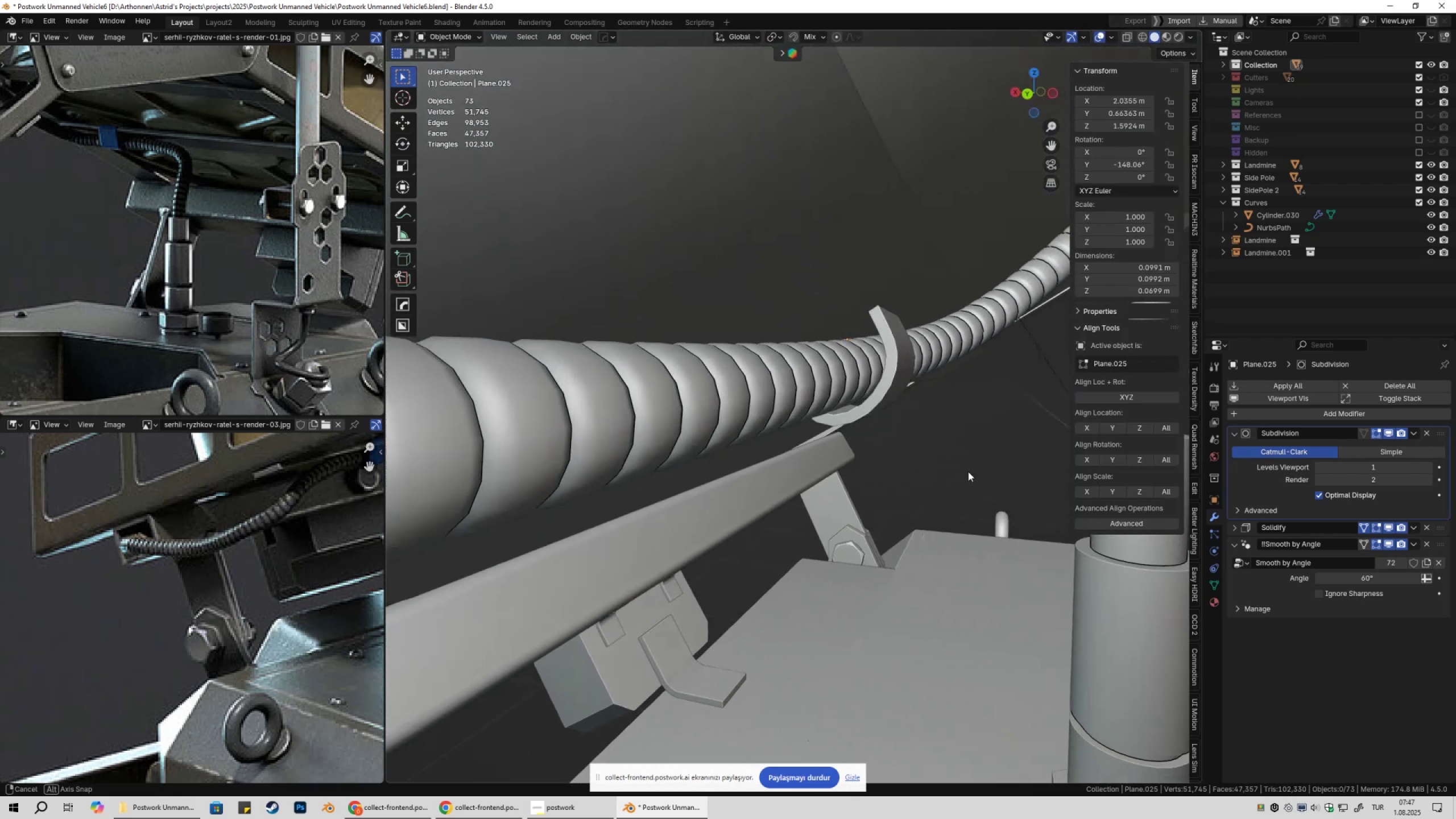 
scroll: coordinate [763, 448], scroll_direction: down, amount: 7.0
 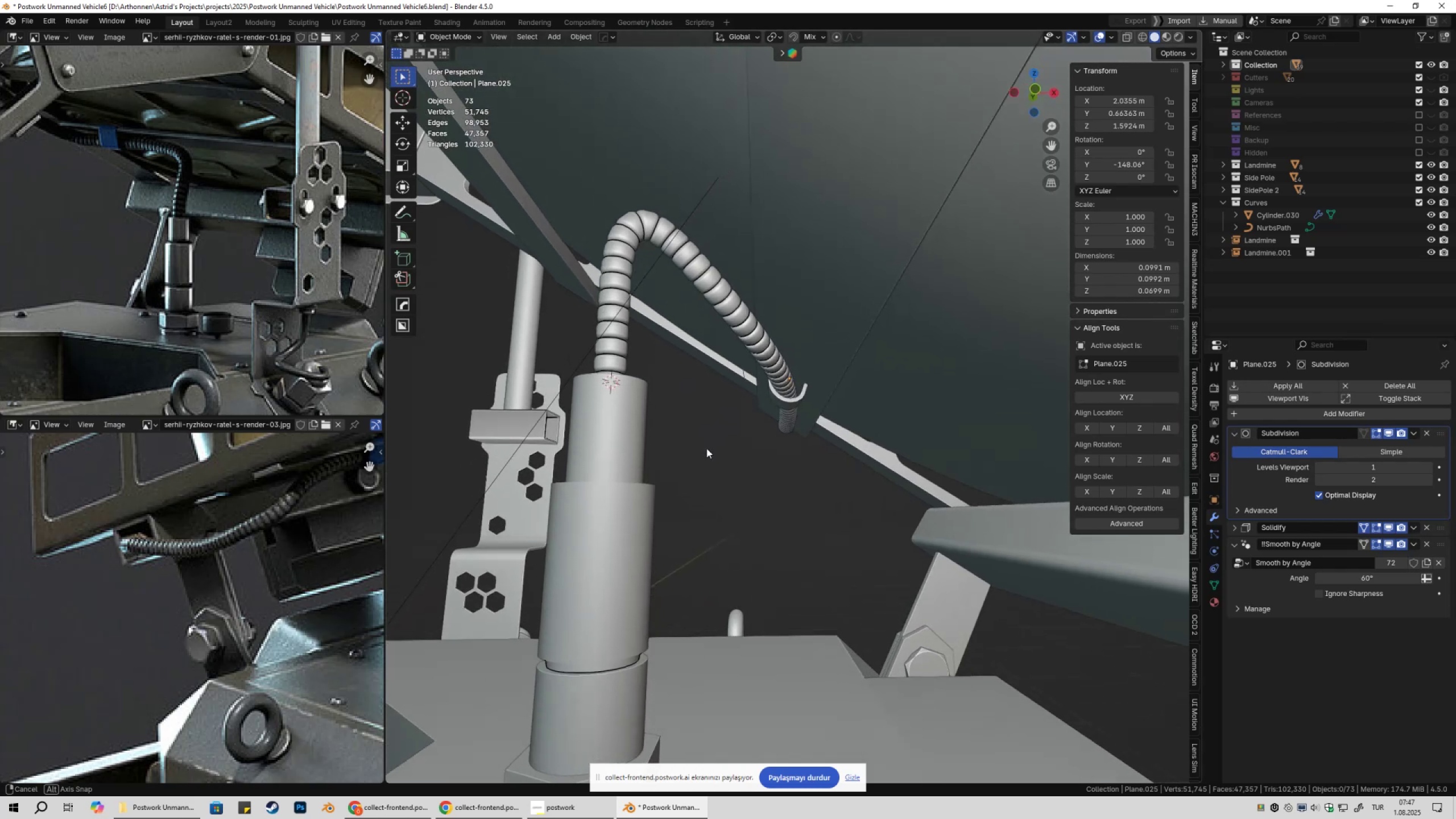 
scroll: coordinate [793, 446], scroll_direction: up, amount: 3.0
 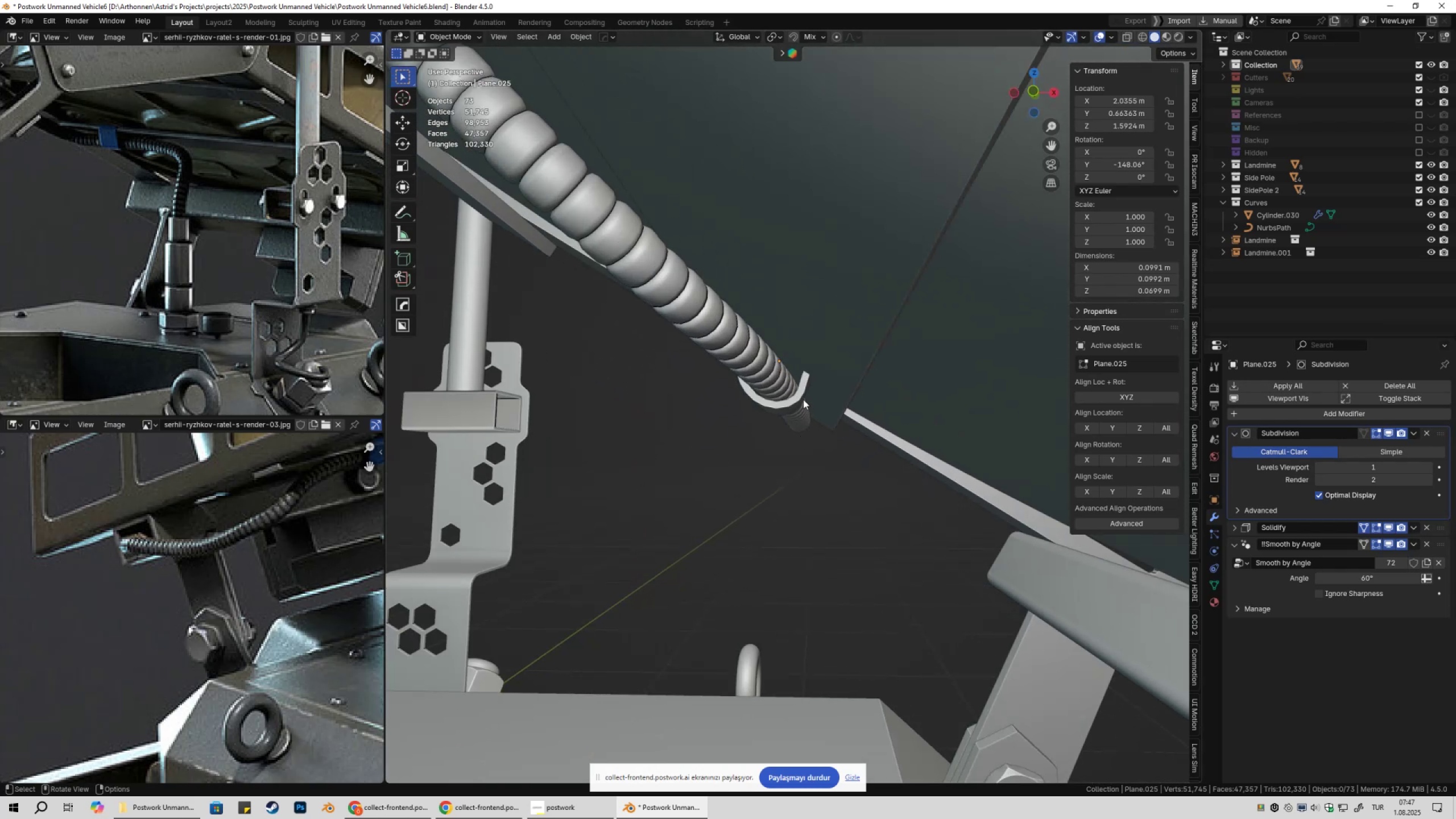 
left_click([803, 399])
 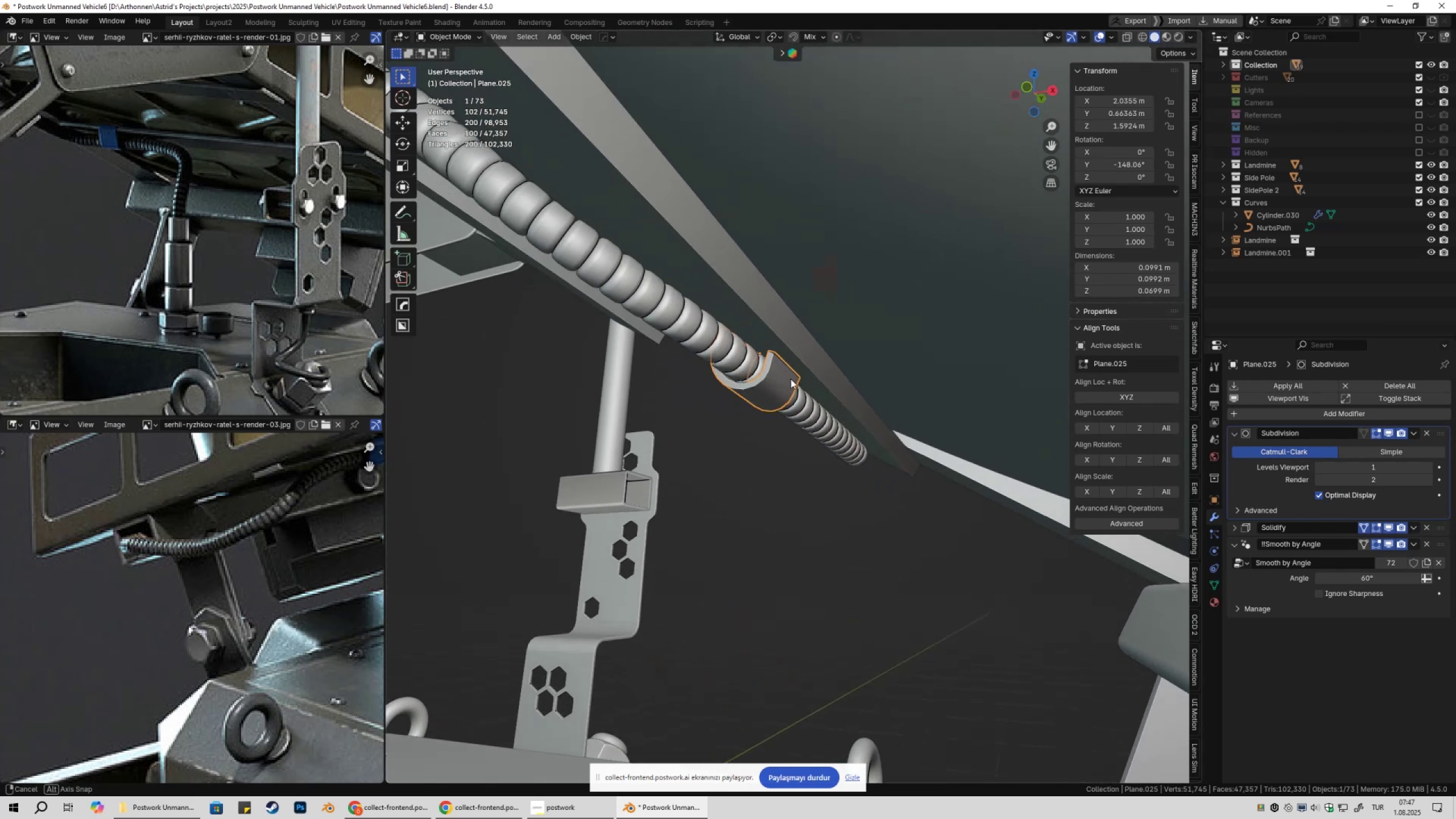 
scroll: coordinate [818, 396], scroll_direction: up, amount: 6.0
 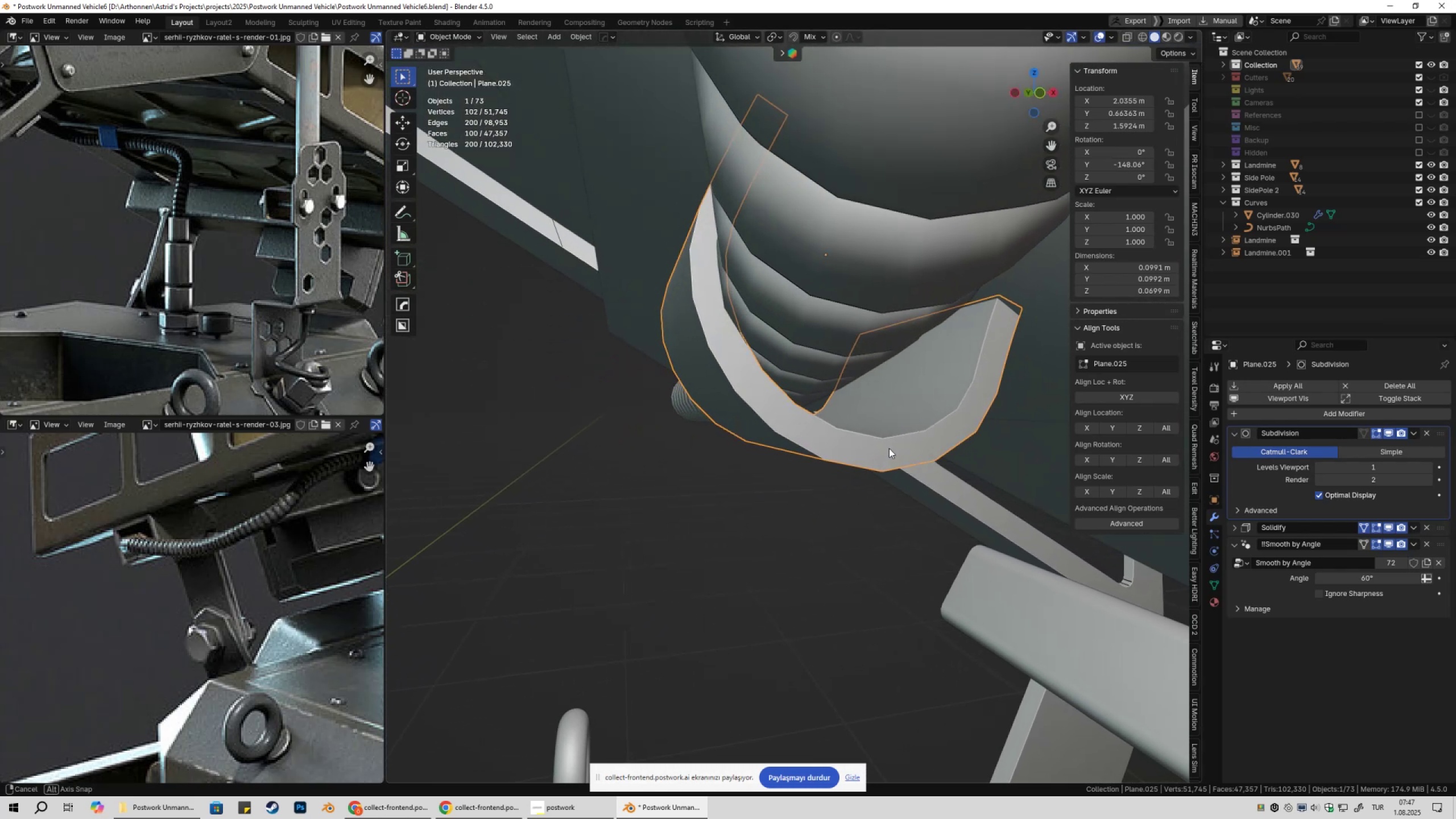 
scroll: coordinate [896, 462], scroll_direction: down, amount: 5.0
 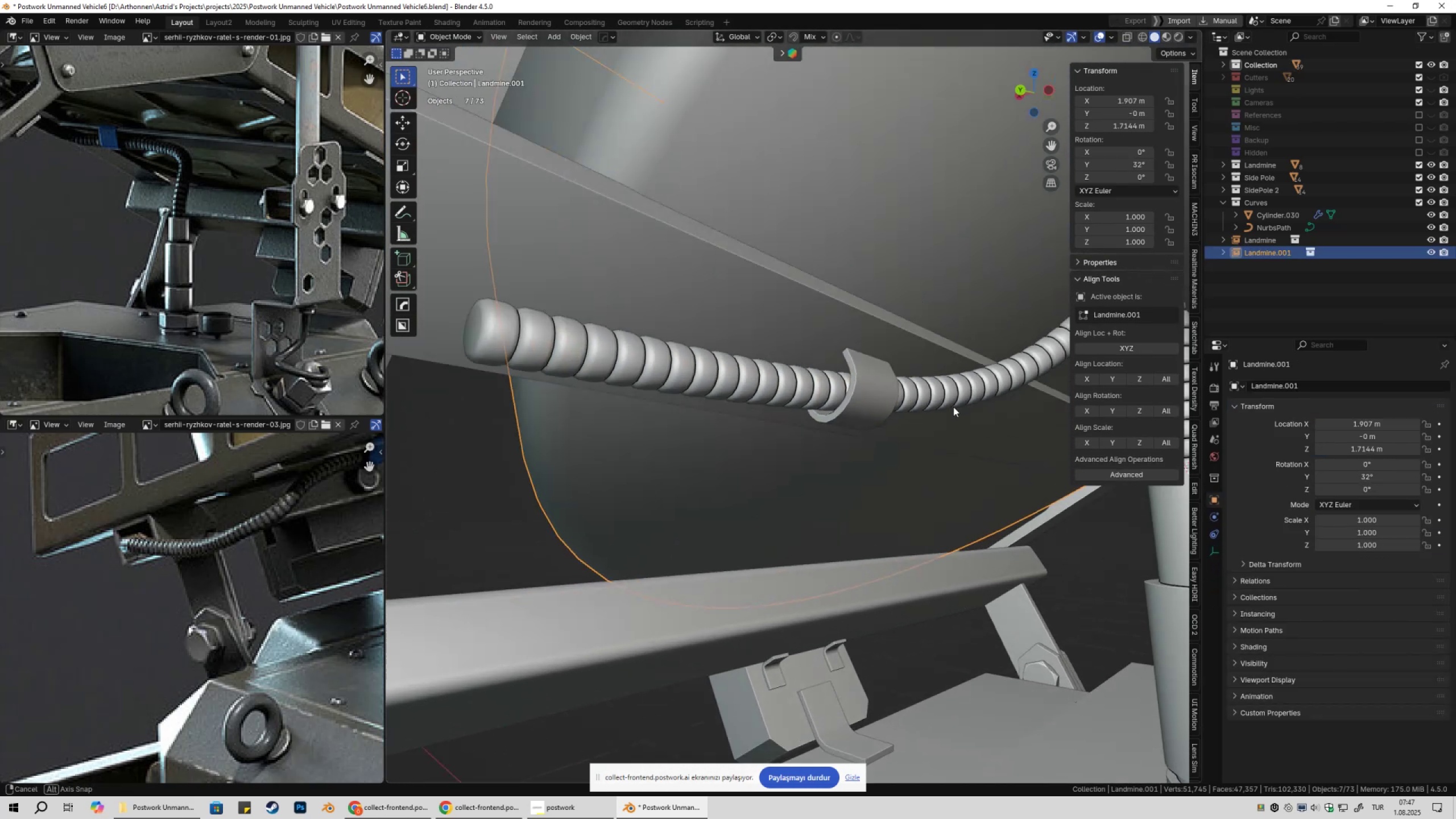 
left_click([882, 406])
 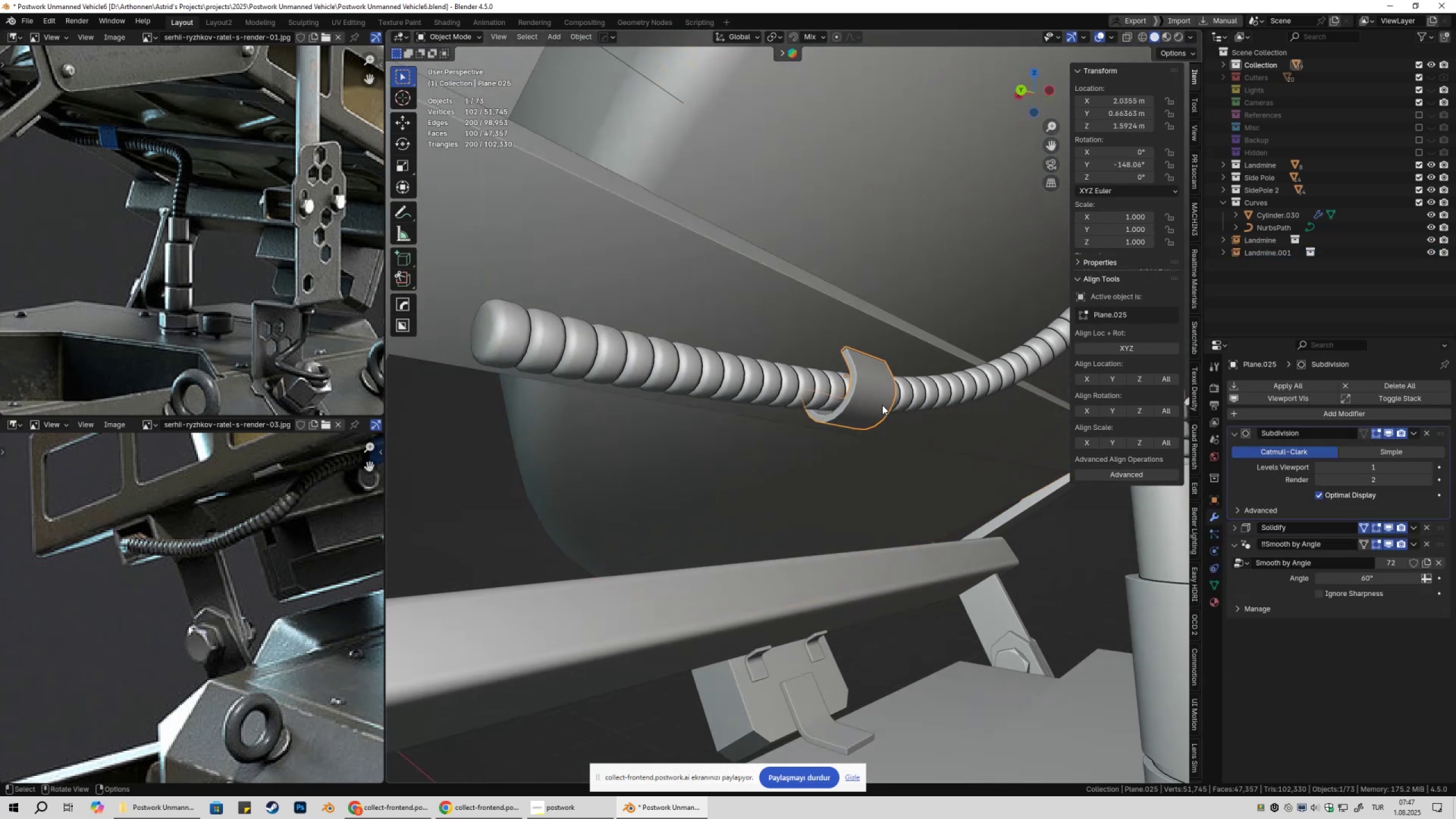 
scroll: coordinate [893, 404], scroll_direction: up, amount: 3.0
 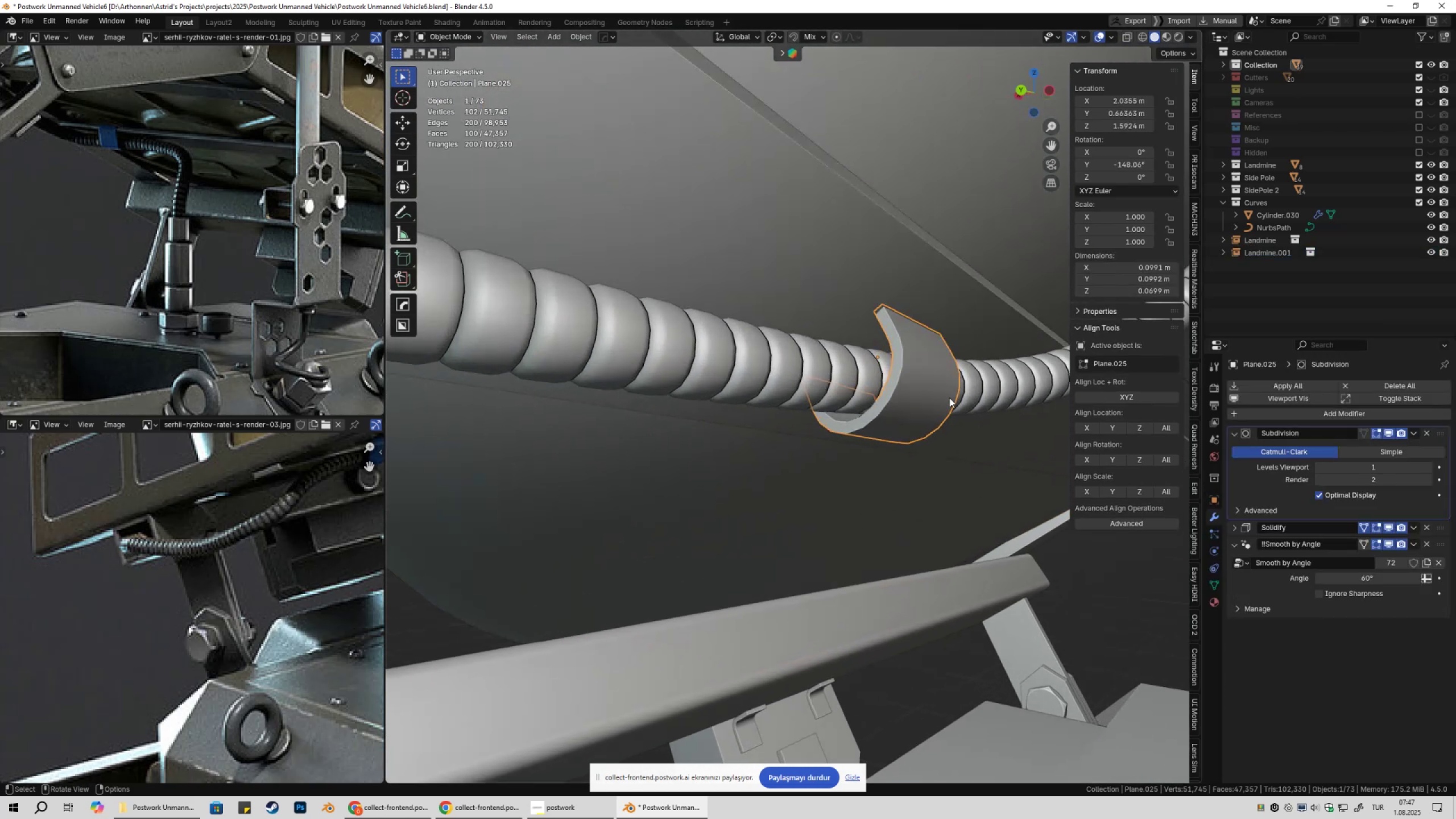 
key(Q)
 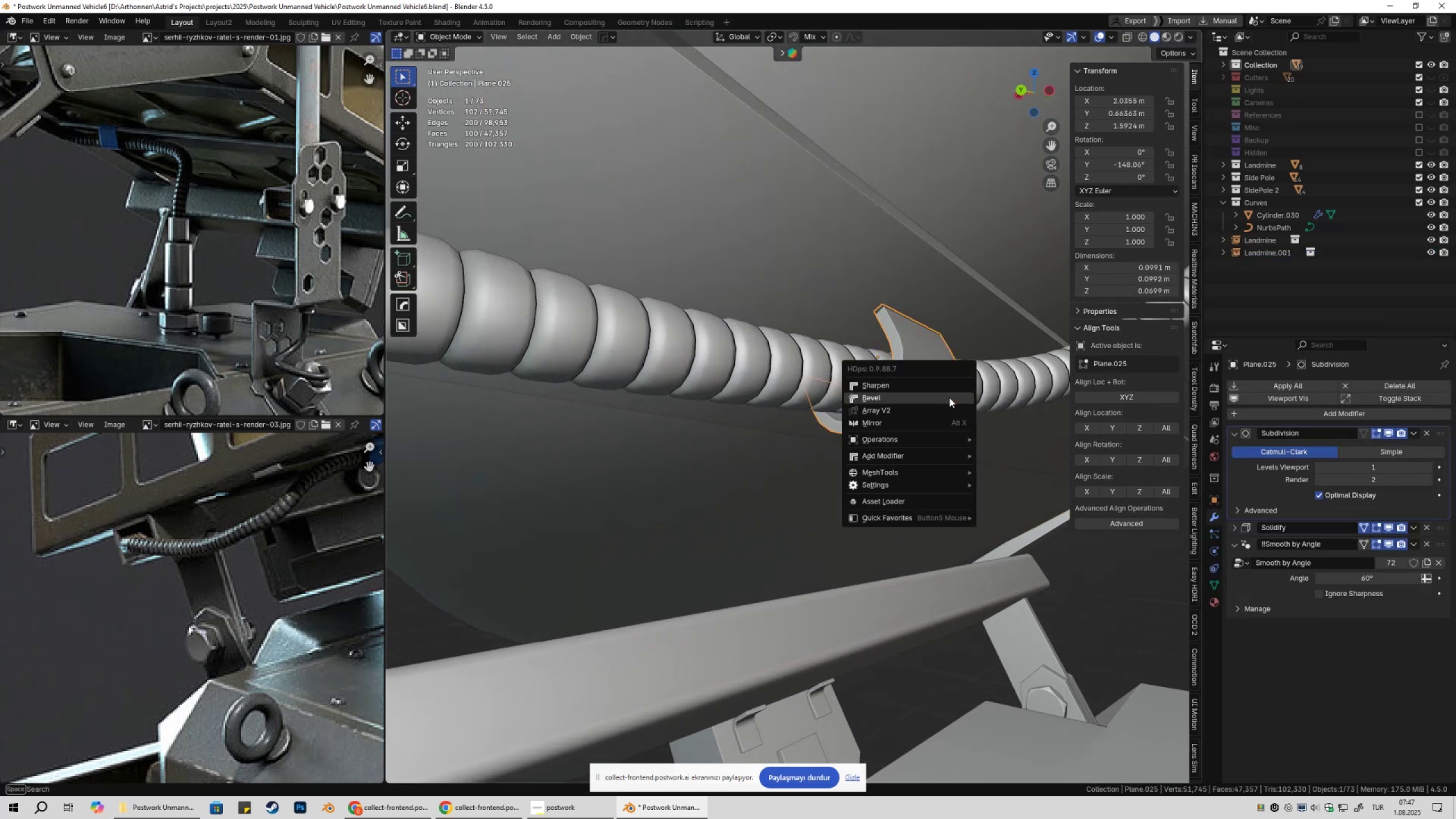 
hold_key(key=ControlLeft, duration=0.42)
left_click([949, 398])
 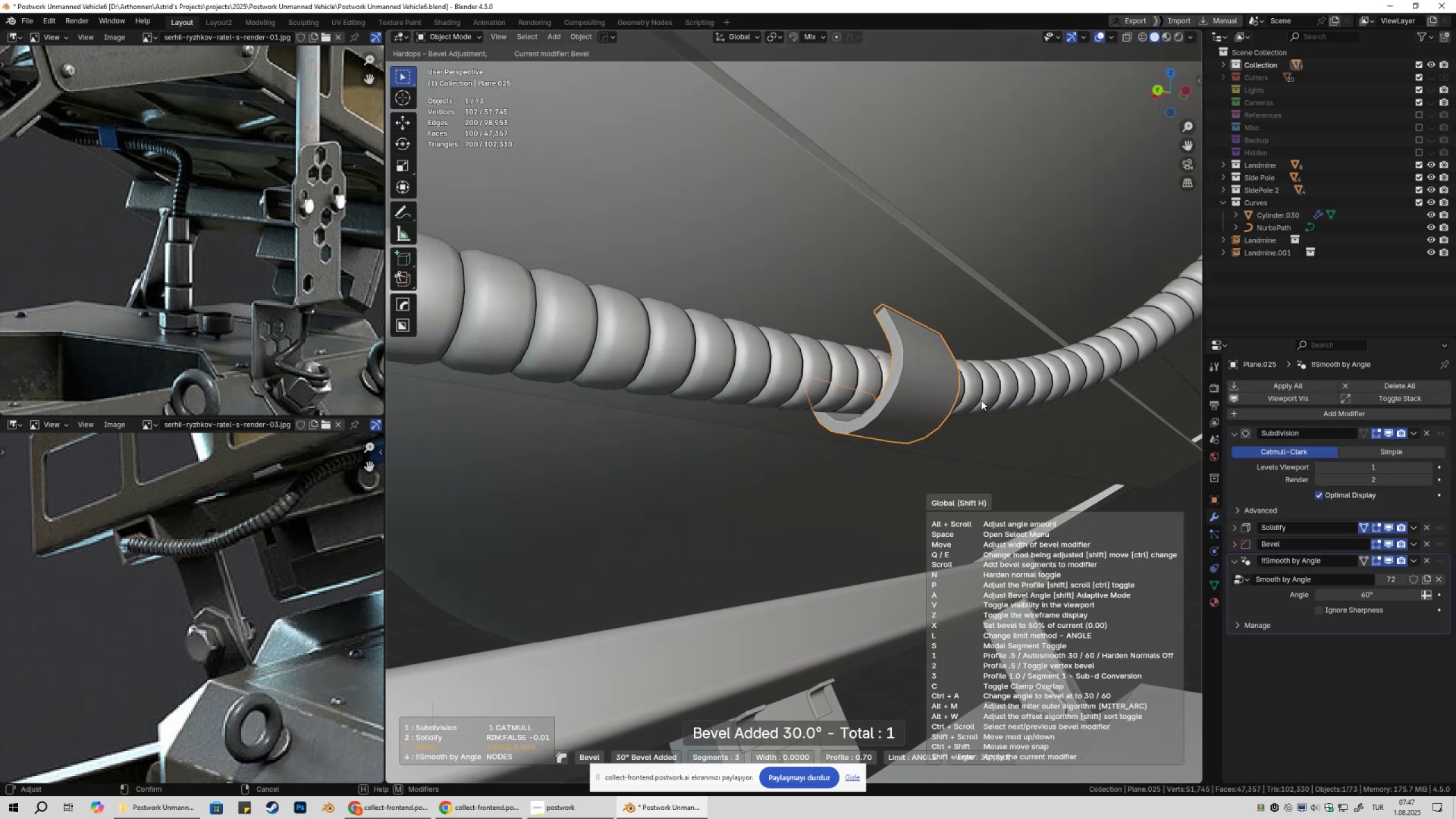 
hold_key(key=ShiftLeft, duration=1.52)
 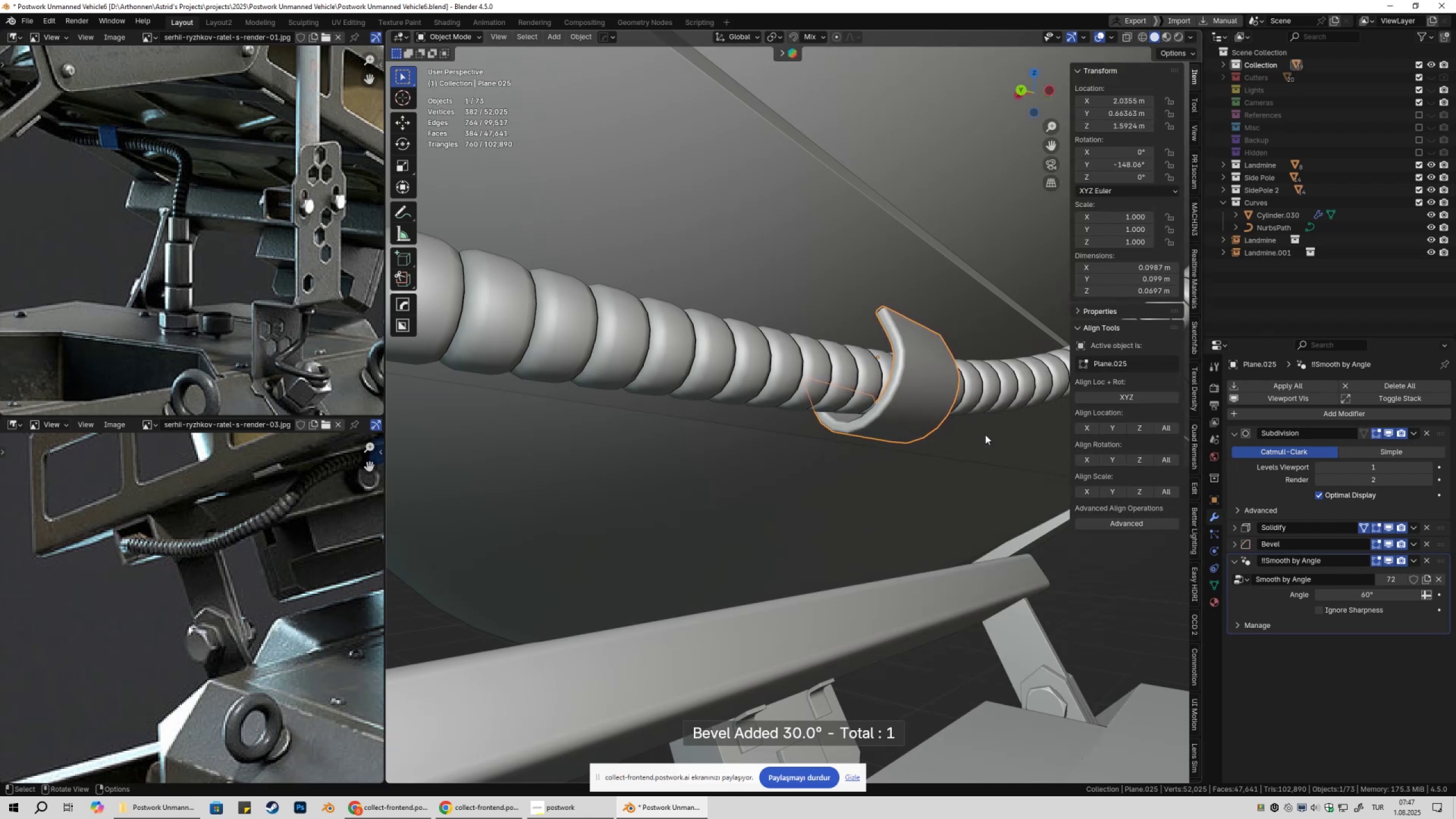 
hold_key(key=ShiftLeft, duration=0.43)
left_click([976, 400])
 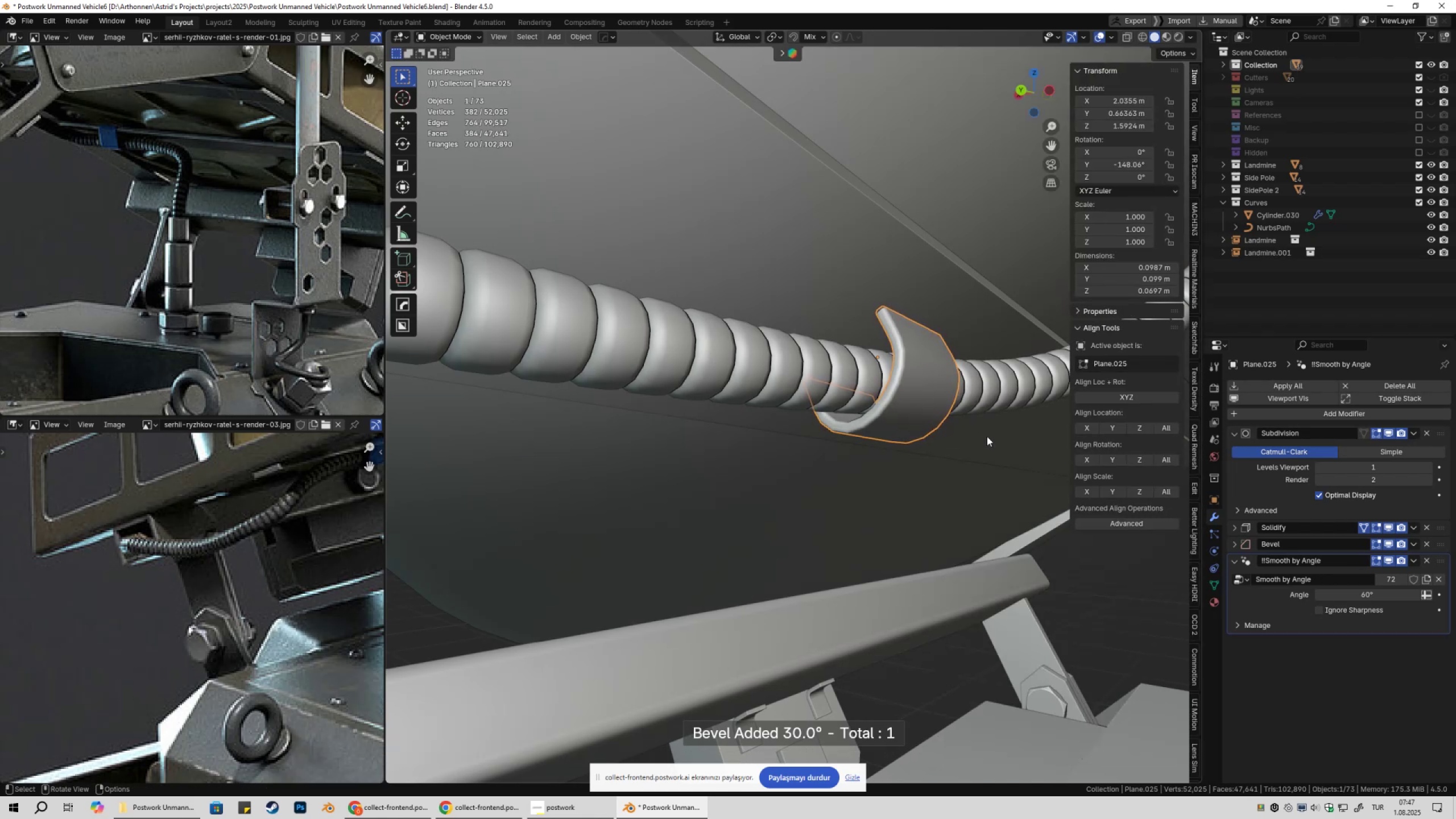 
double_click([987, 436])
 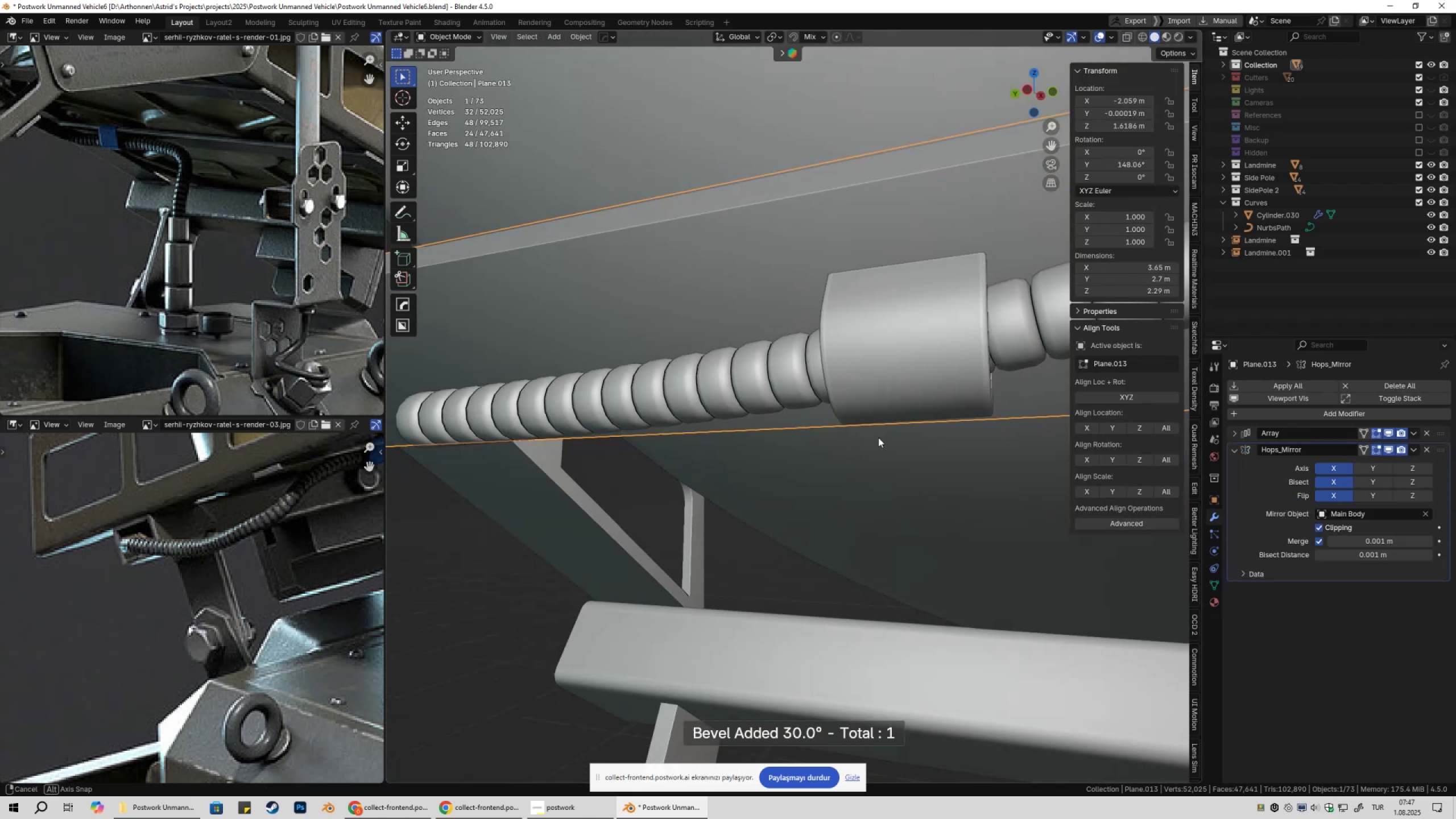 
scroll: coordinate [846, 435], scroll_direction: down, amount: 10.0
 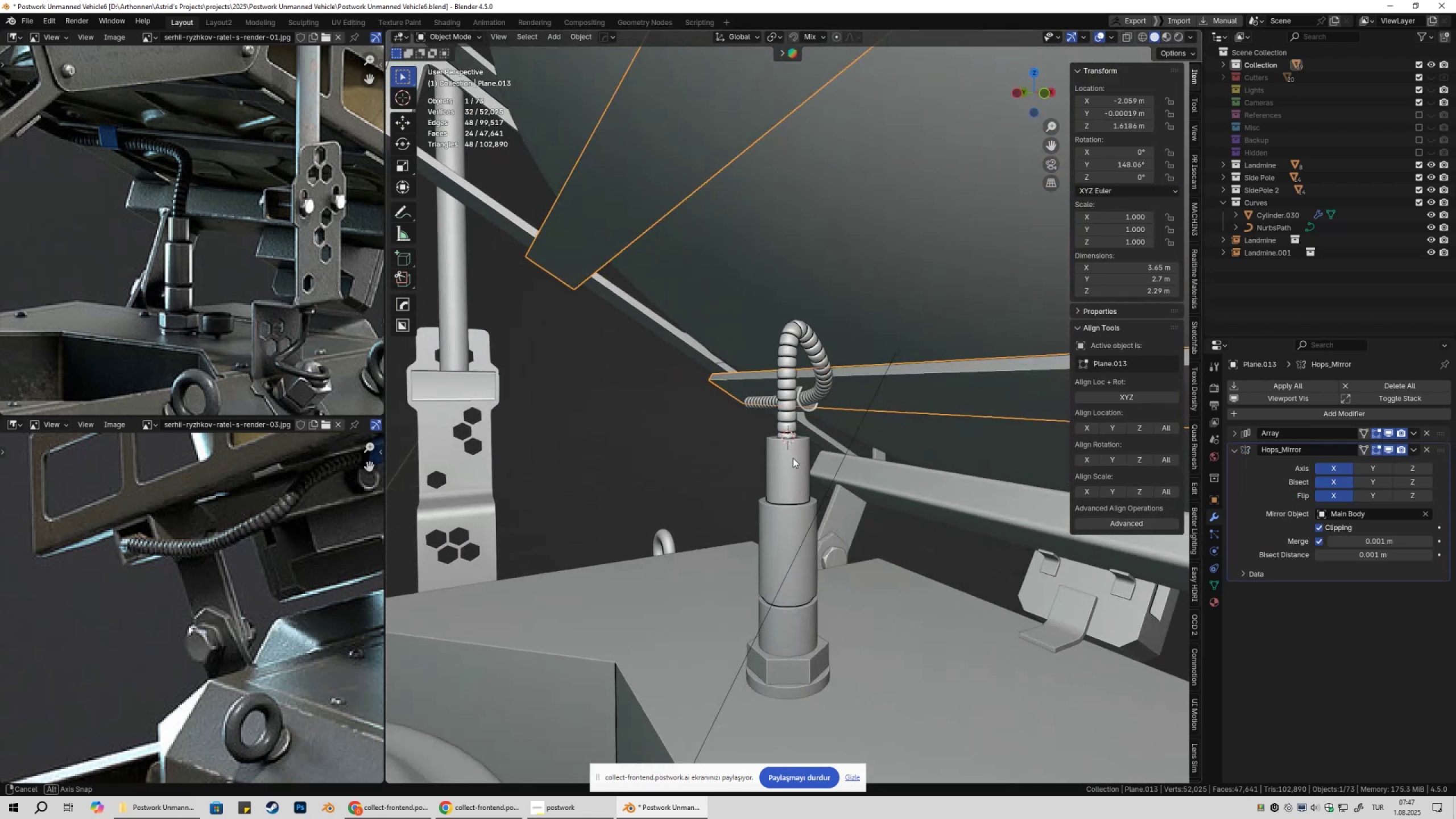 
left_click([841, 391])
 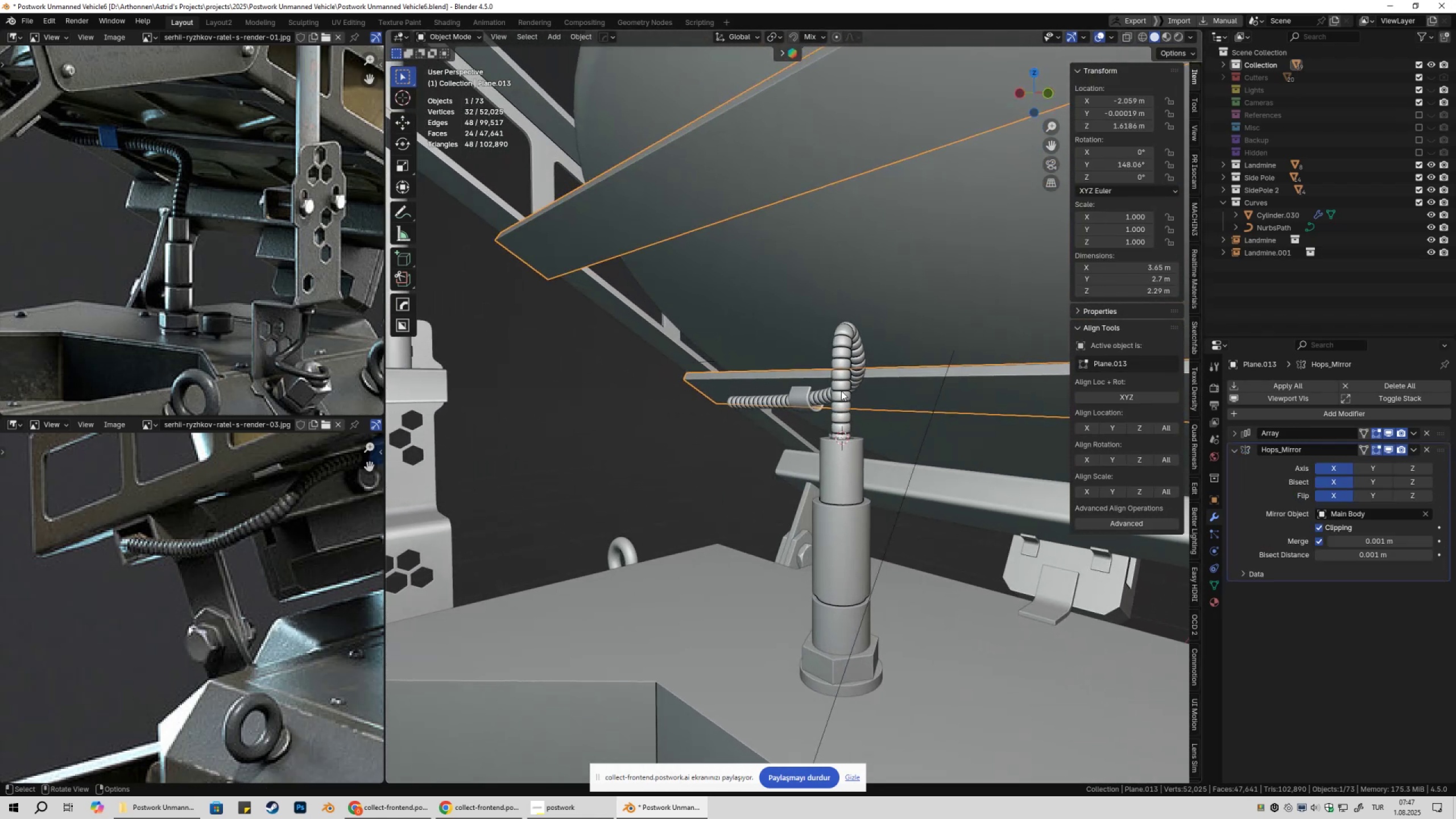 
key(Tab)
 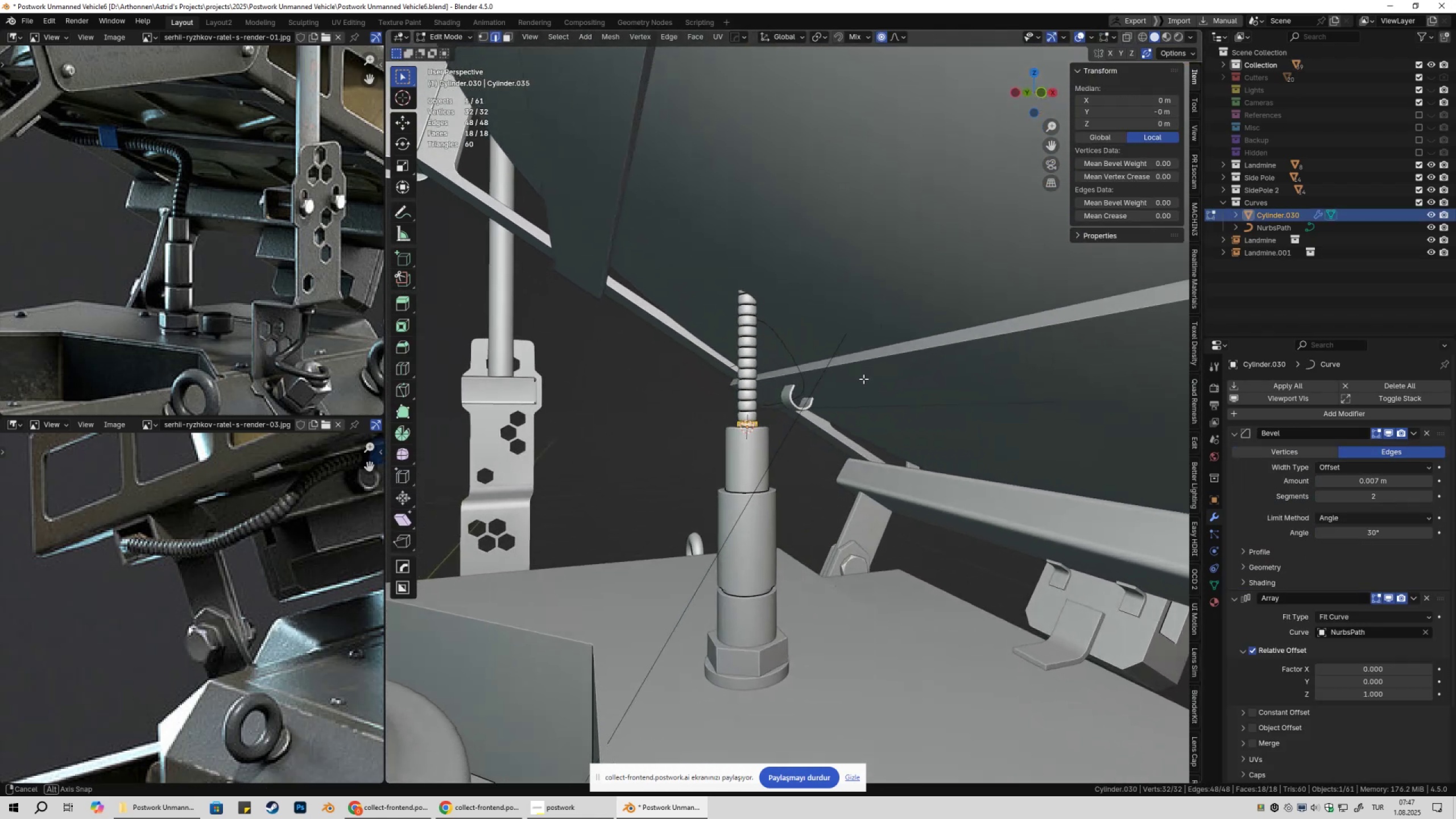 
key(Tab)
 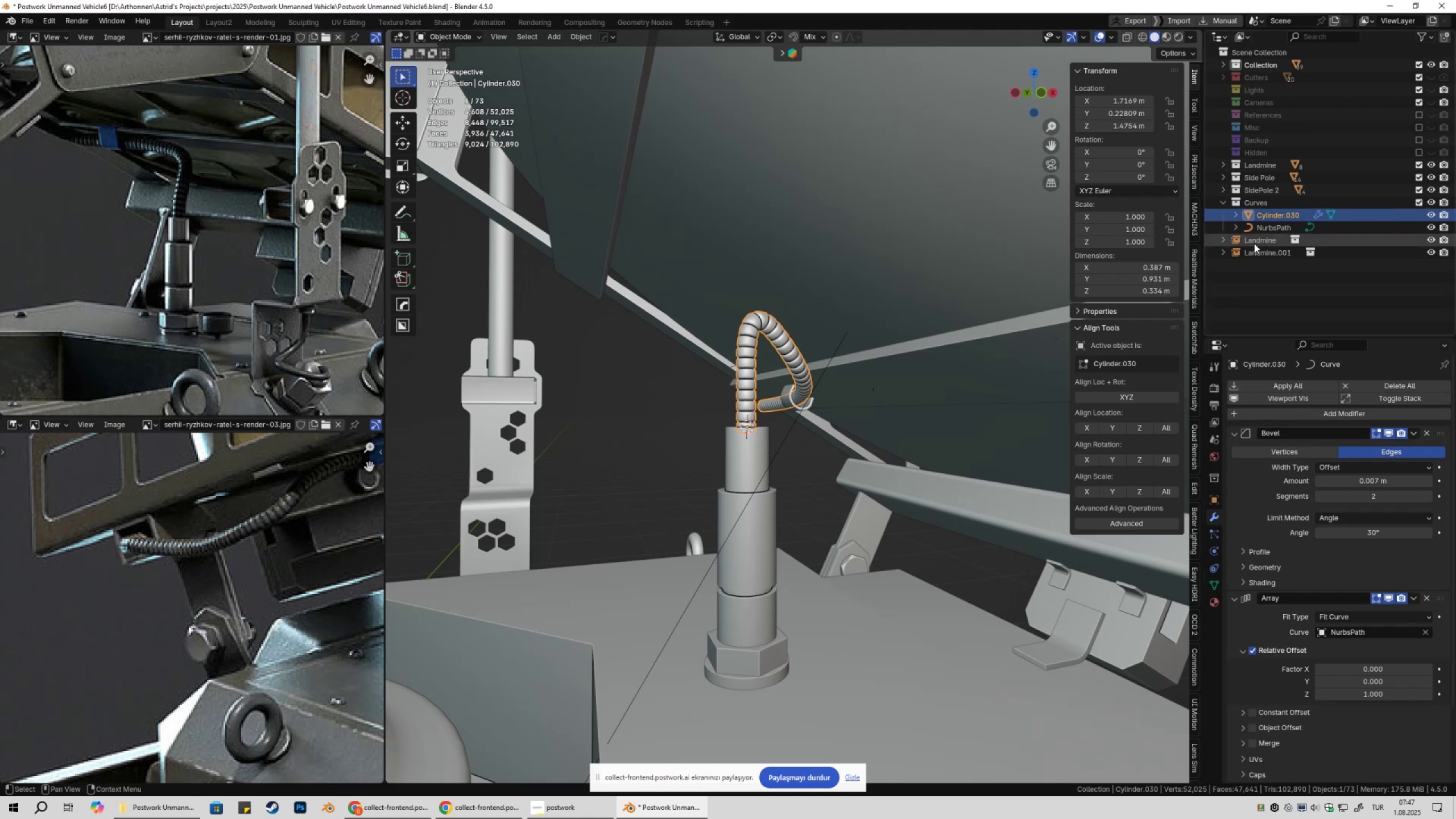 
left_click([1265, 229])
 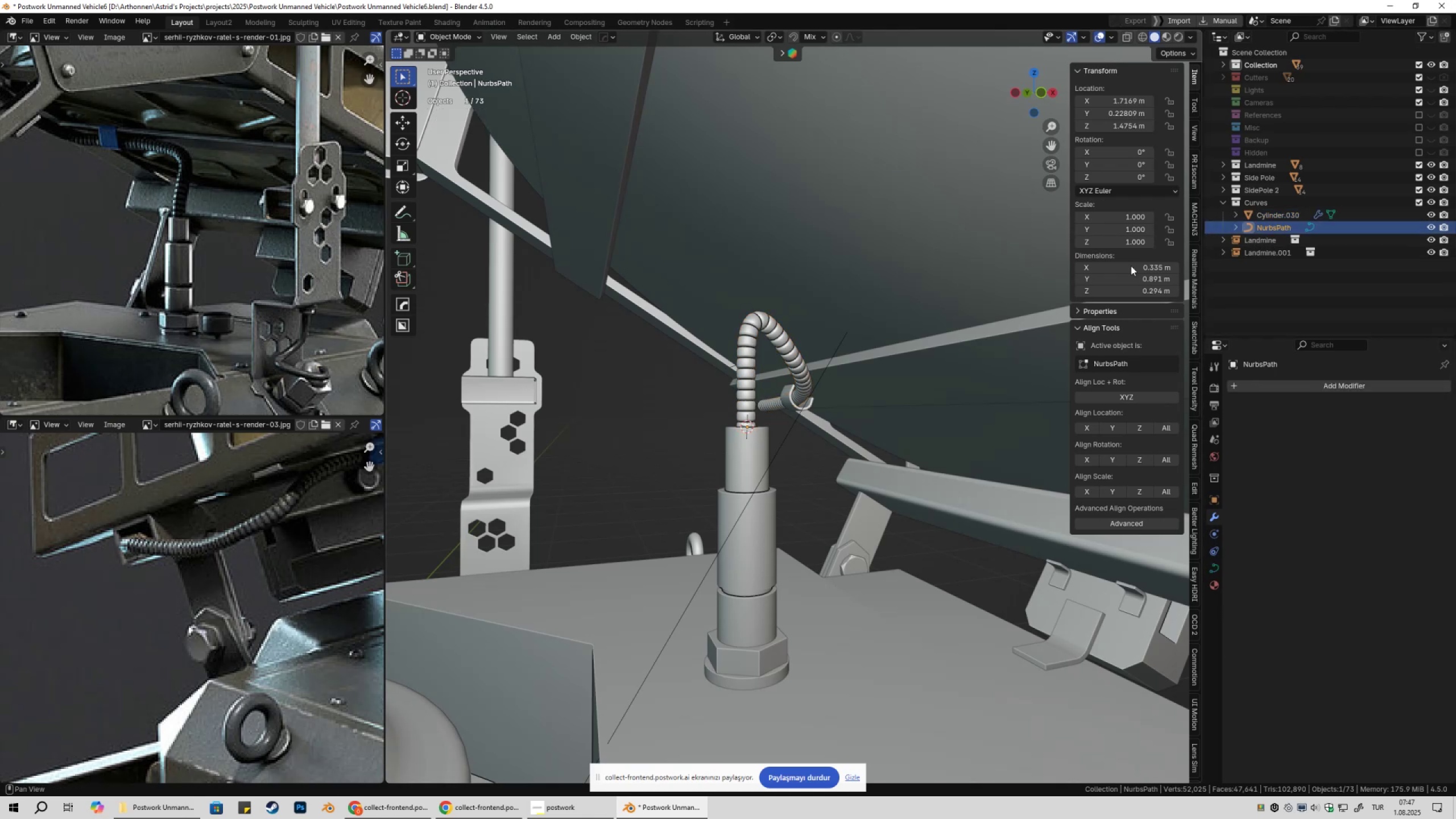 
key(Tab)
type(1gz)
 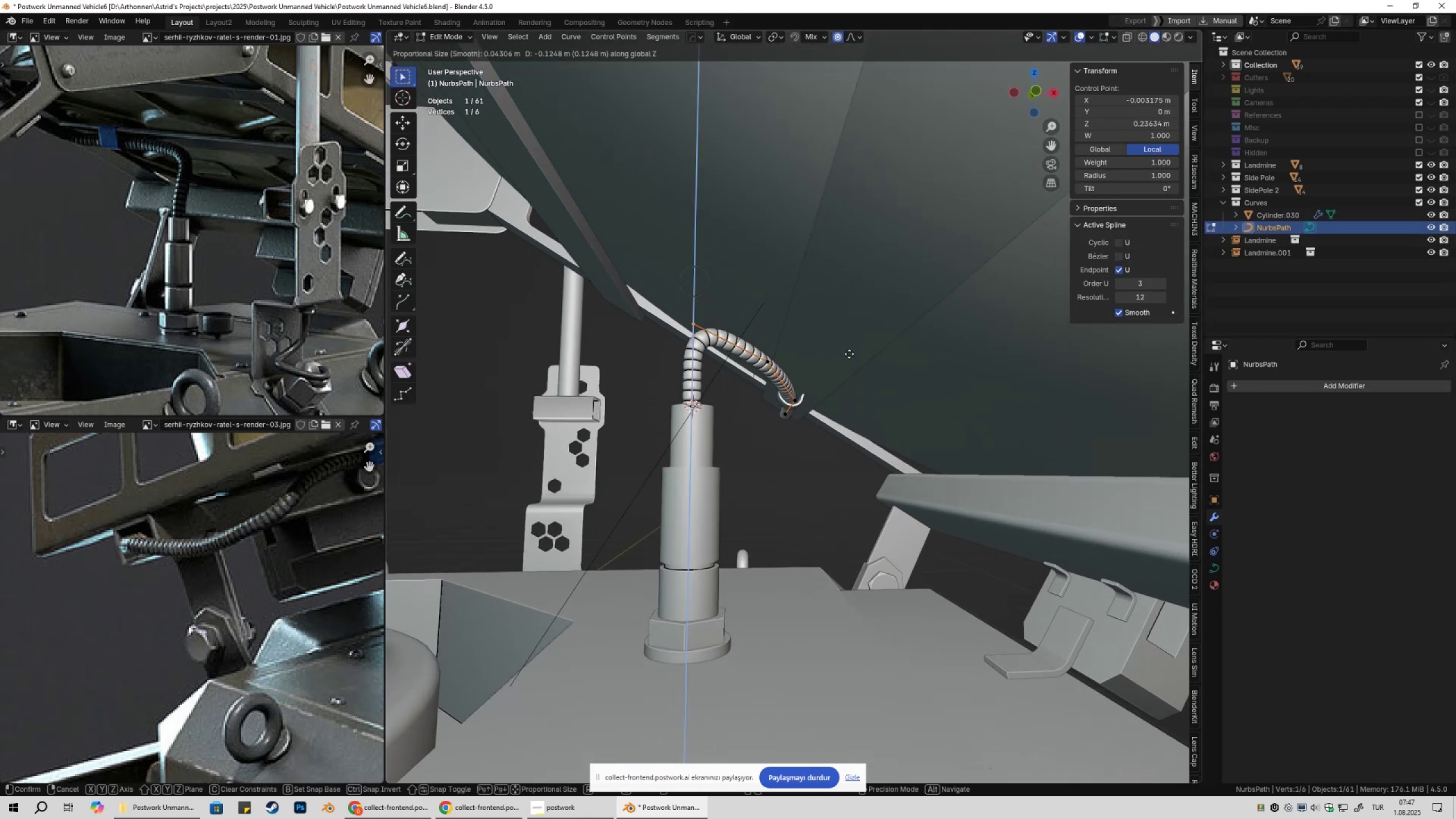 
left_click_drag(start_coordinate=[713, 269], to_coordinate=[818, 333])
 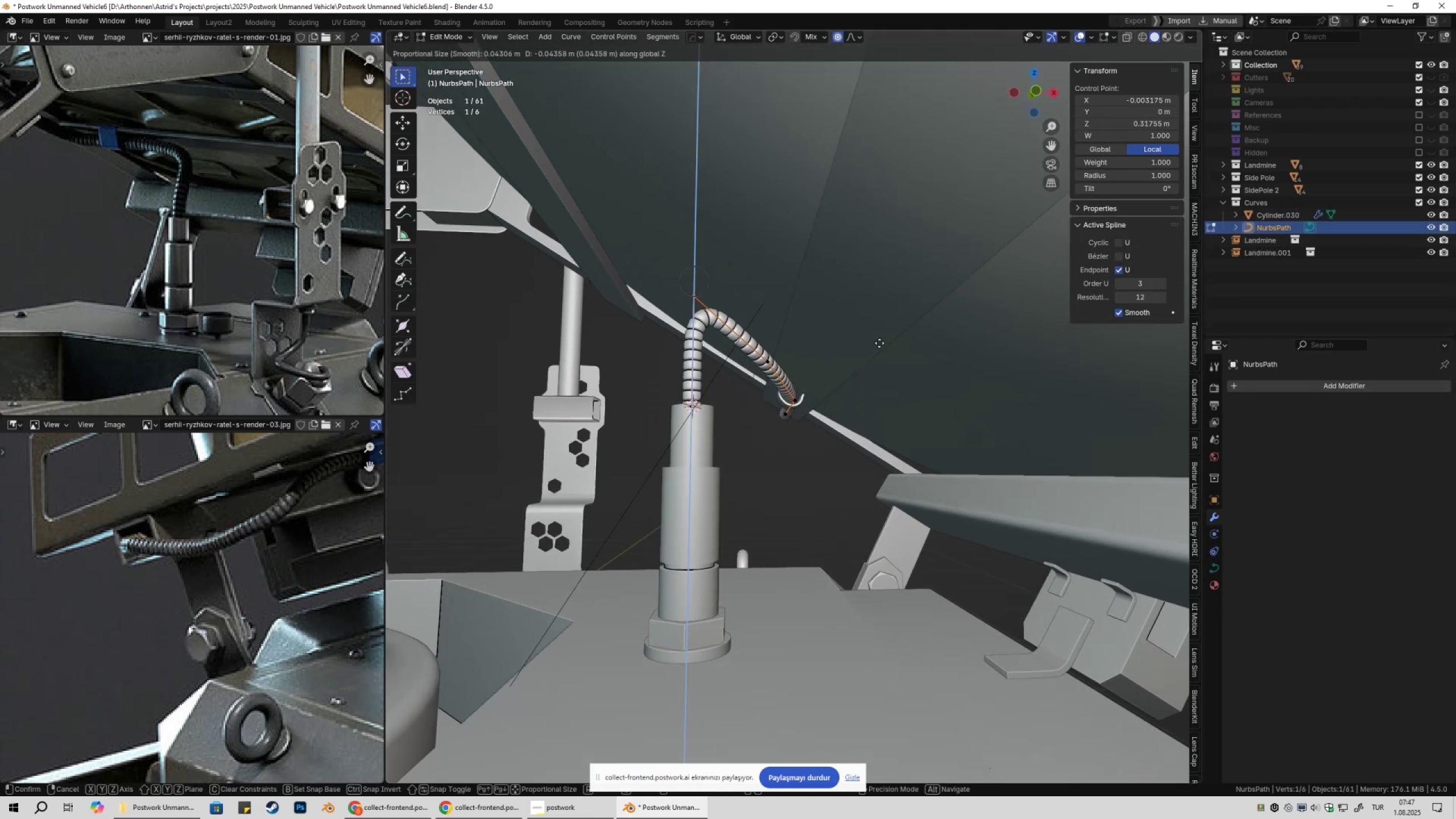 
type(gz)
key(Escape)
 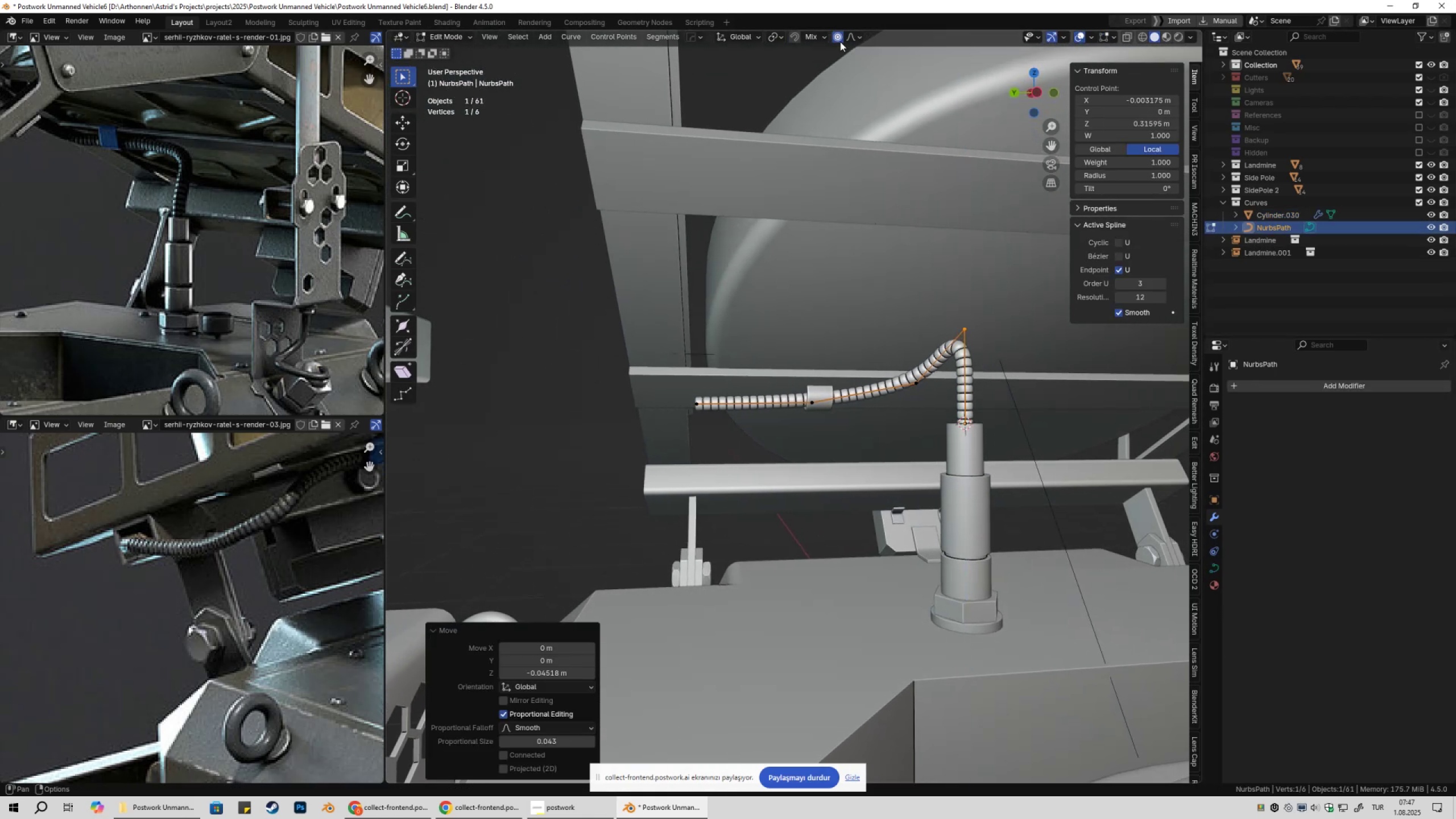 
left_click([838, 37])
 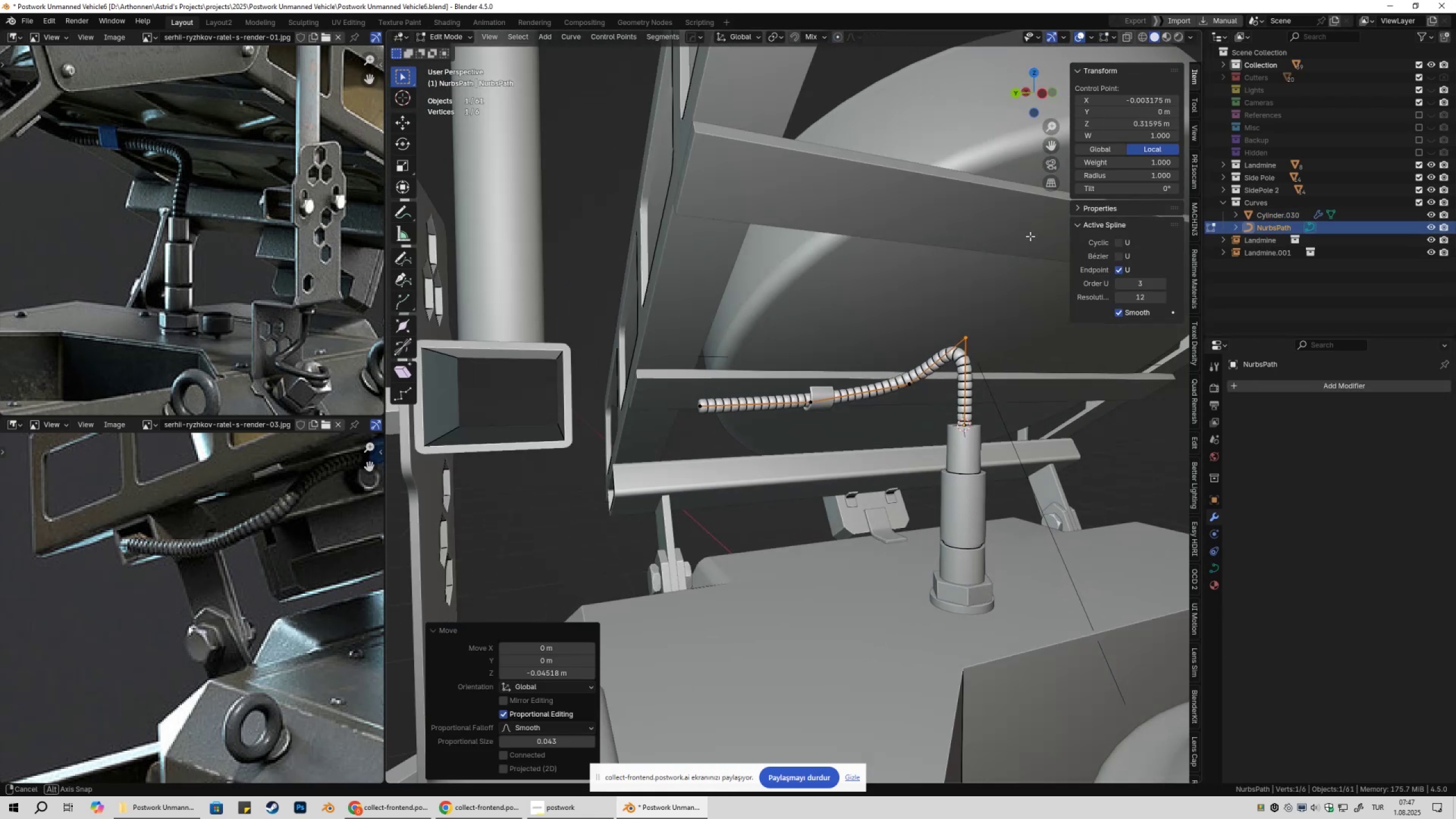 
type(gz)
key(Tab)
 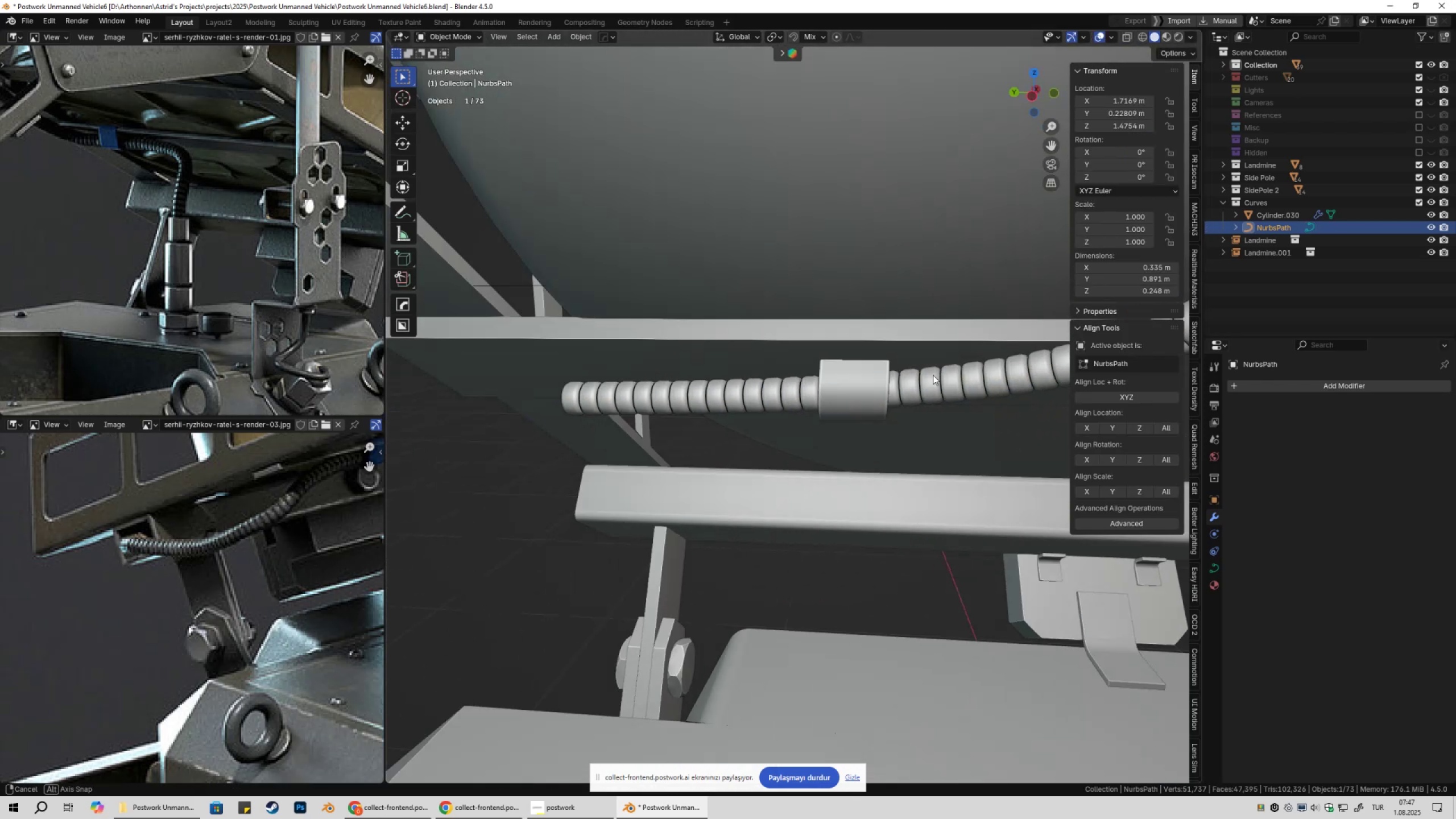 
scroll: coordinate [892, 371], scroll_direction: up, amount: 5.0
 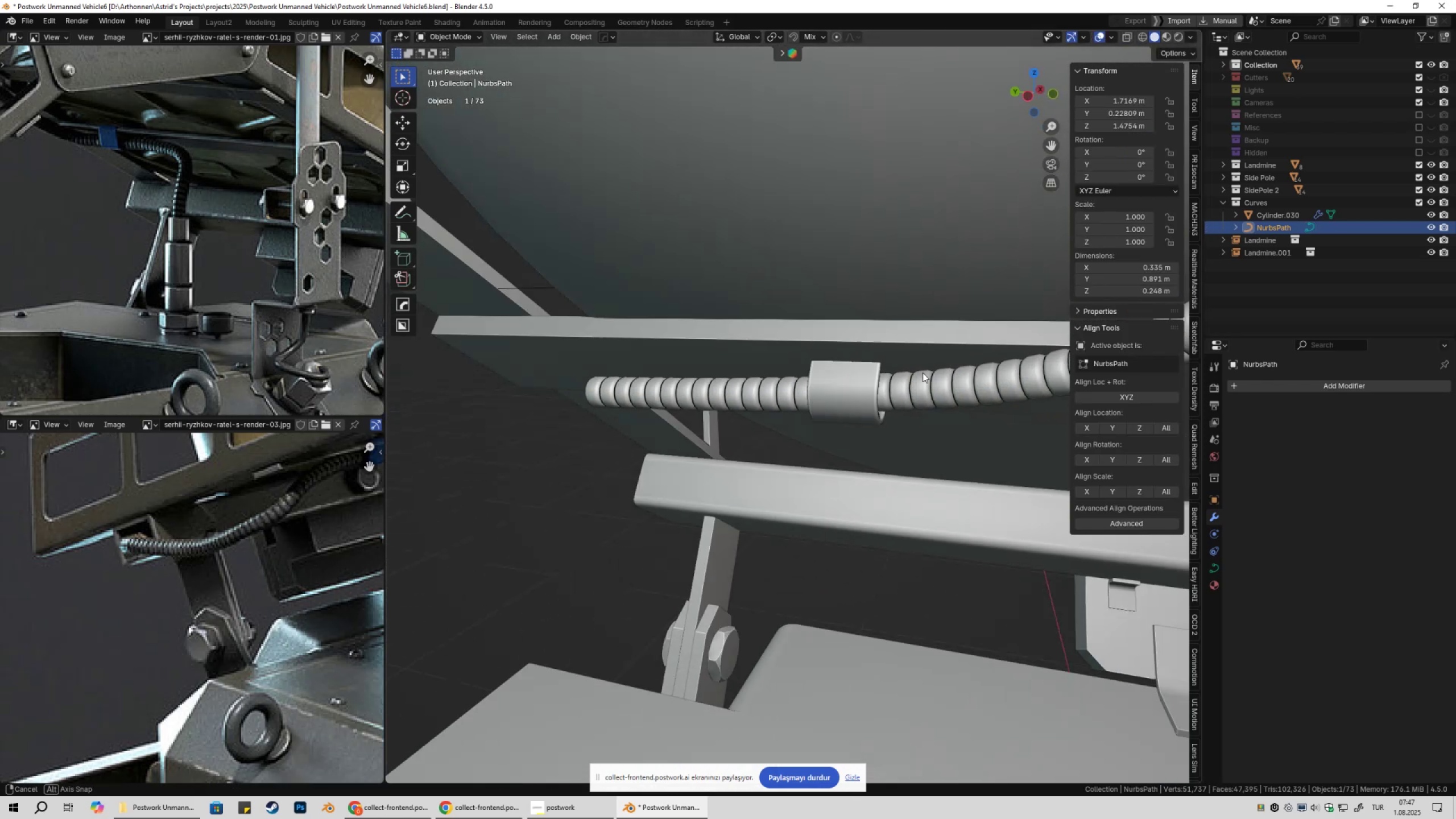 
scroll: coordinate [909, 401], scroll_direction: down, amount: 4.0
 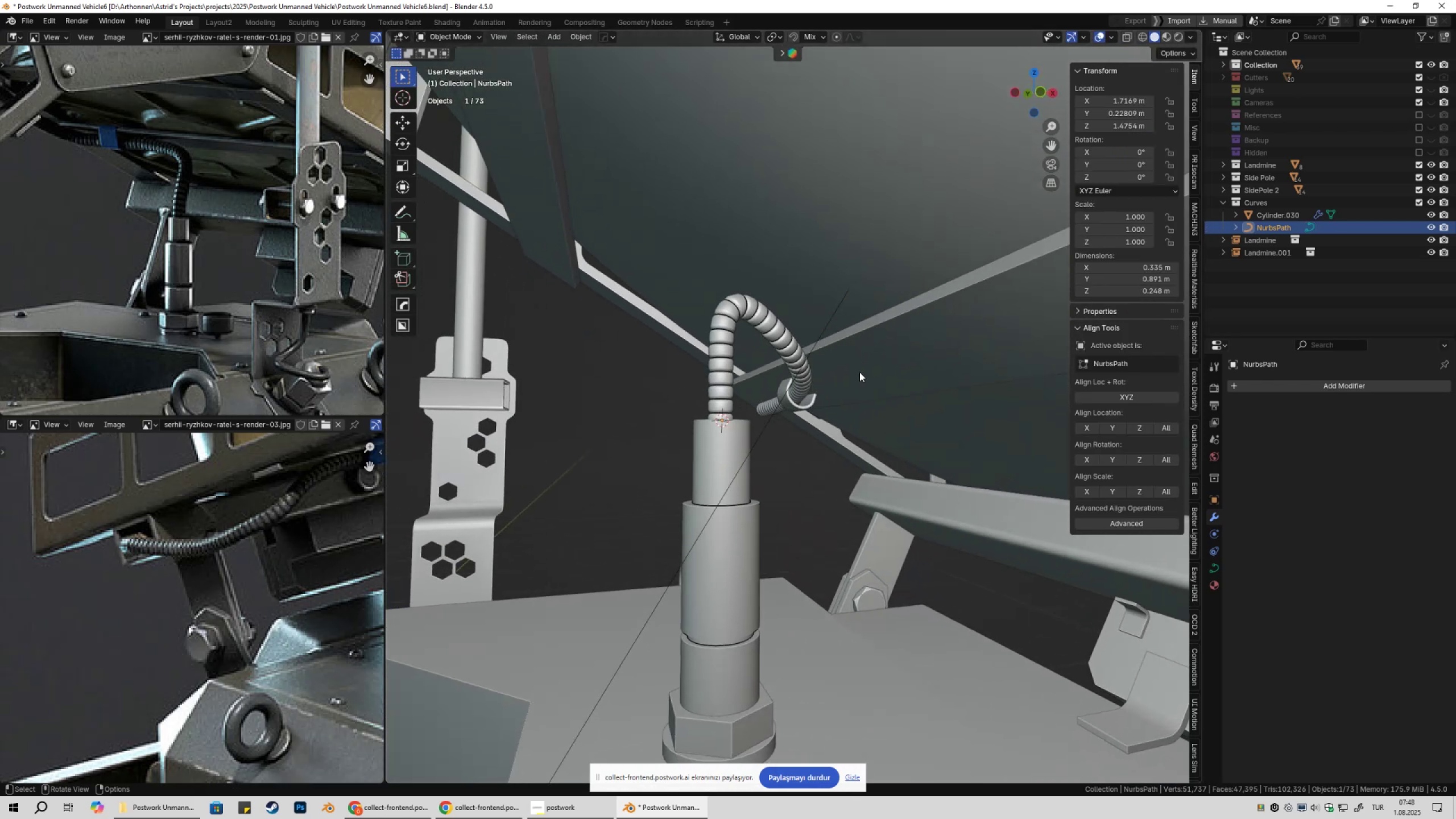 
key(Tab)
type(gx)
key(Escape)
type(gz)
 